 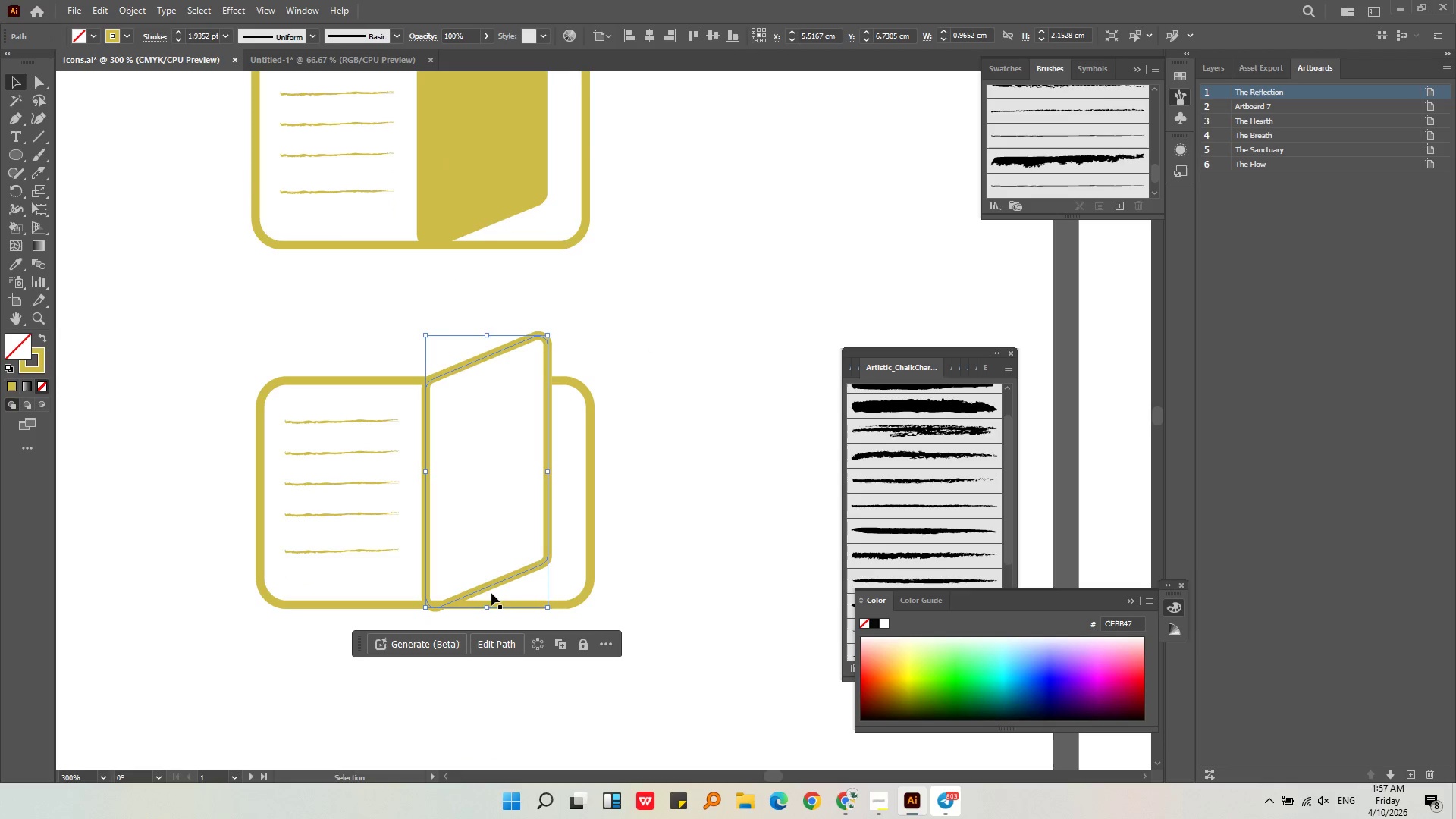 
left_click([673, 445])
 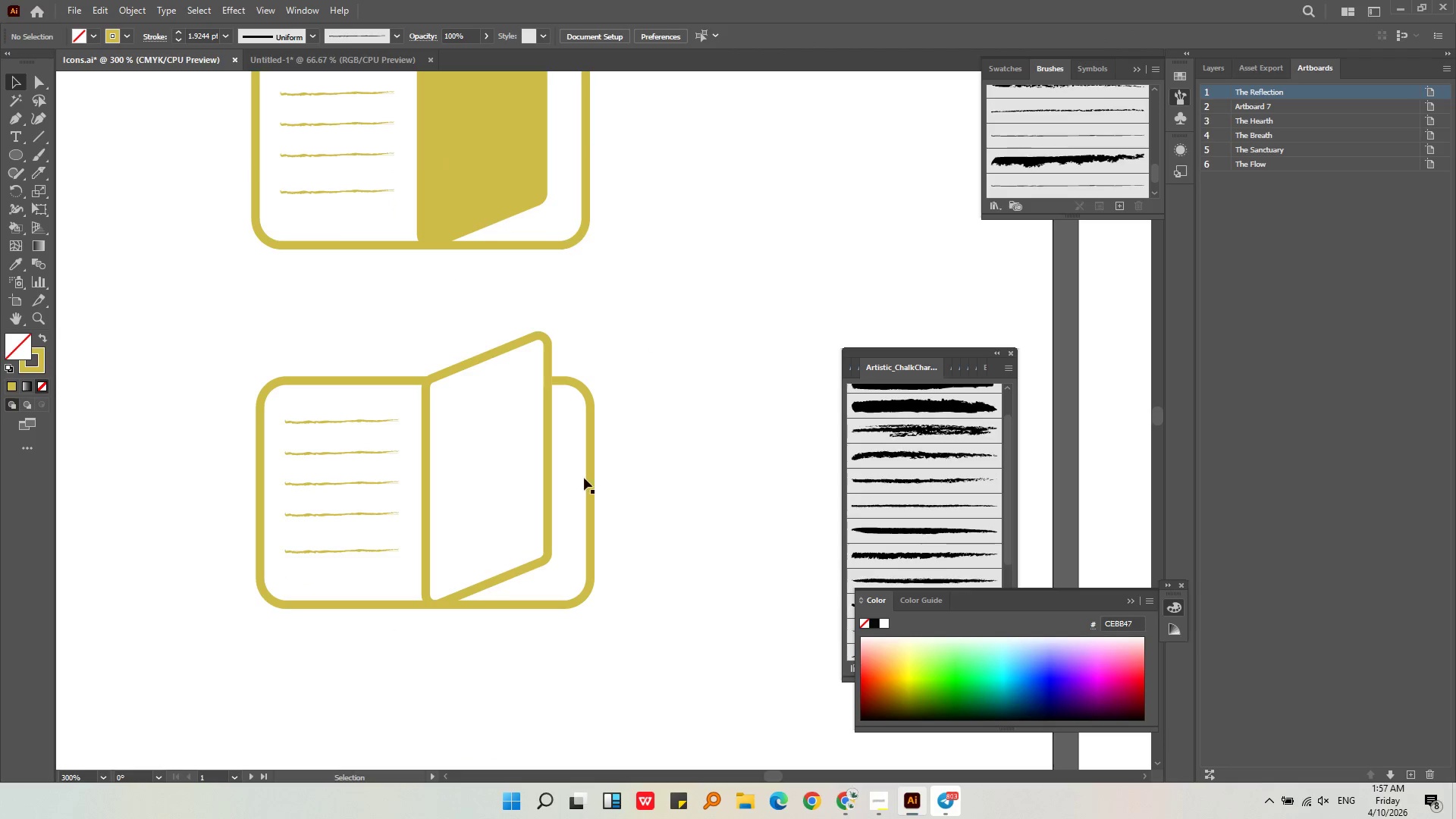 
hold_key(key=AltLeft, duration=0.42)
scroll: coordinate [560, 493], scroll_direction: down, amount: 2.0
 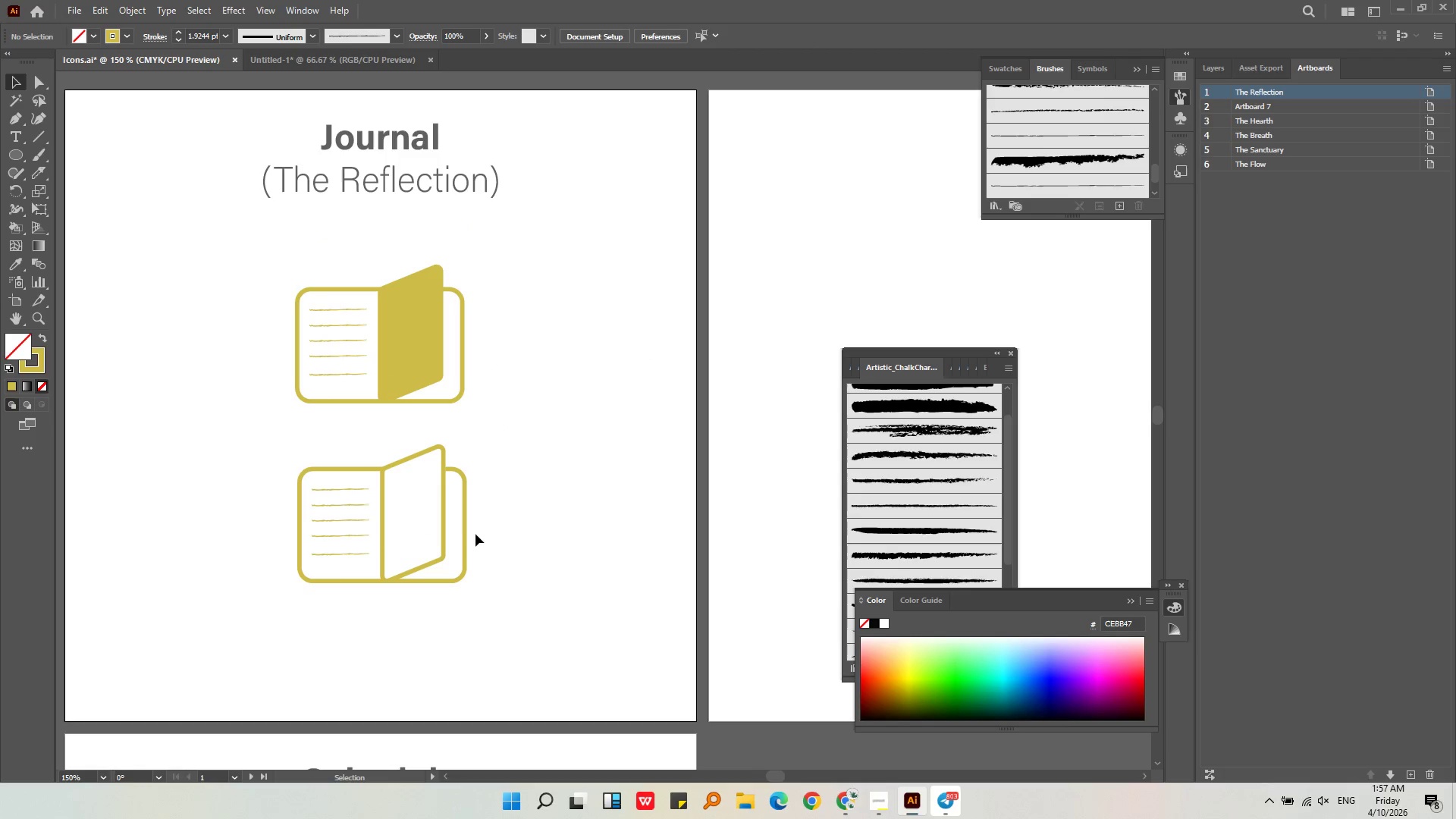 
key(Alt+AltLeft)
 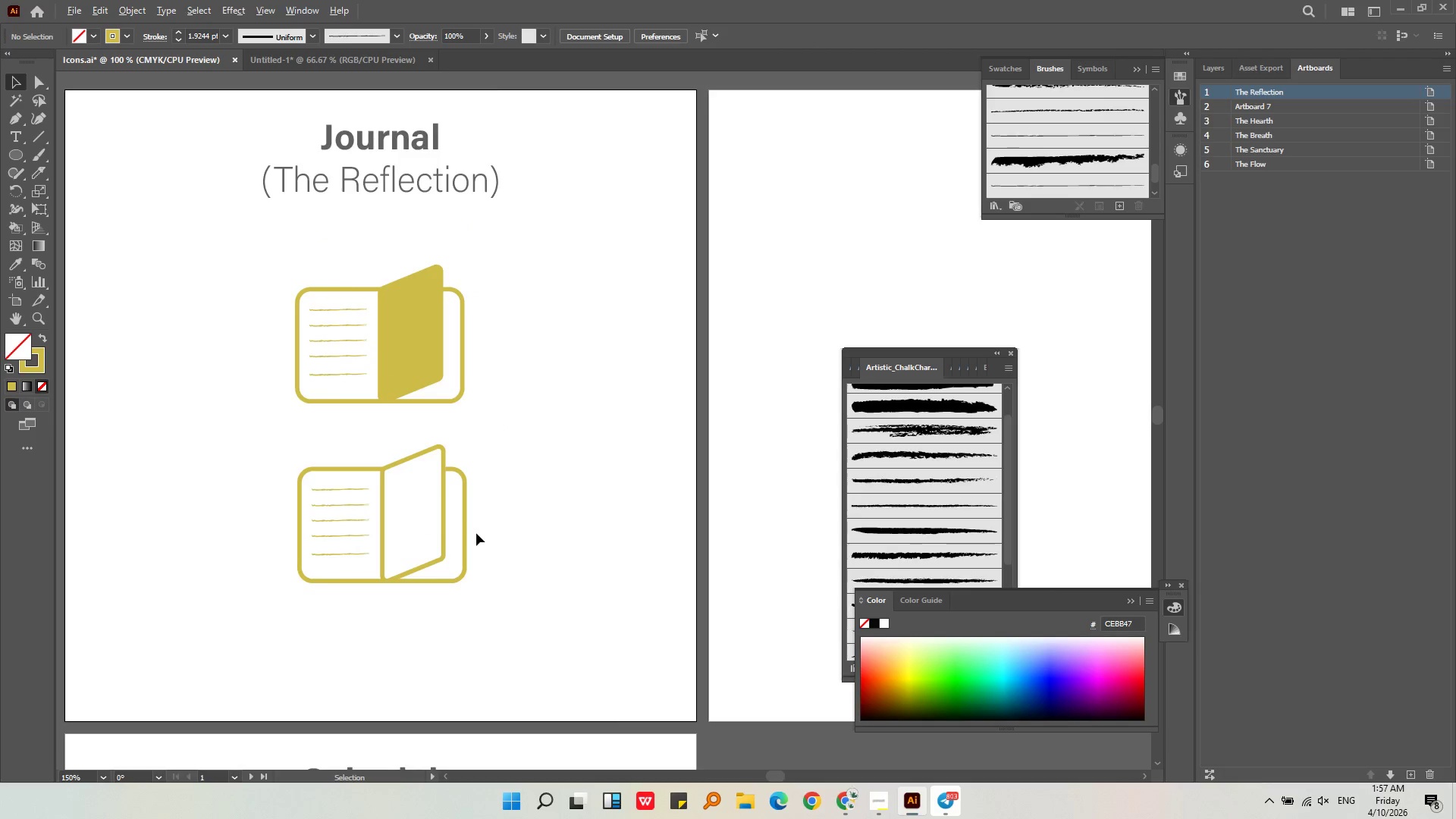 
scroll: coordinate [476, 533], scroll_direction: down, amount: 1.0
 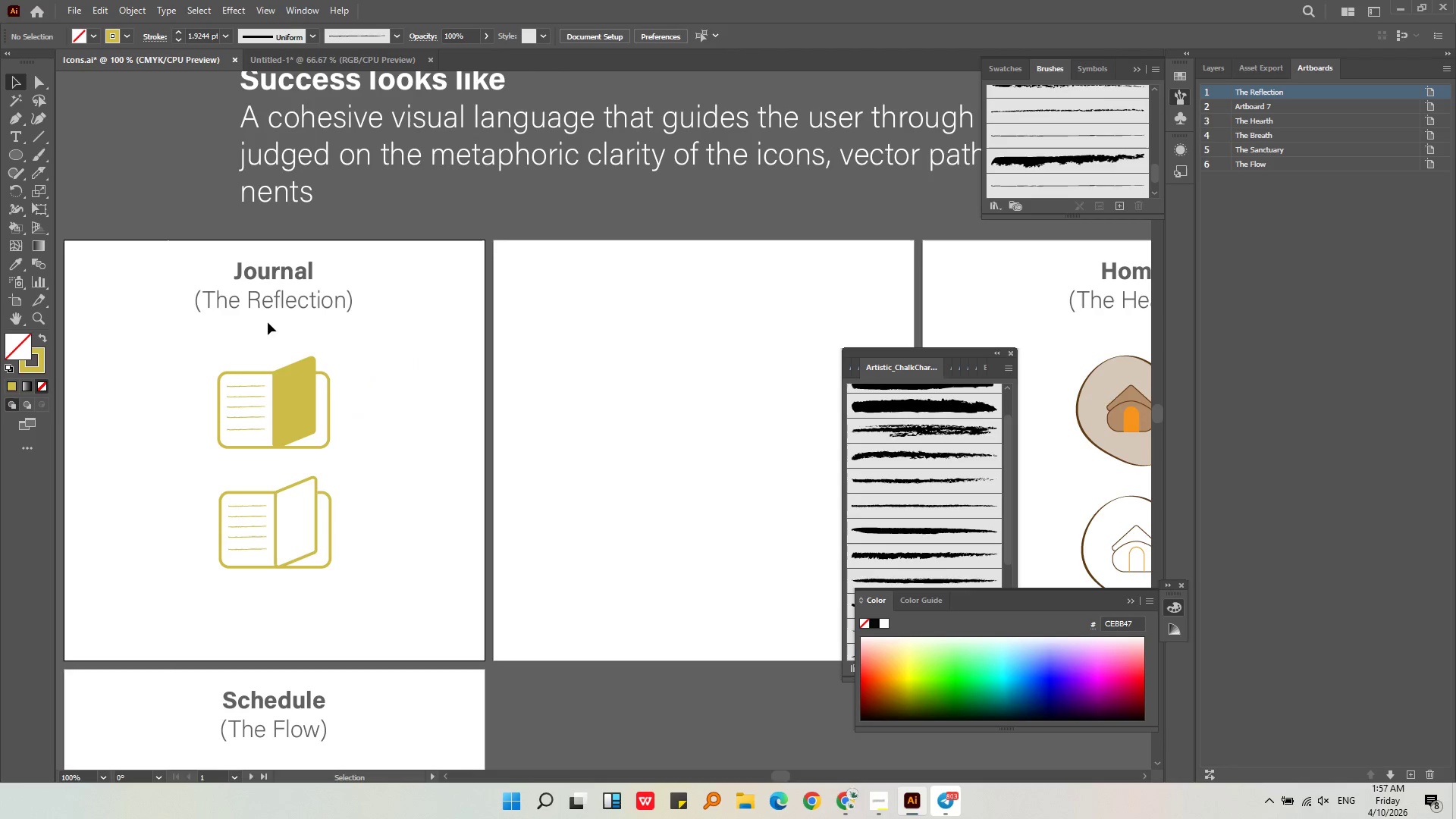 
left_click([266, 293])
 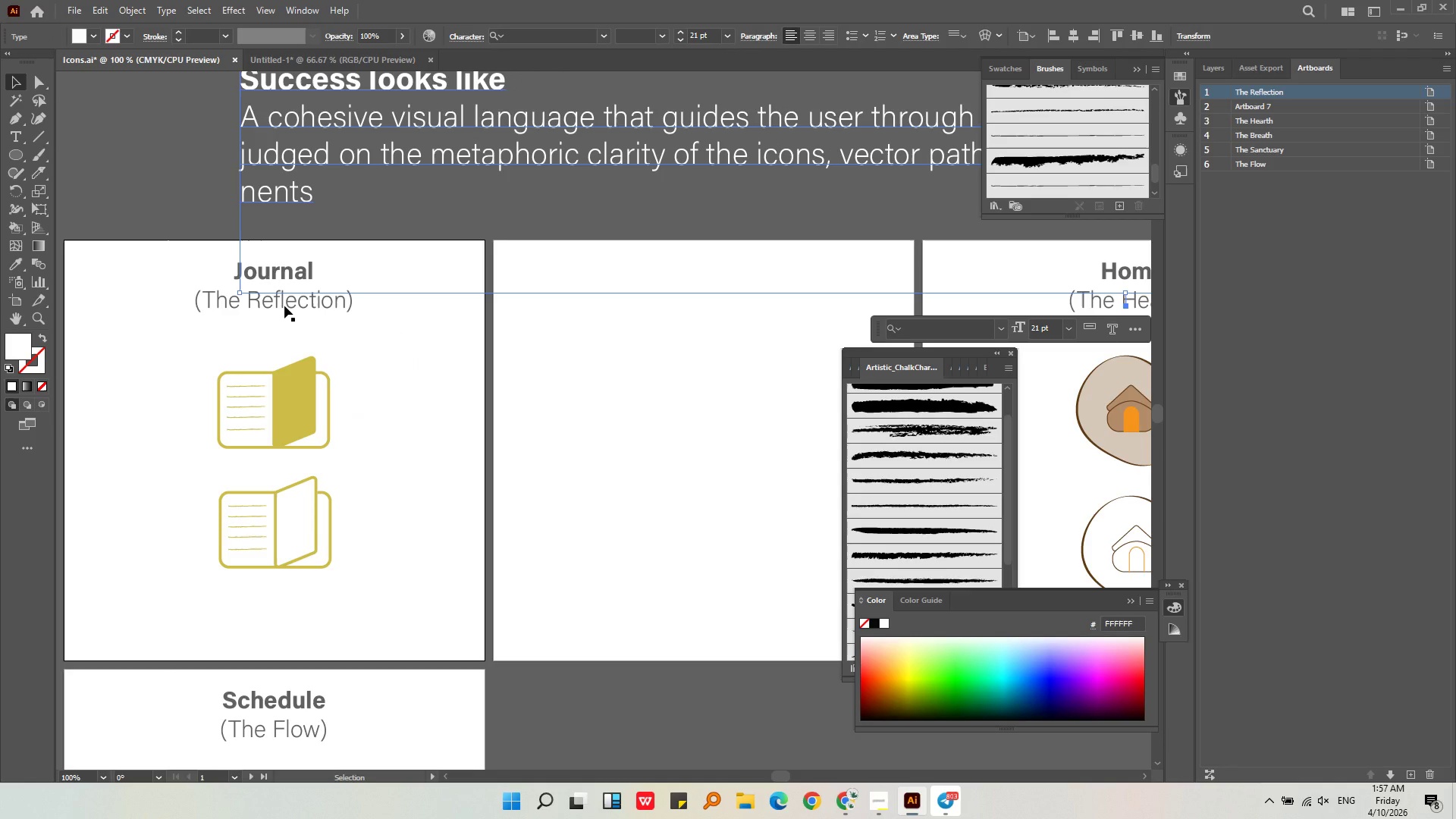 
left_click([284, 306])
 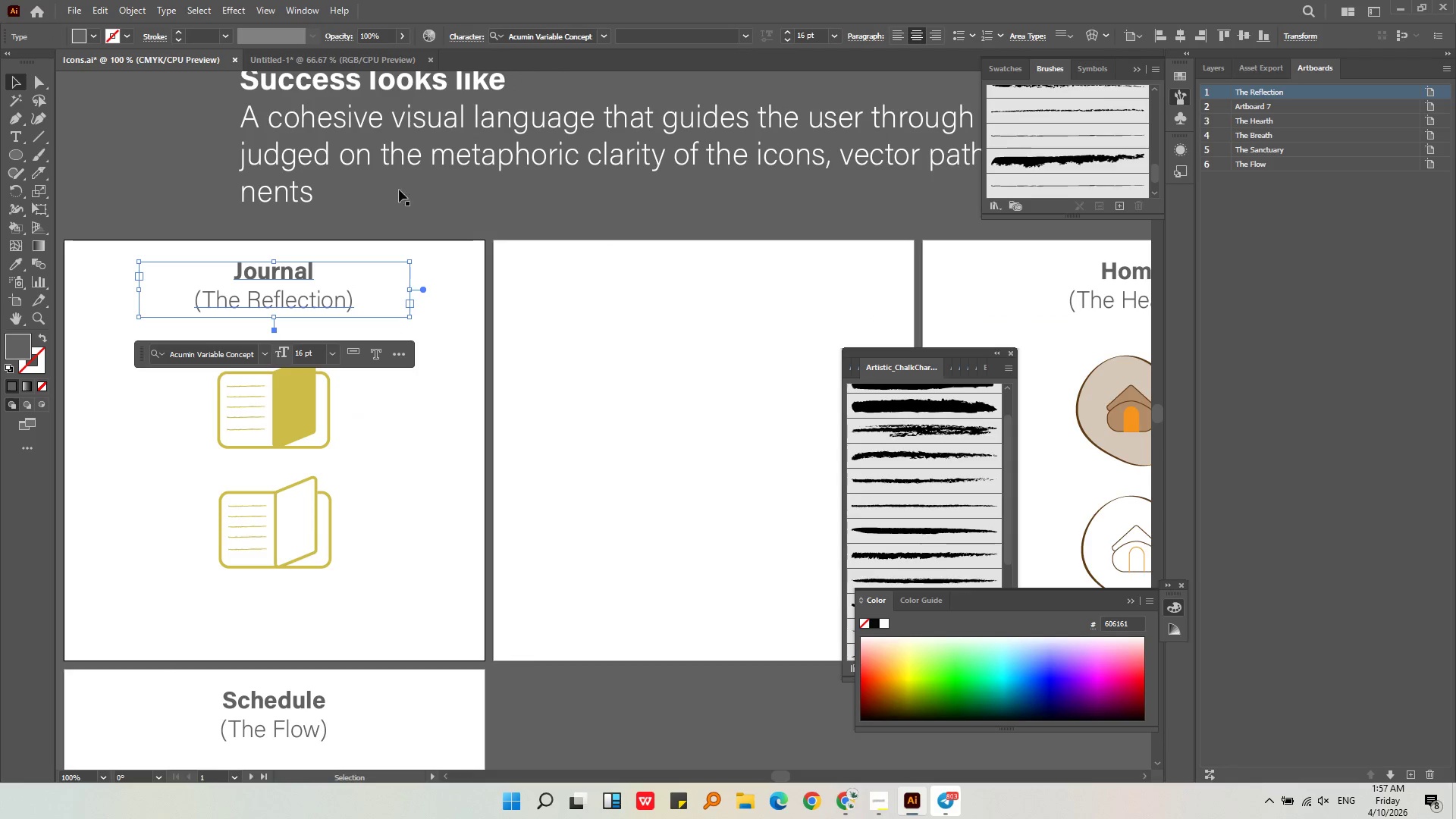 
left_click_drag(start_coordinate=[405, 173], to_coordinate=[408, 152])
 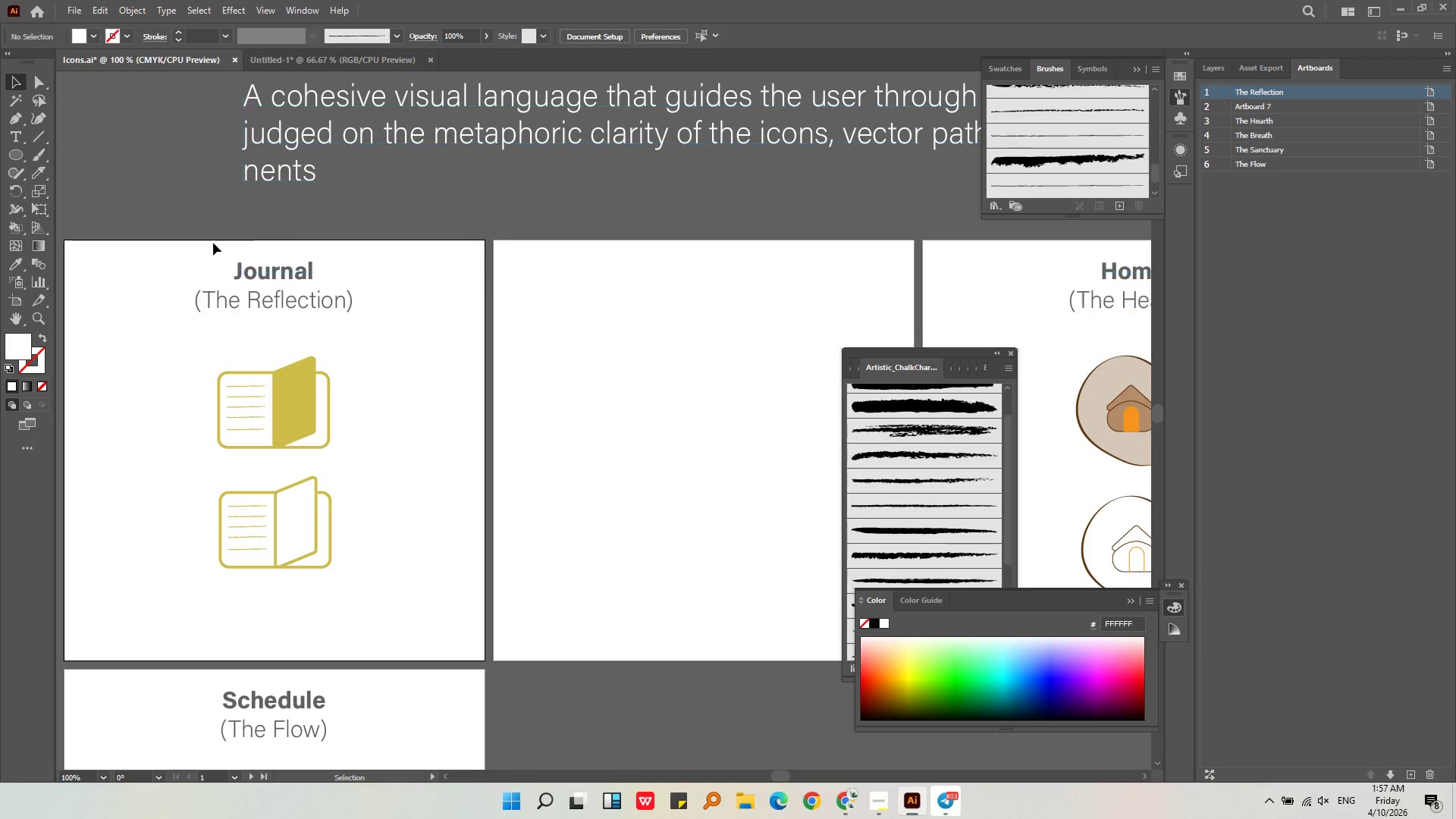 
left_click_drag(start_coordinate=[453, 136], to_coordinate=[453, 93])
 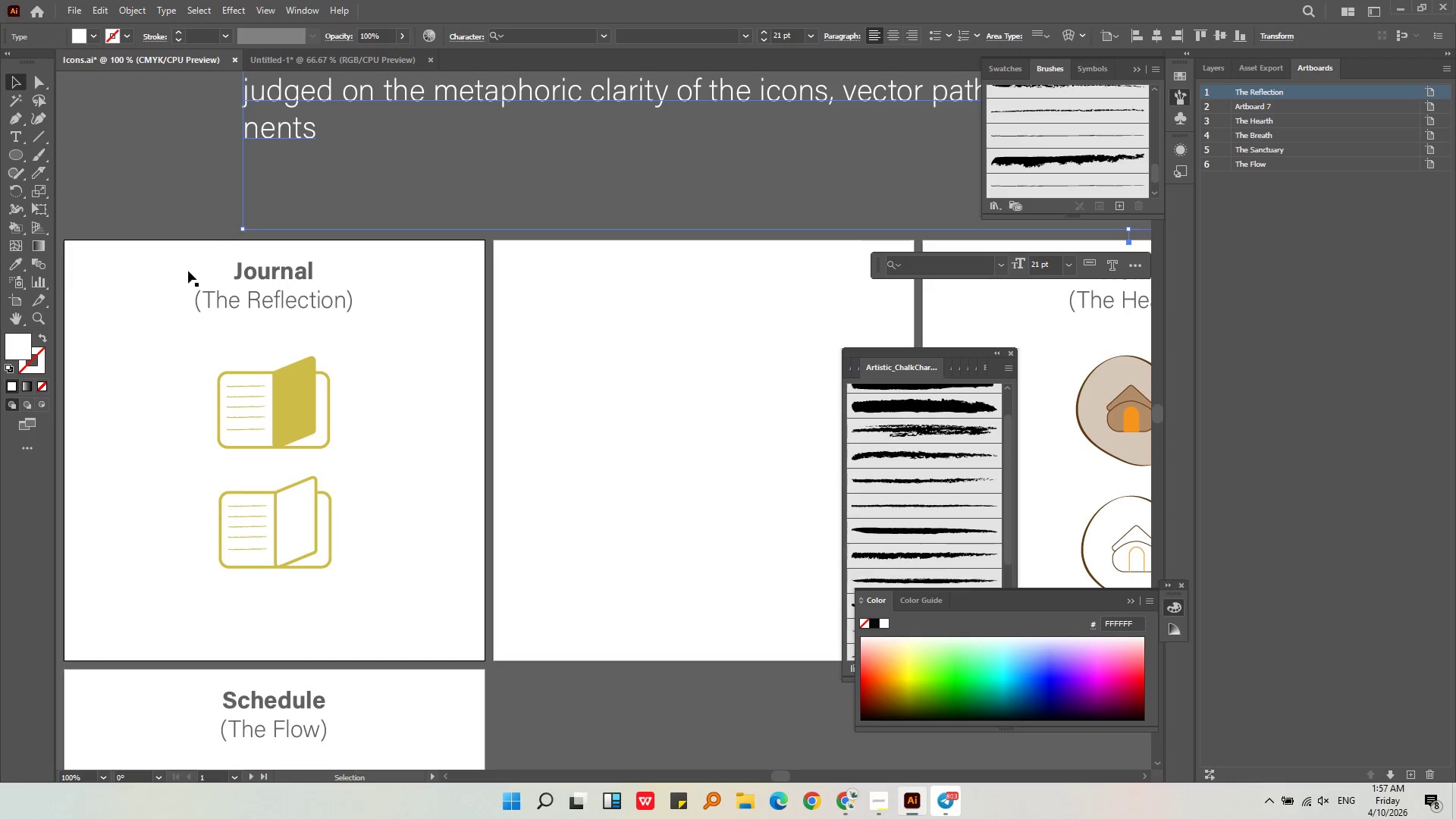 
left_click([187, 271])
 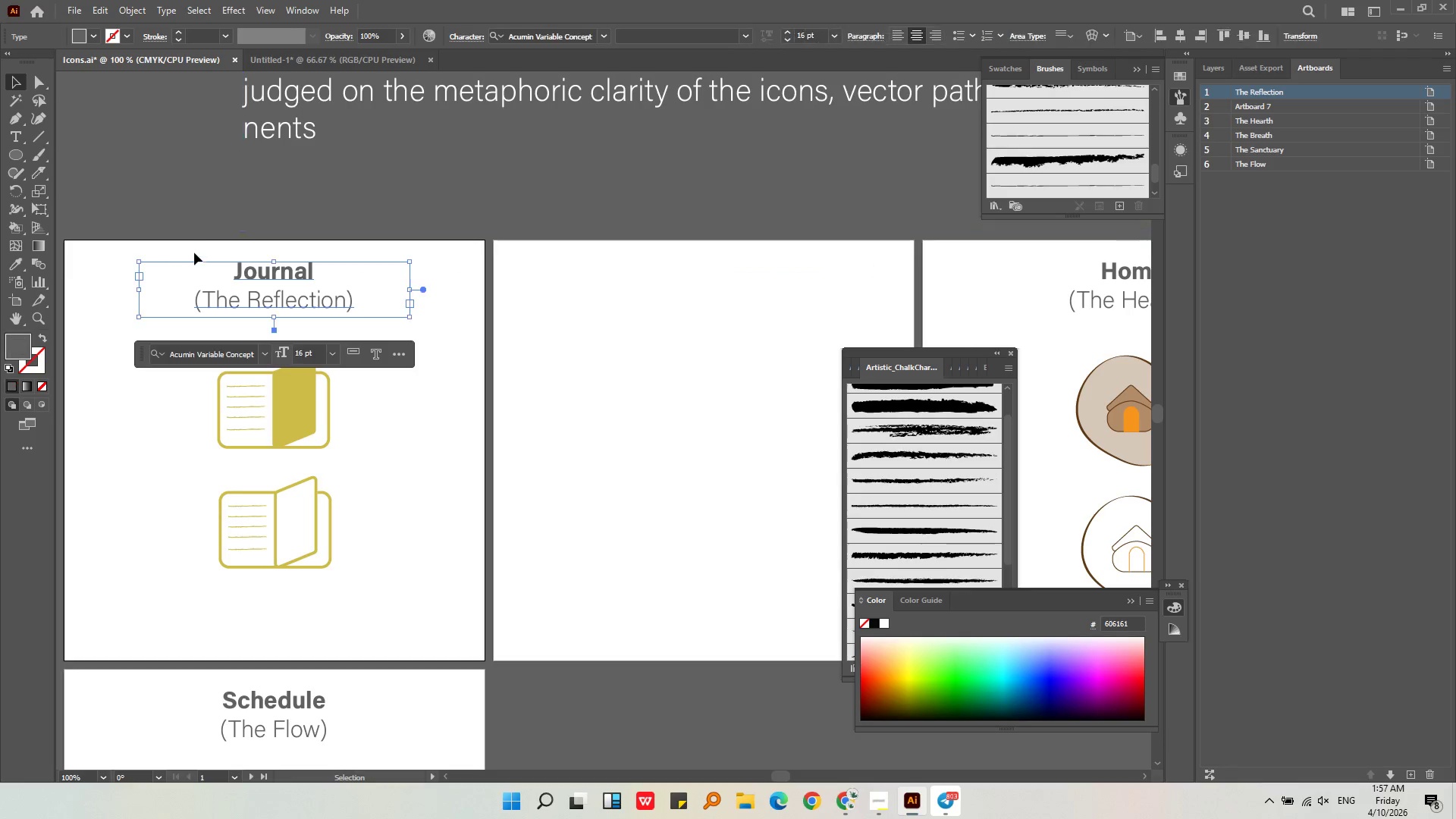 
left_click_drag(start_coordinate=[195, 253], to_coordinate=[288, 313])
 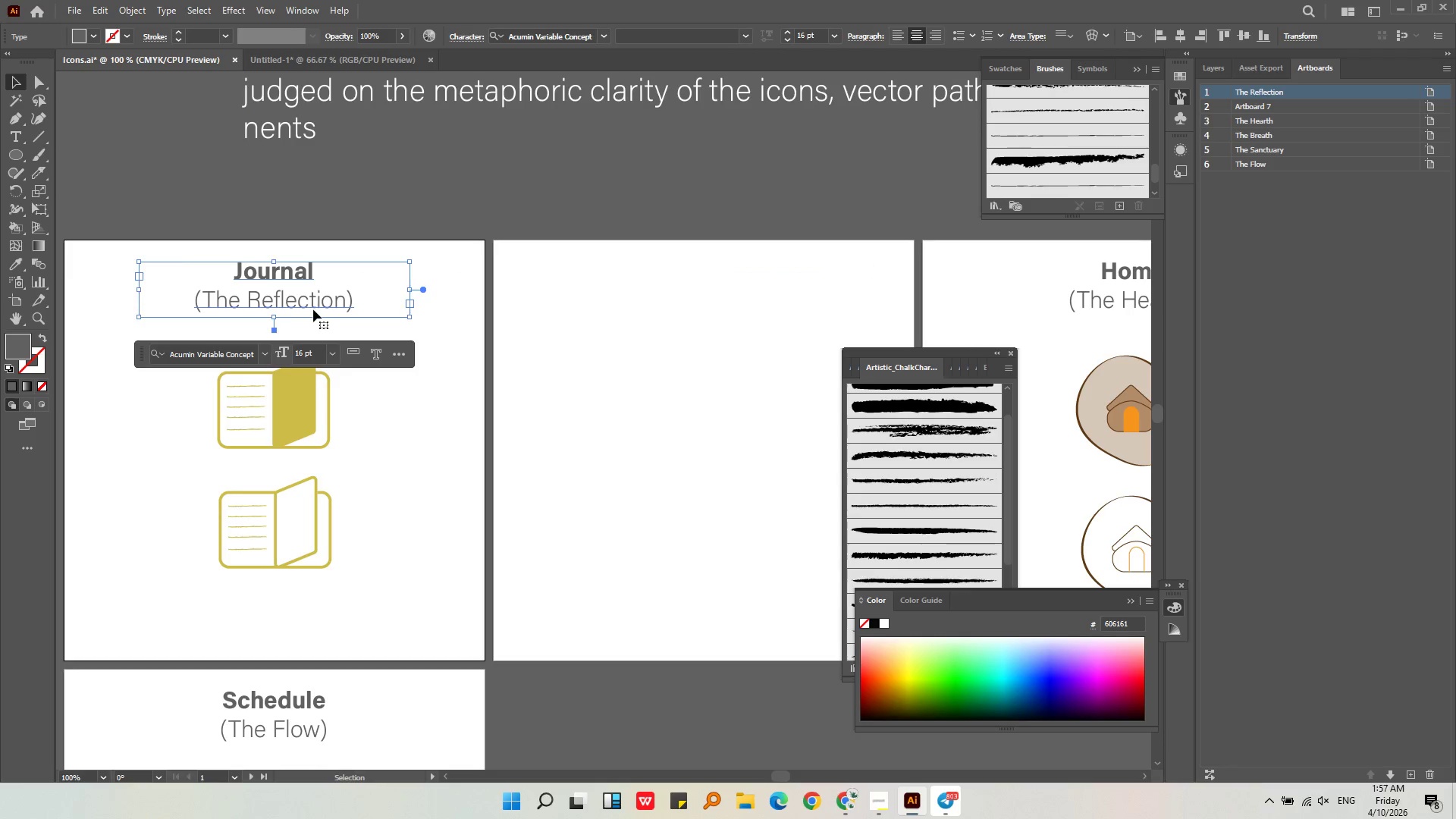 
key(Control+C)
 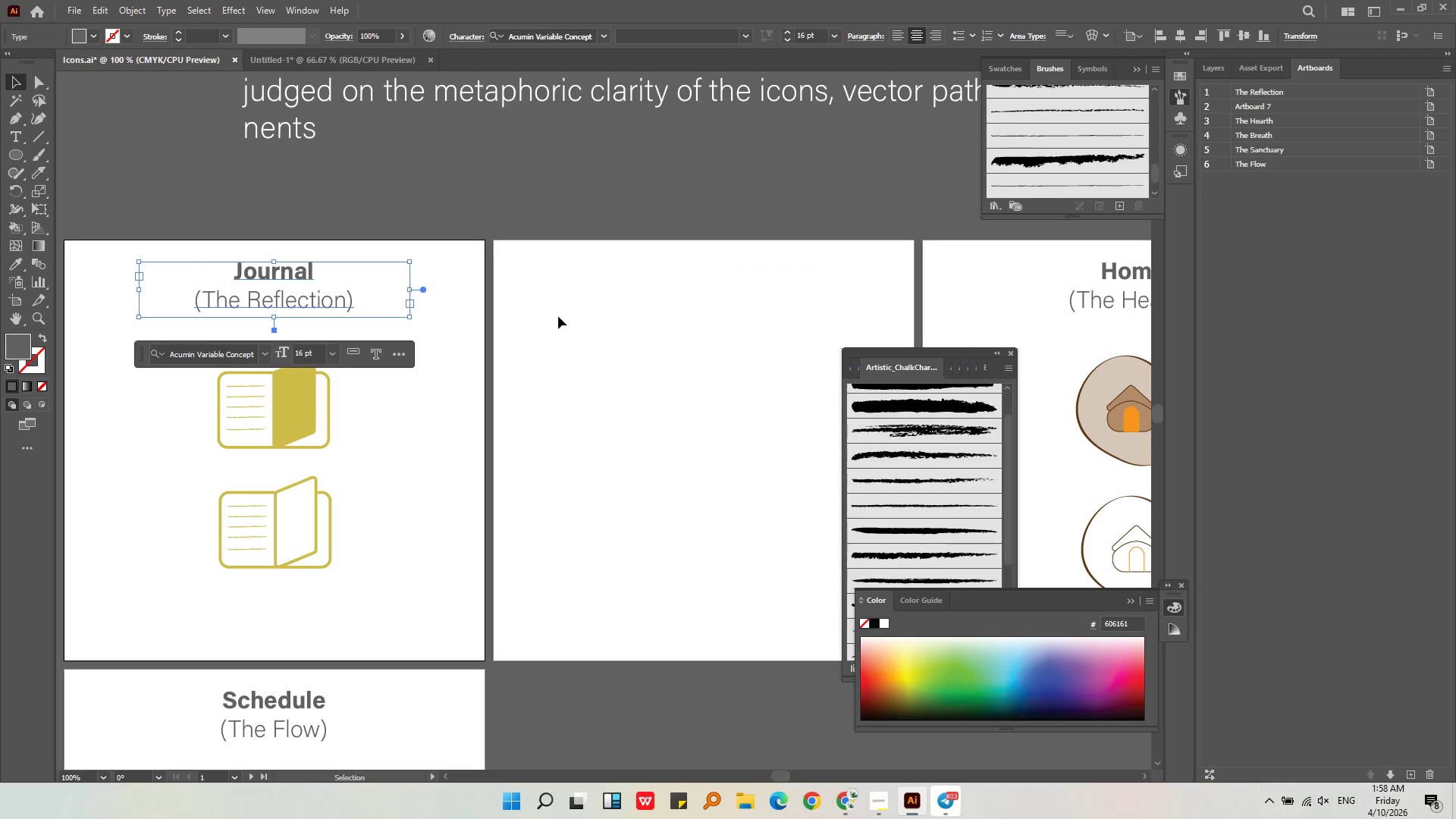 
left_click([559, 316])
 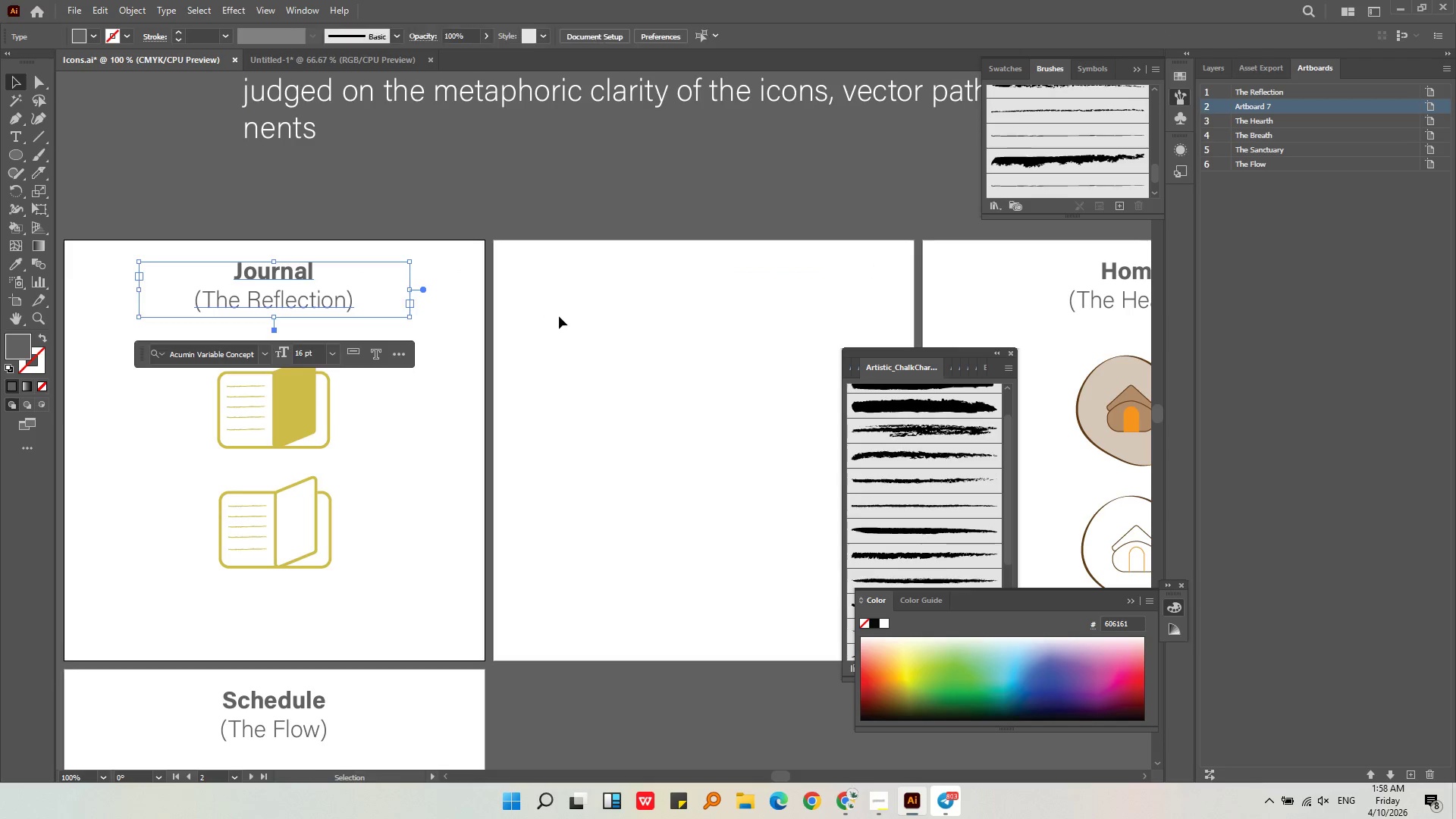 
key(Control+Shift+V)
 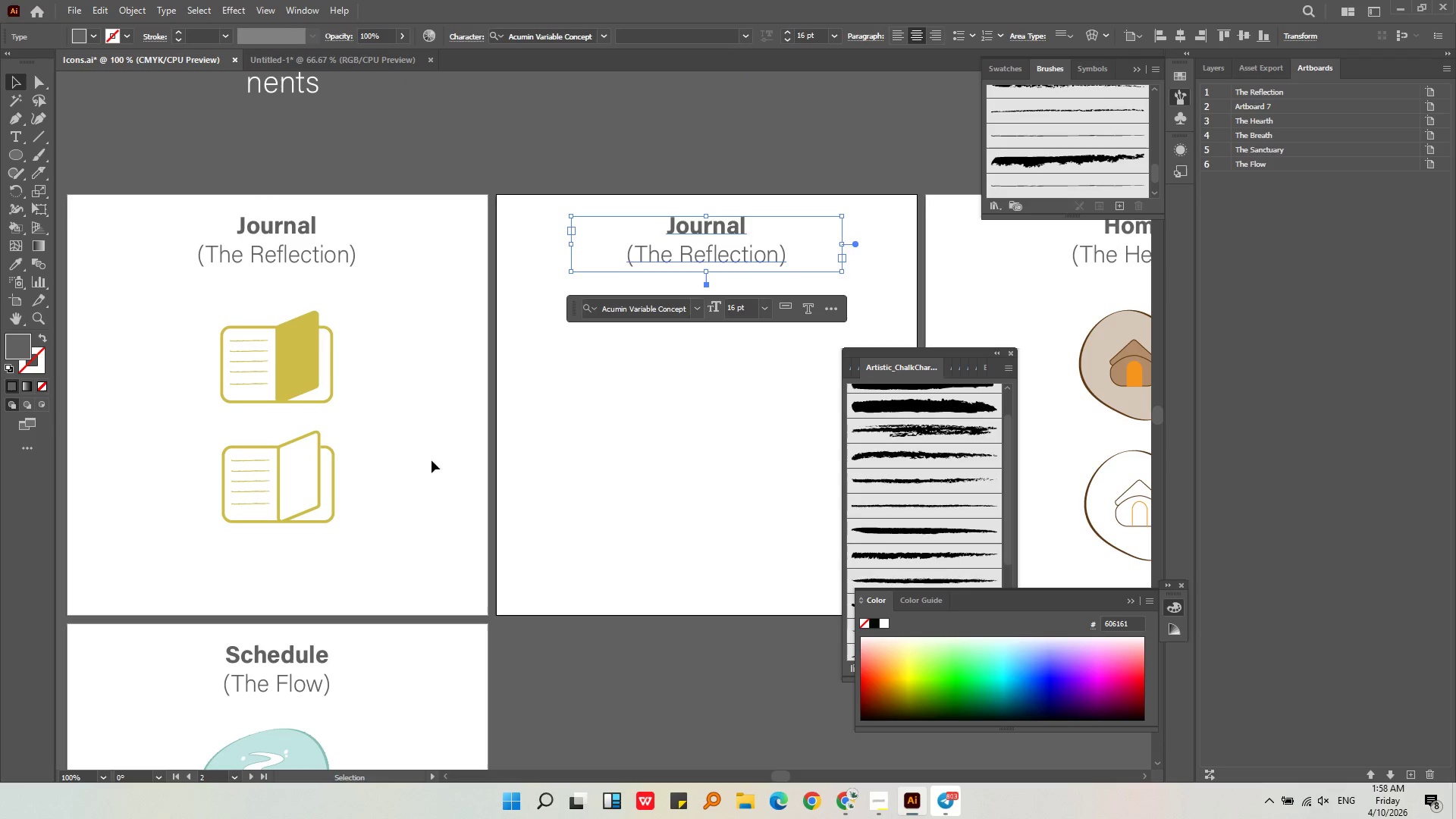 
left_click_drag(start_coordinate=[403, 530], to_coordinate=[233, 464])
 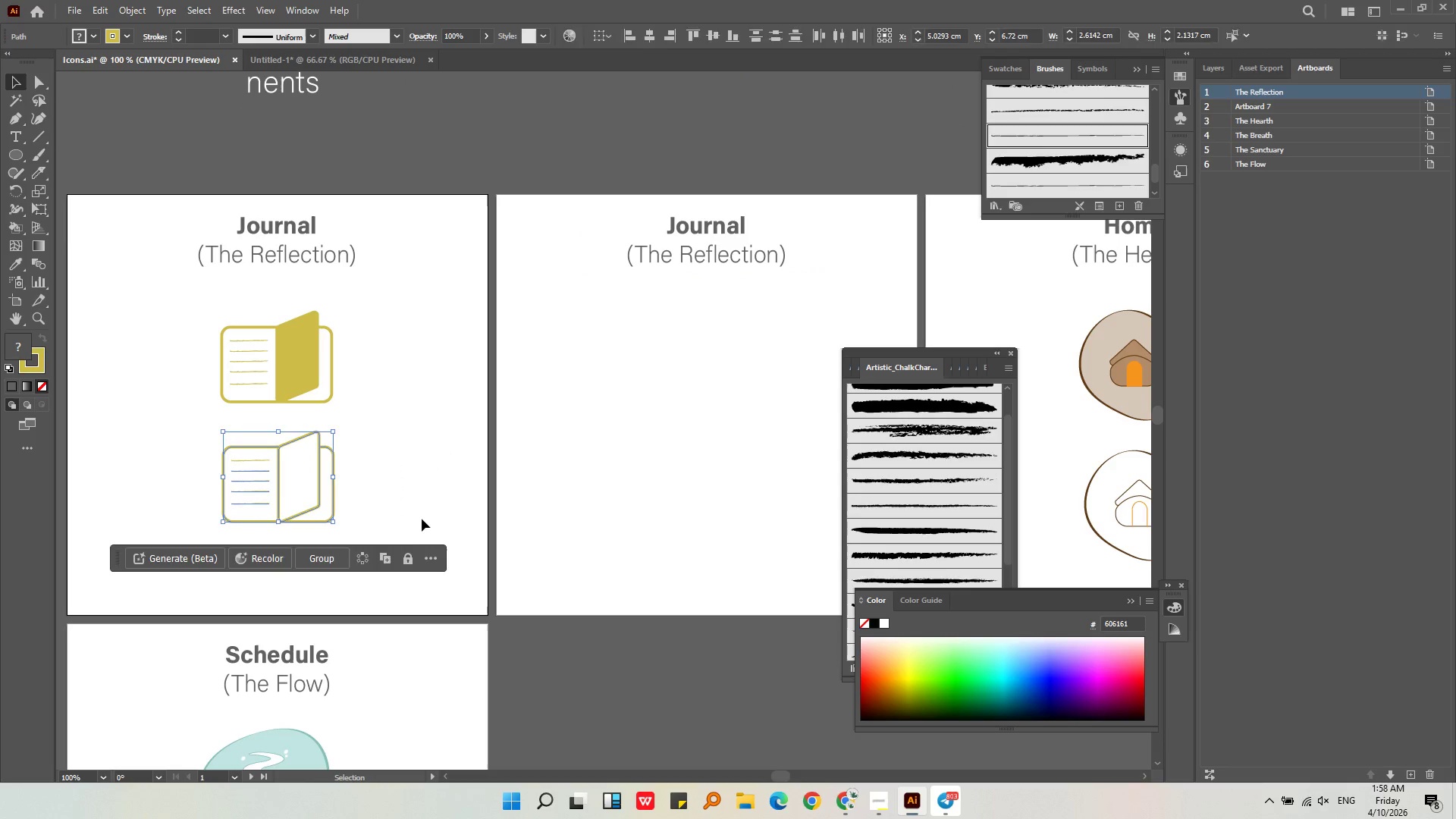 
left_click_drag(start_coordinate=[382, 561], to_coordinate=[197, 436])
 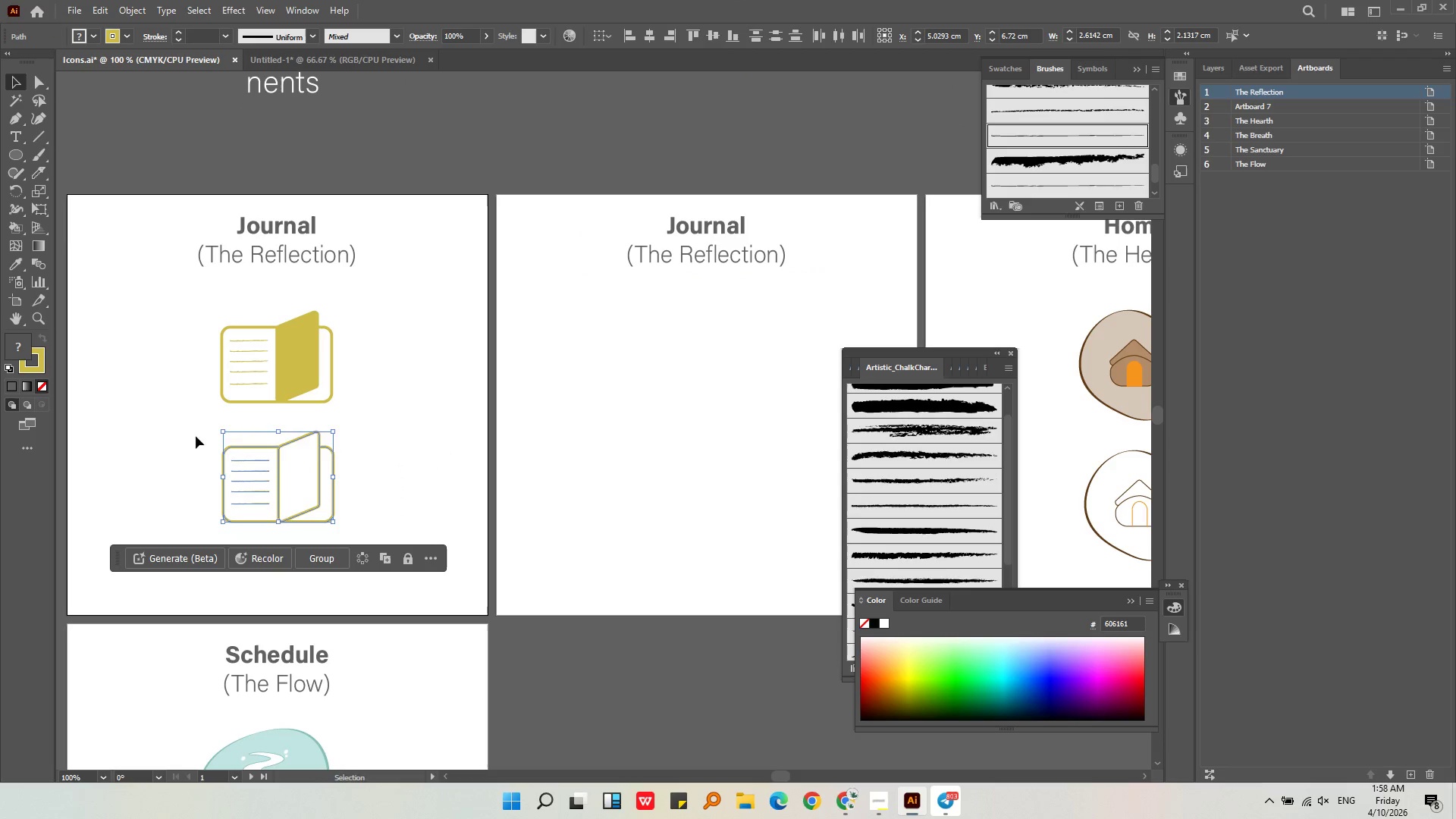 
key(Control+G)
 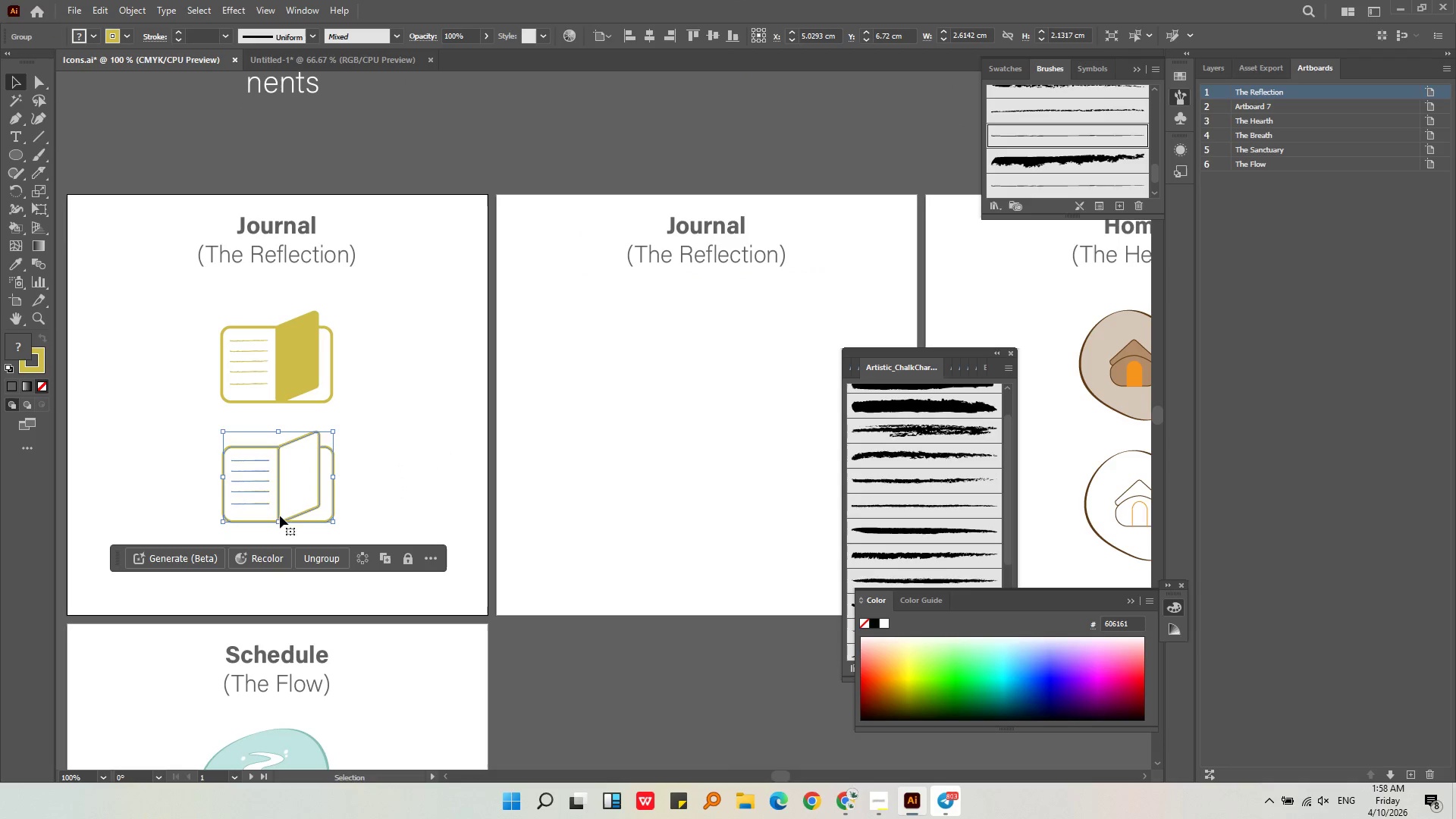 
left_click_drag(start_coordinate=[281, 516], to_coordinate=[731, 463])
 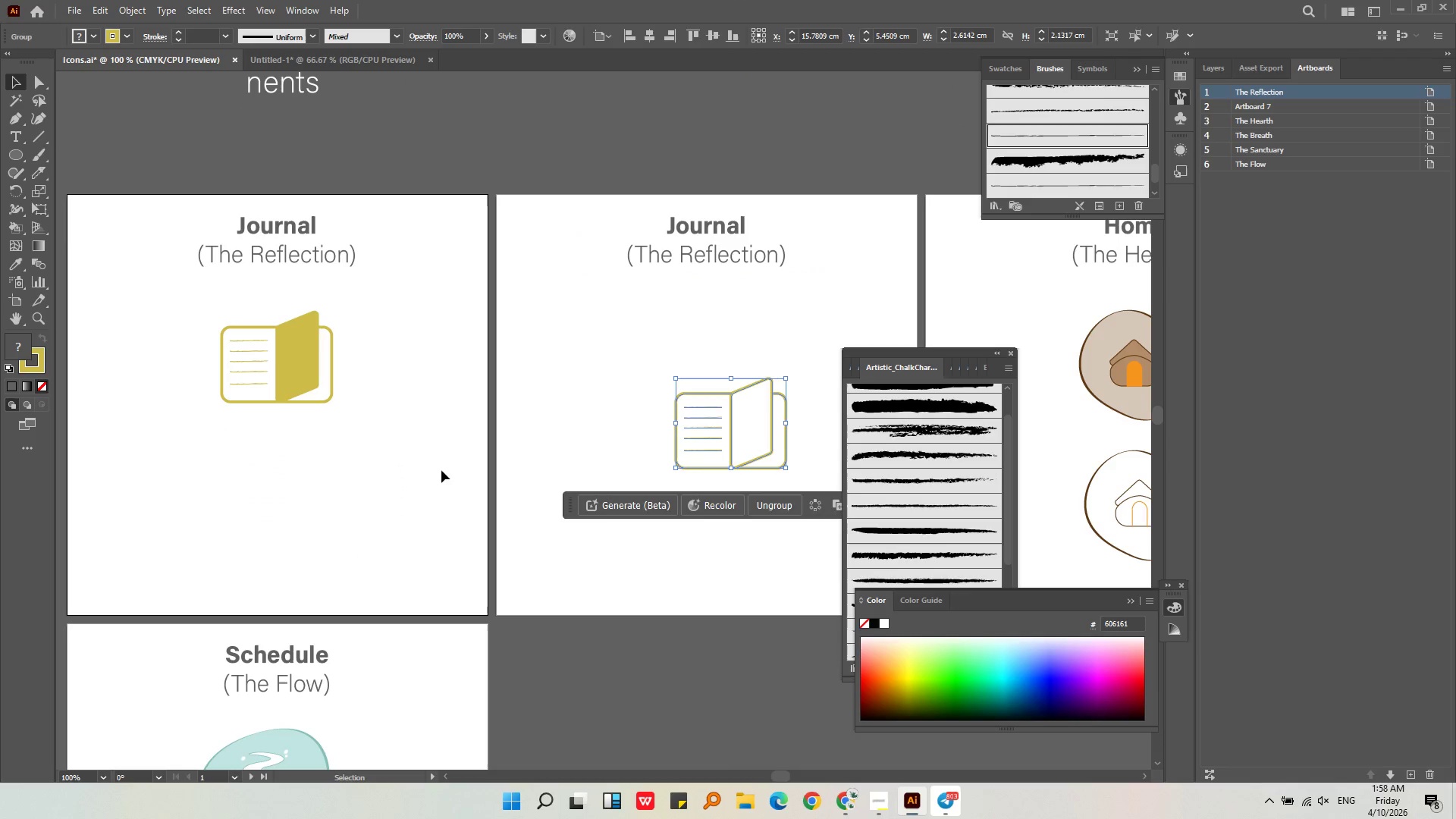 
left_click([441, 470])
 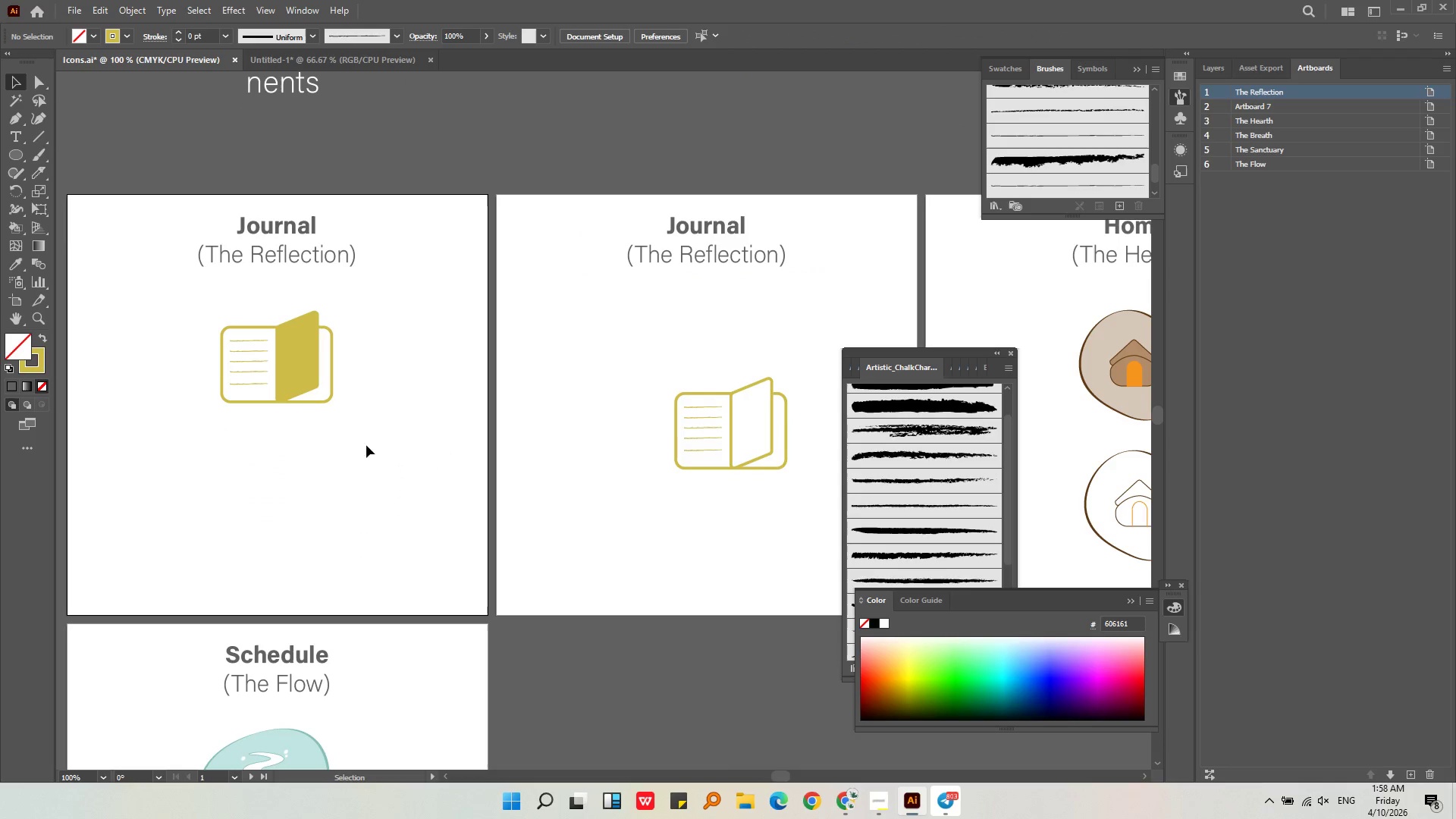 
left_click_drag(start_coordinate=[366, 445], to_coordinate=[193, 314])
 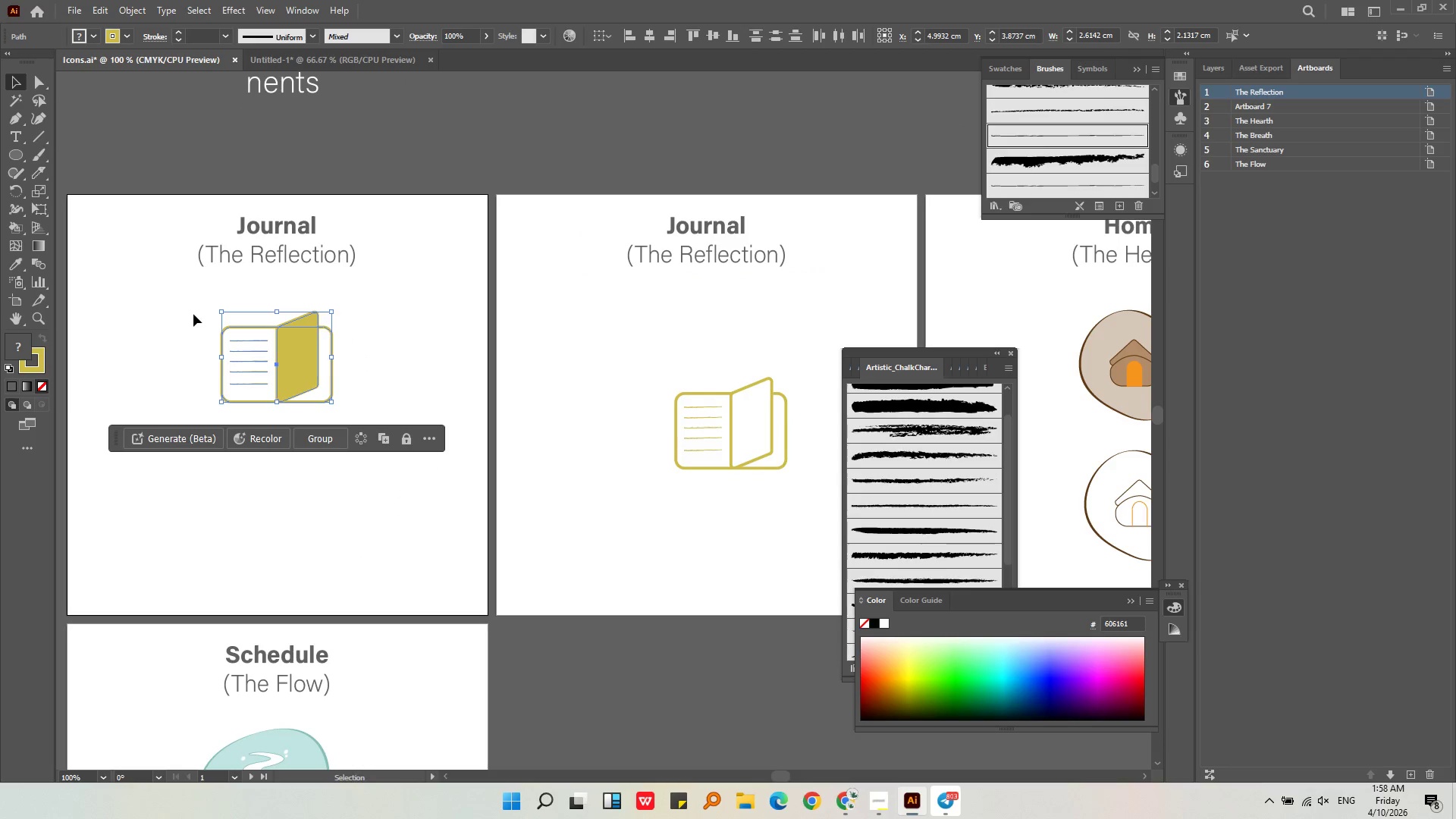 
key(Control+G)
 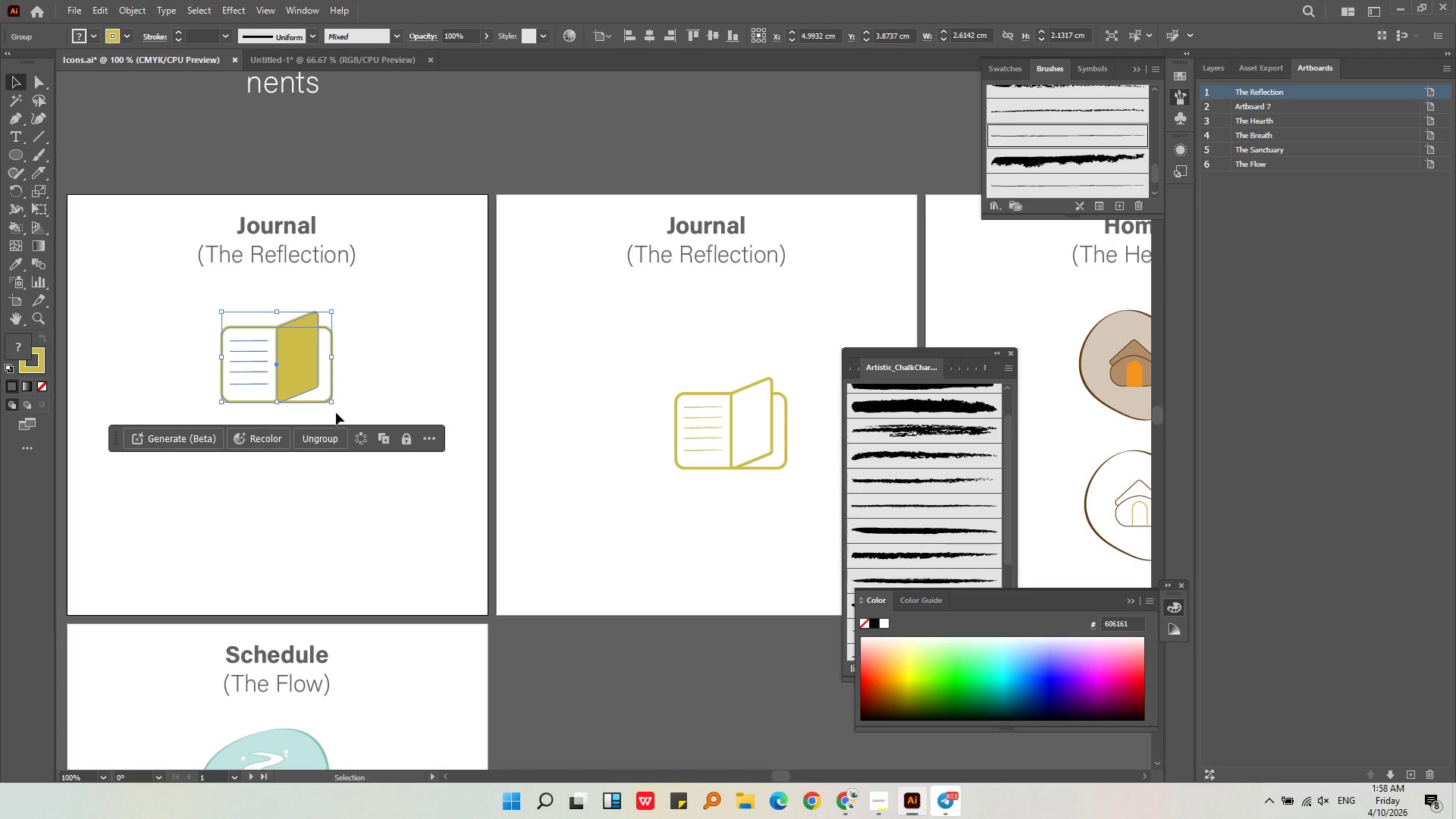 
hold_key(key=ShiftLeft, duration=0.84)
left_click_drag(start_coordinate=[334, 400], to_coordinate=[416, 521])
 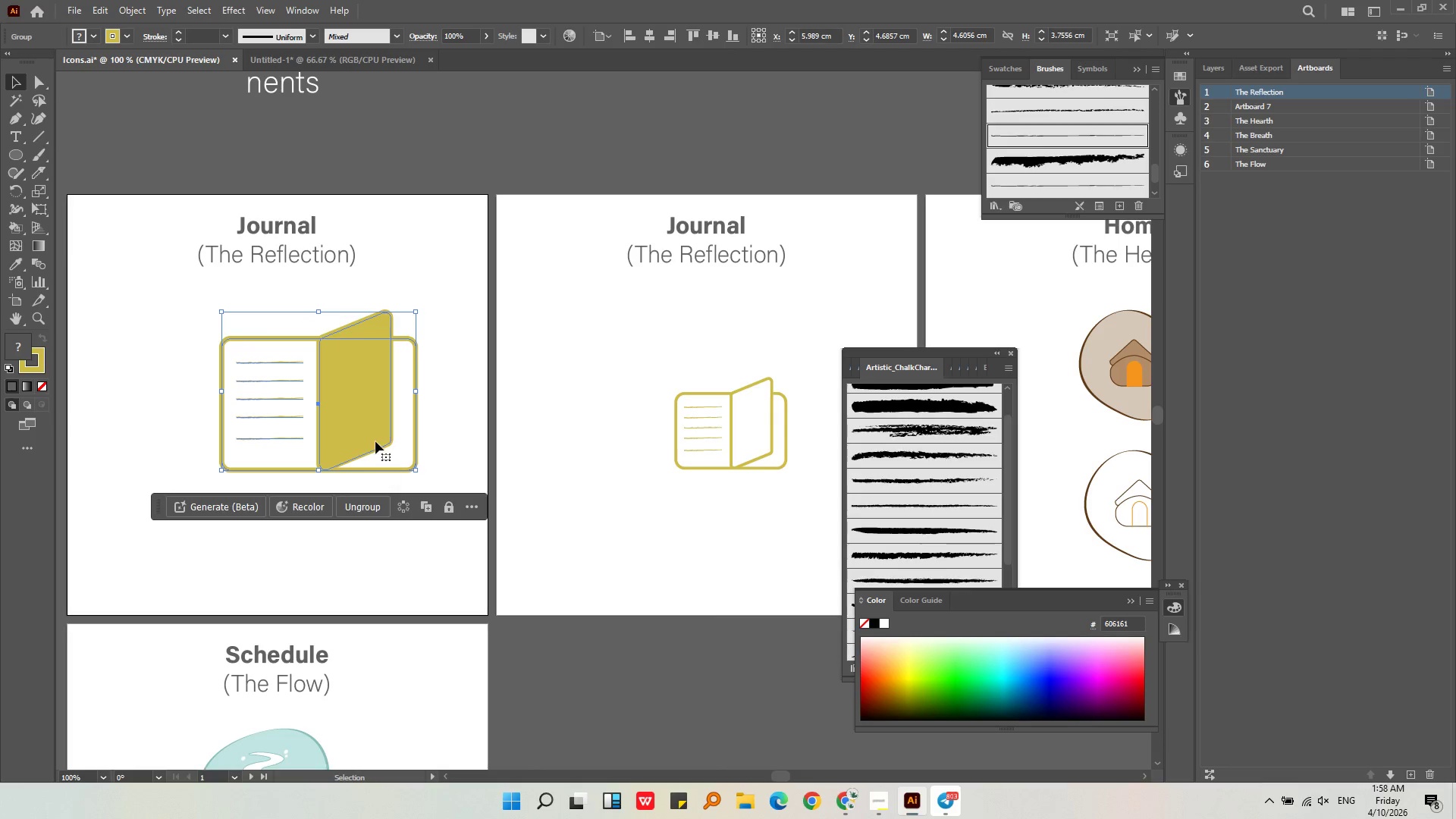 
left_click_drag(start_coordinate=[376, 441], to_coordinate=[320, 466])
 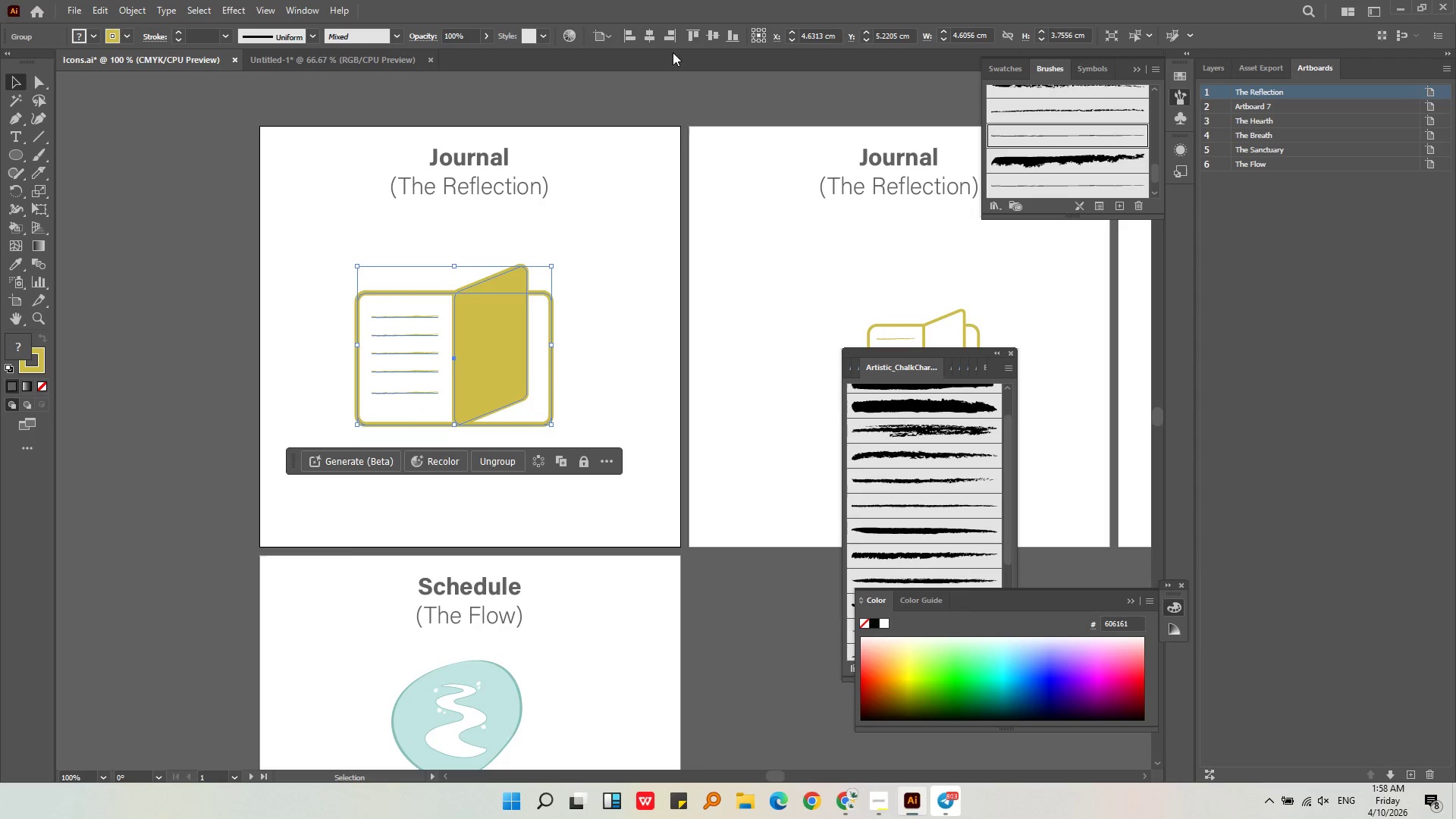 
left_click([715, 42])
 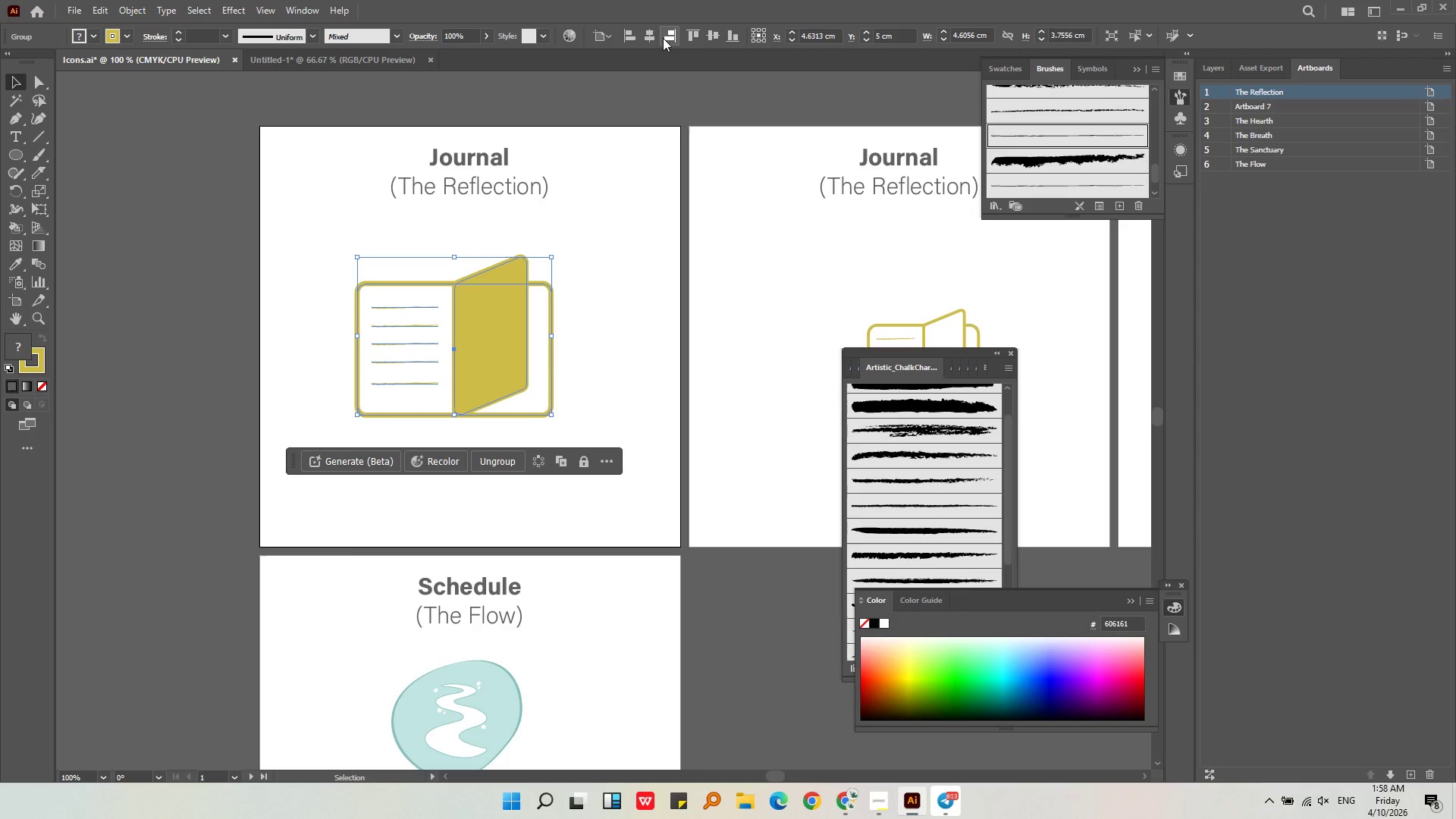 
left_click([654, 38])
 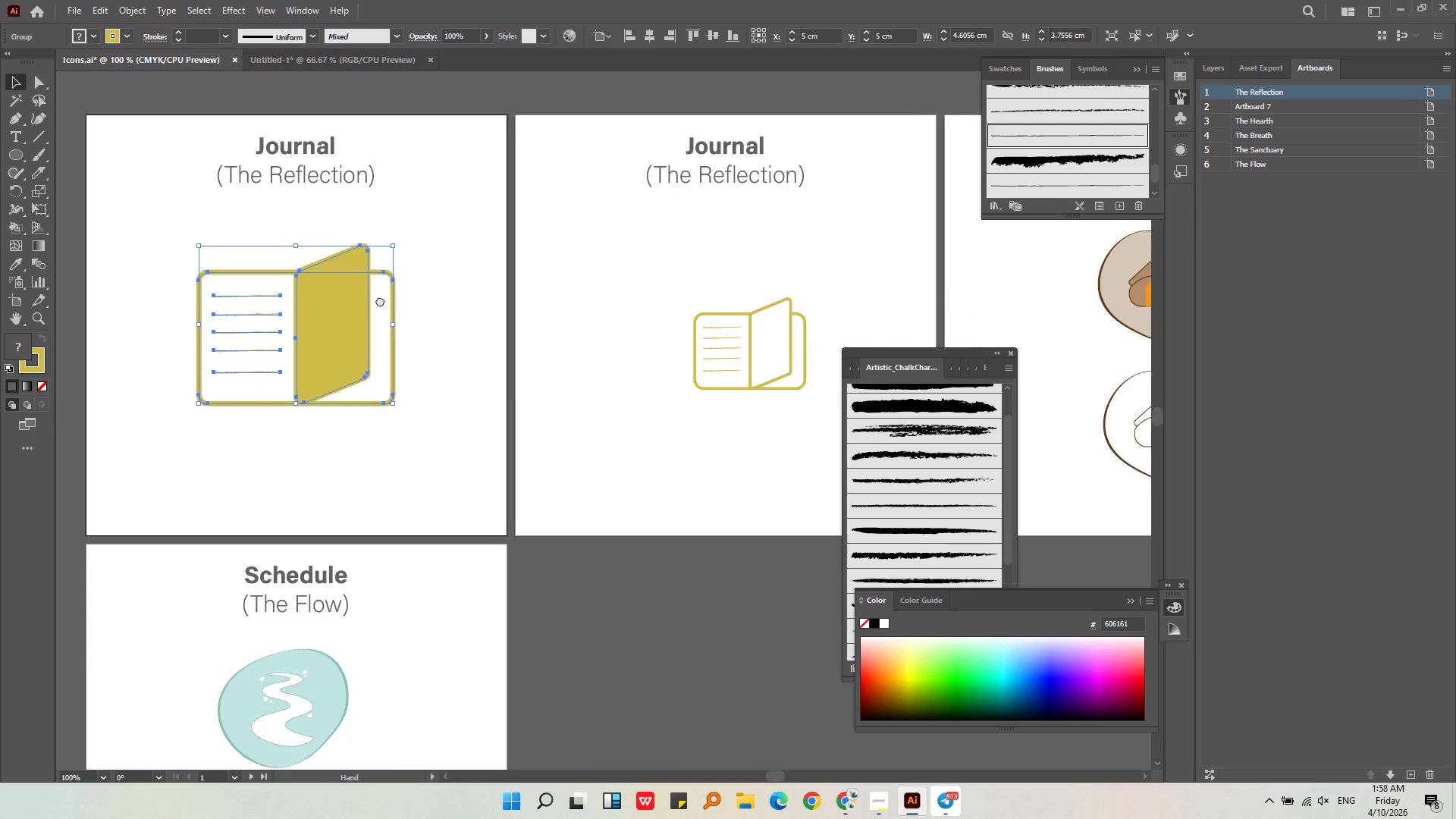 
left_click([422, 279])
 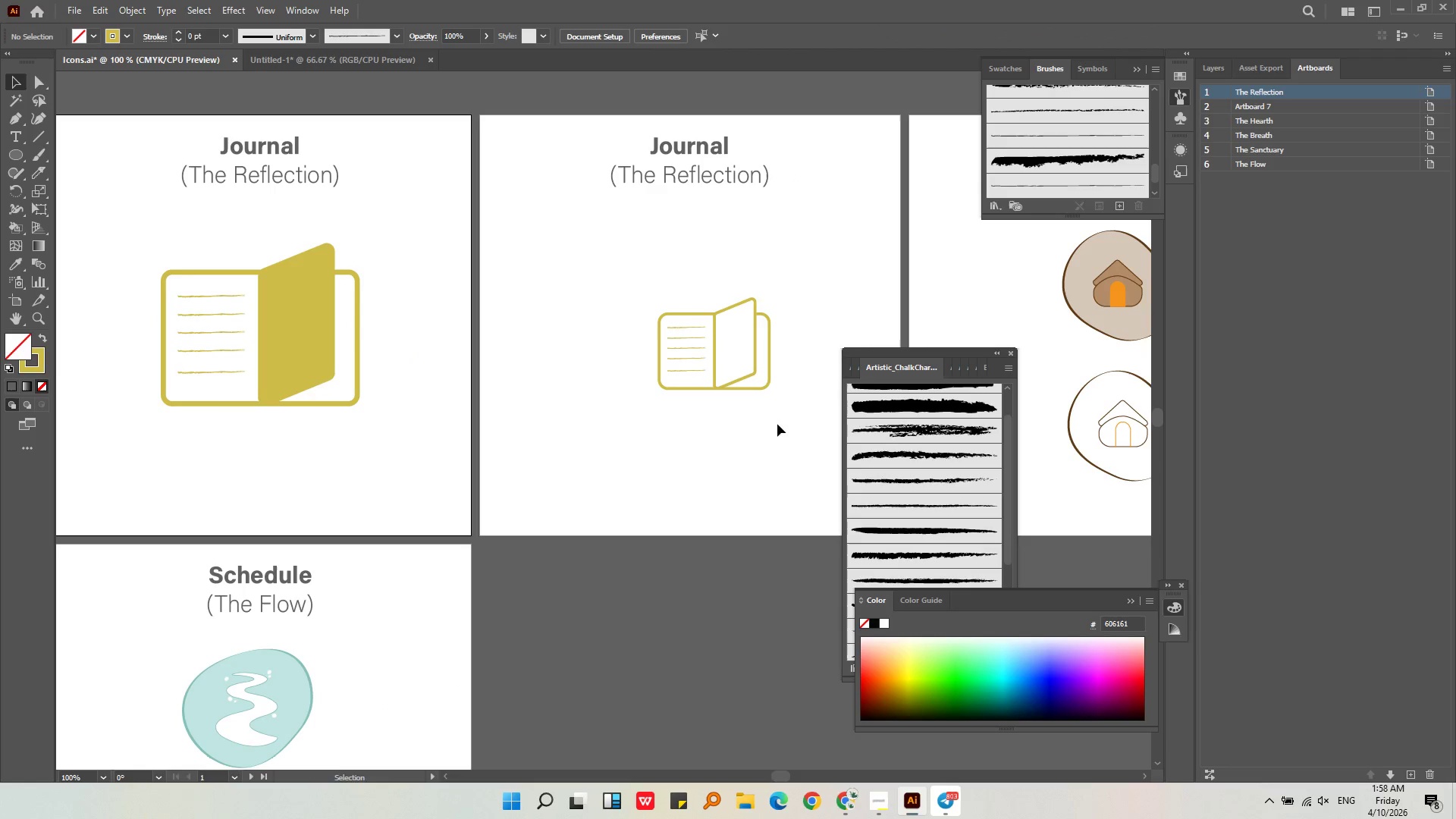 
left_click_drag(start_coordinate=[792, 424], to_coordinate=[593, 280])
 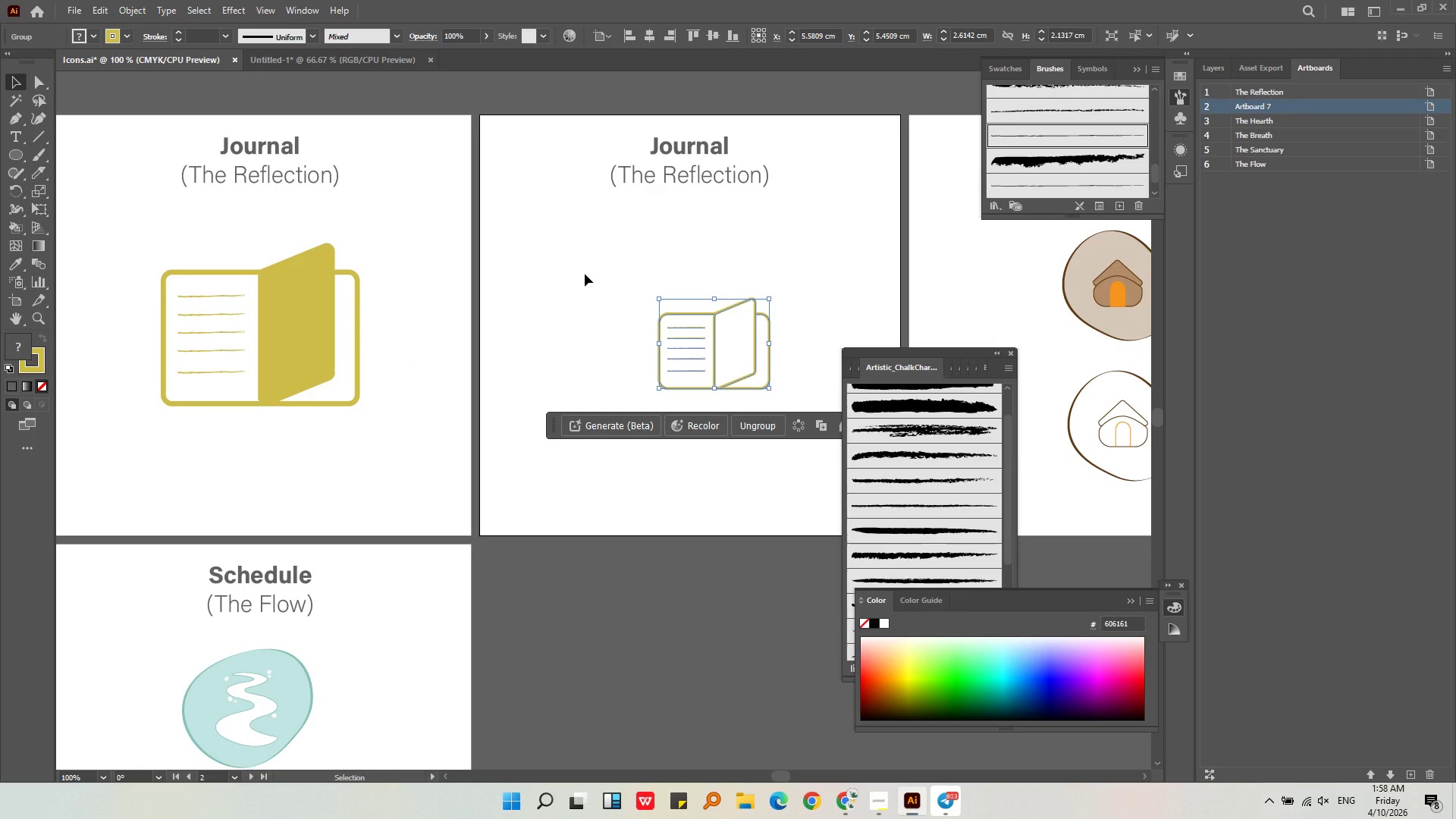 
key(Control+G)
 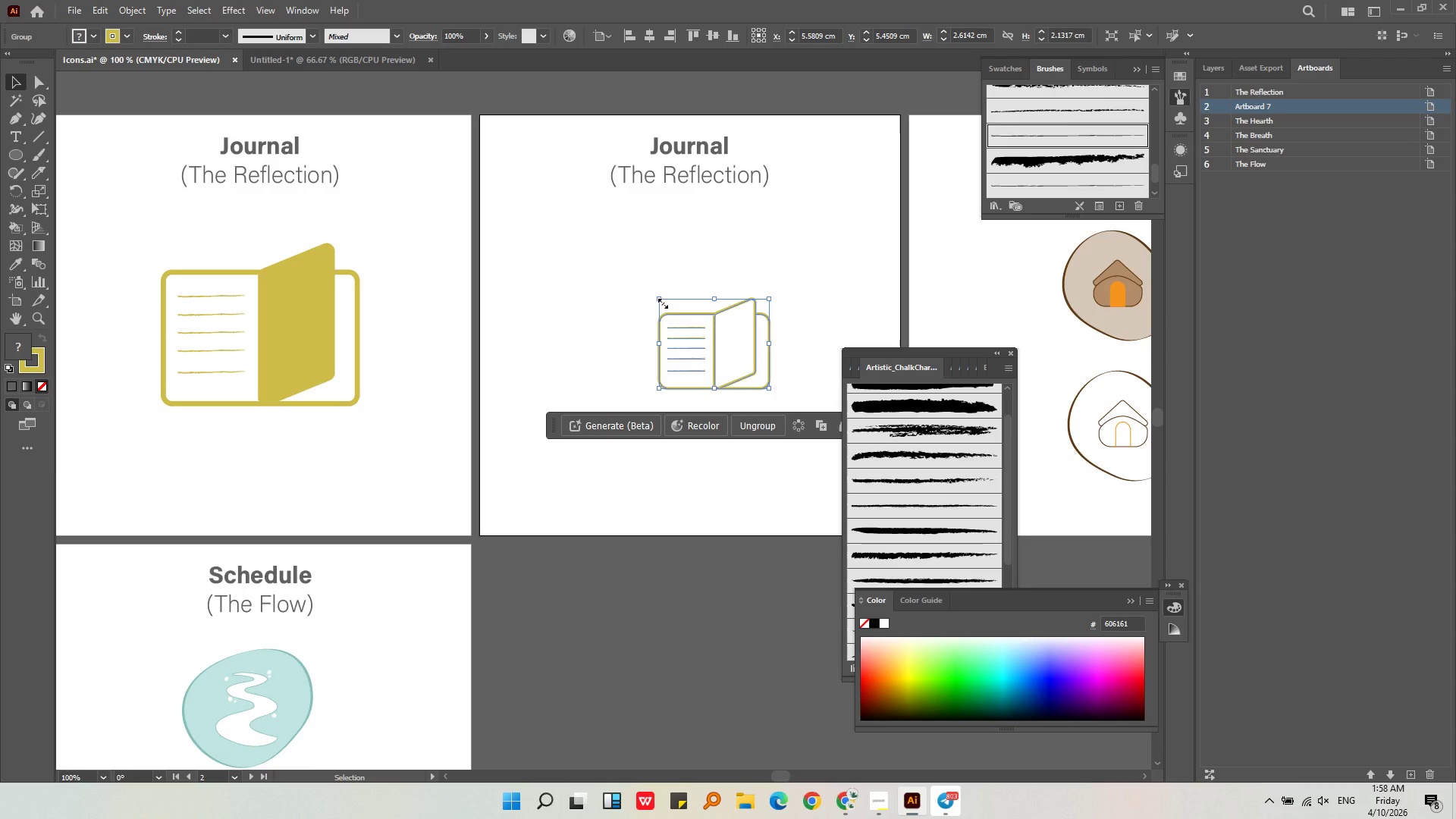 
hold_key(key=ShiftLeft, duration=0.61)
left_click_drag(start_coordinate=[658, 300], to_coordinate=[576, 206])
 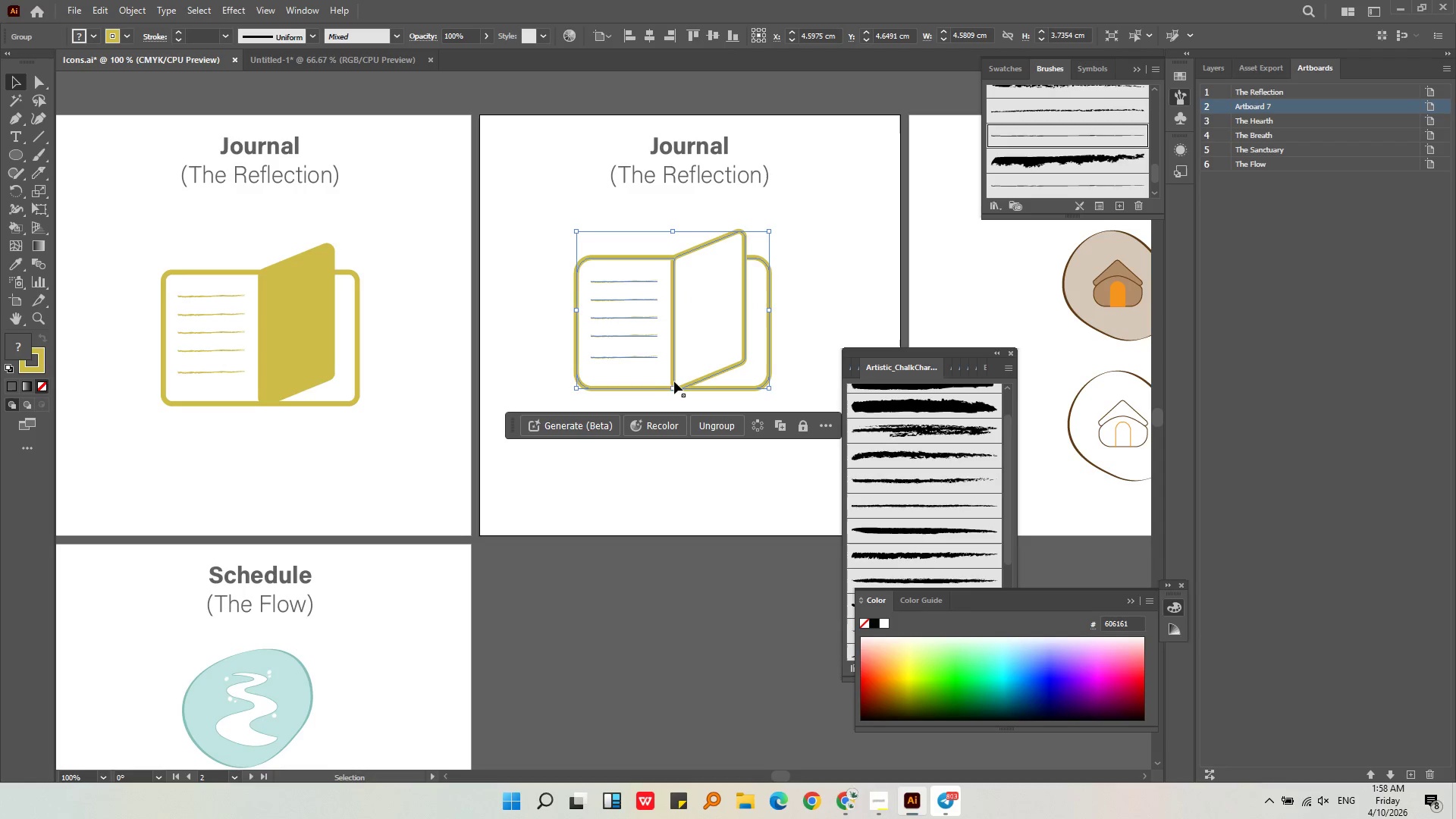 
left_click_drag(start_coordinate=[674, 381], to_coordinate=[465, 393])
 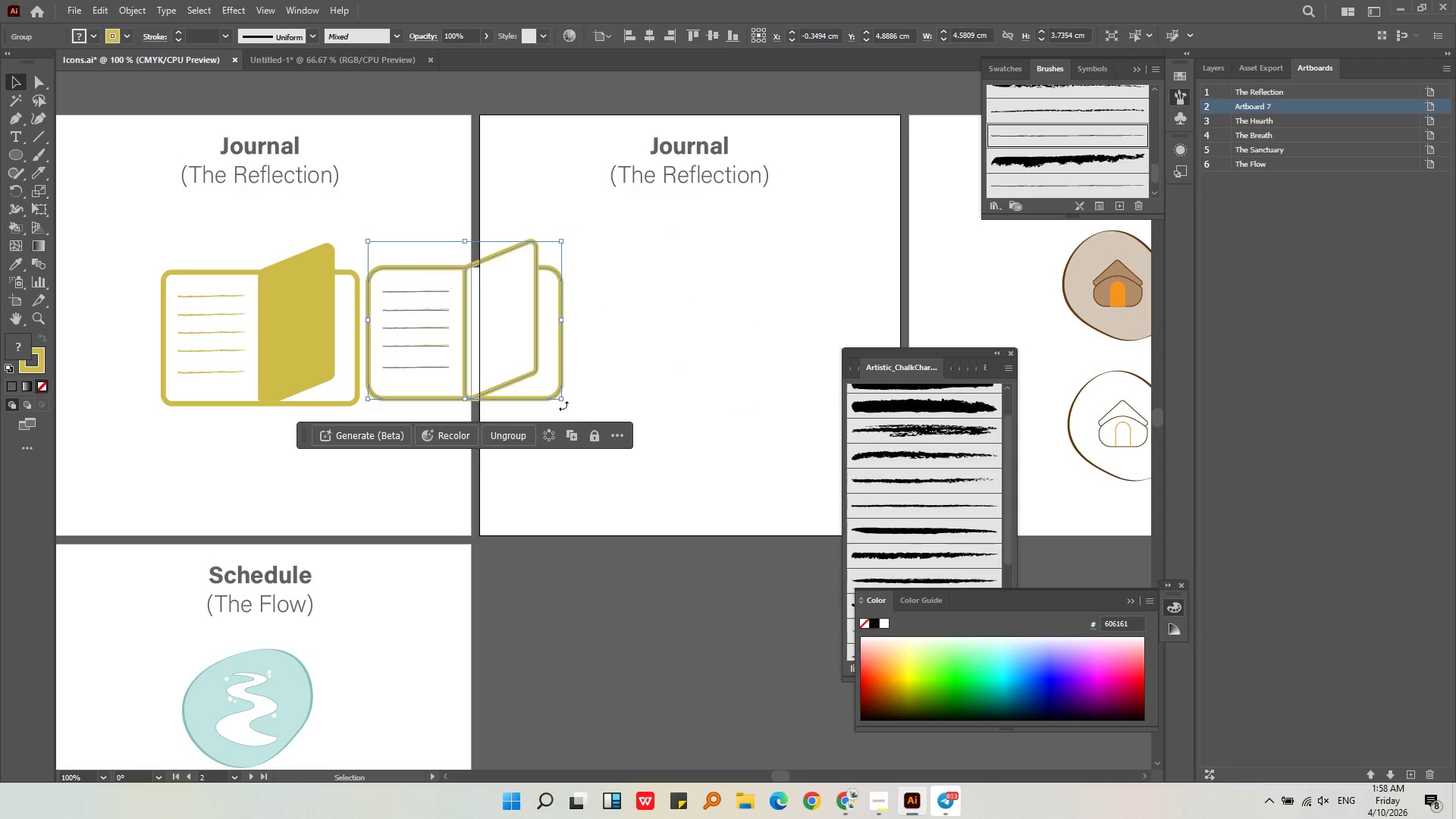 
hold_key(key=ShiftLeft, duration=1.81)
left_click_drag(start_coordinate=[560, 403], to_coordinate=[568, 413])
 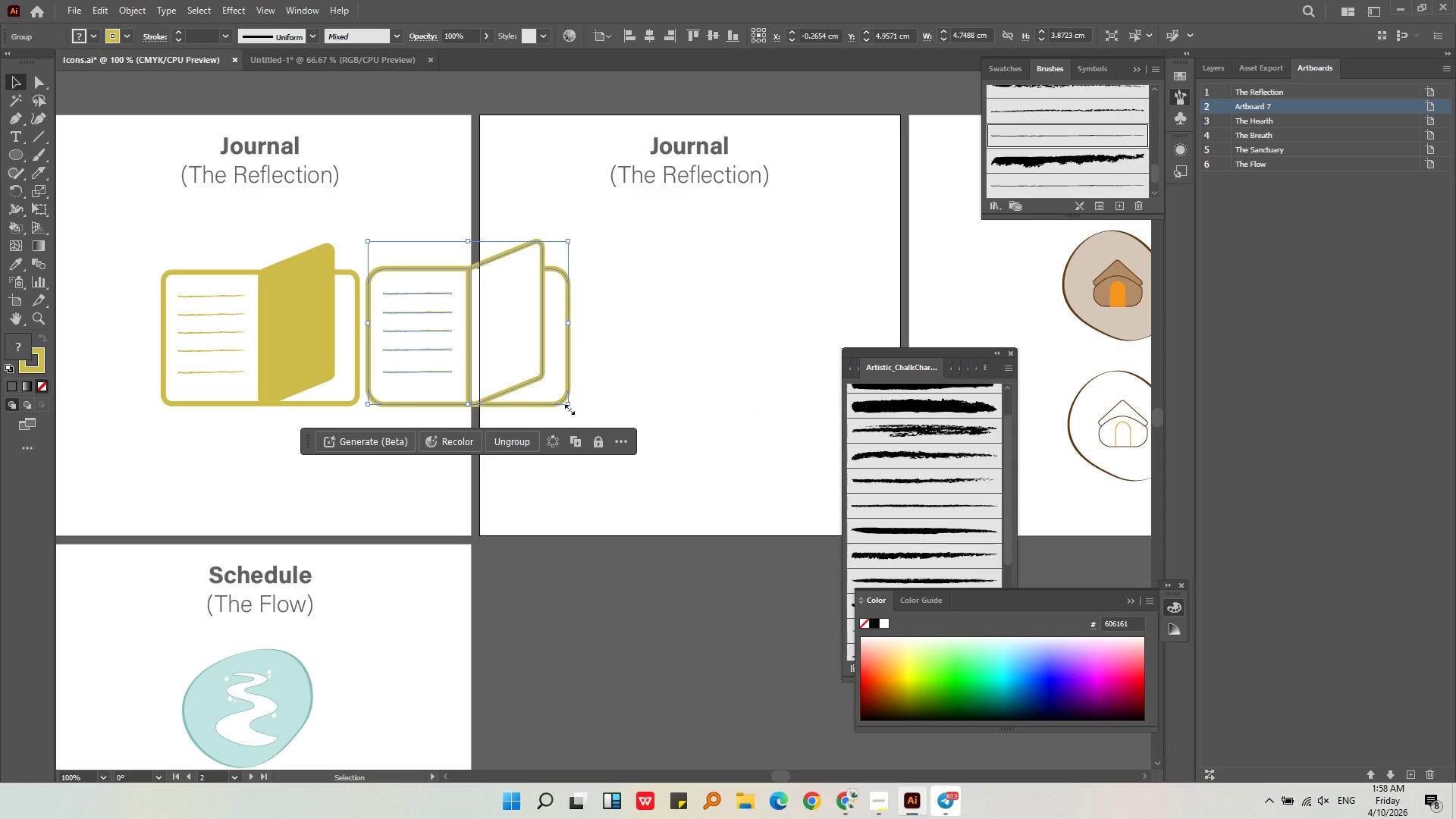 
key(Alt+AltLeft)
 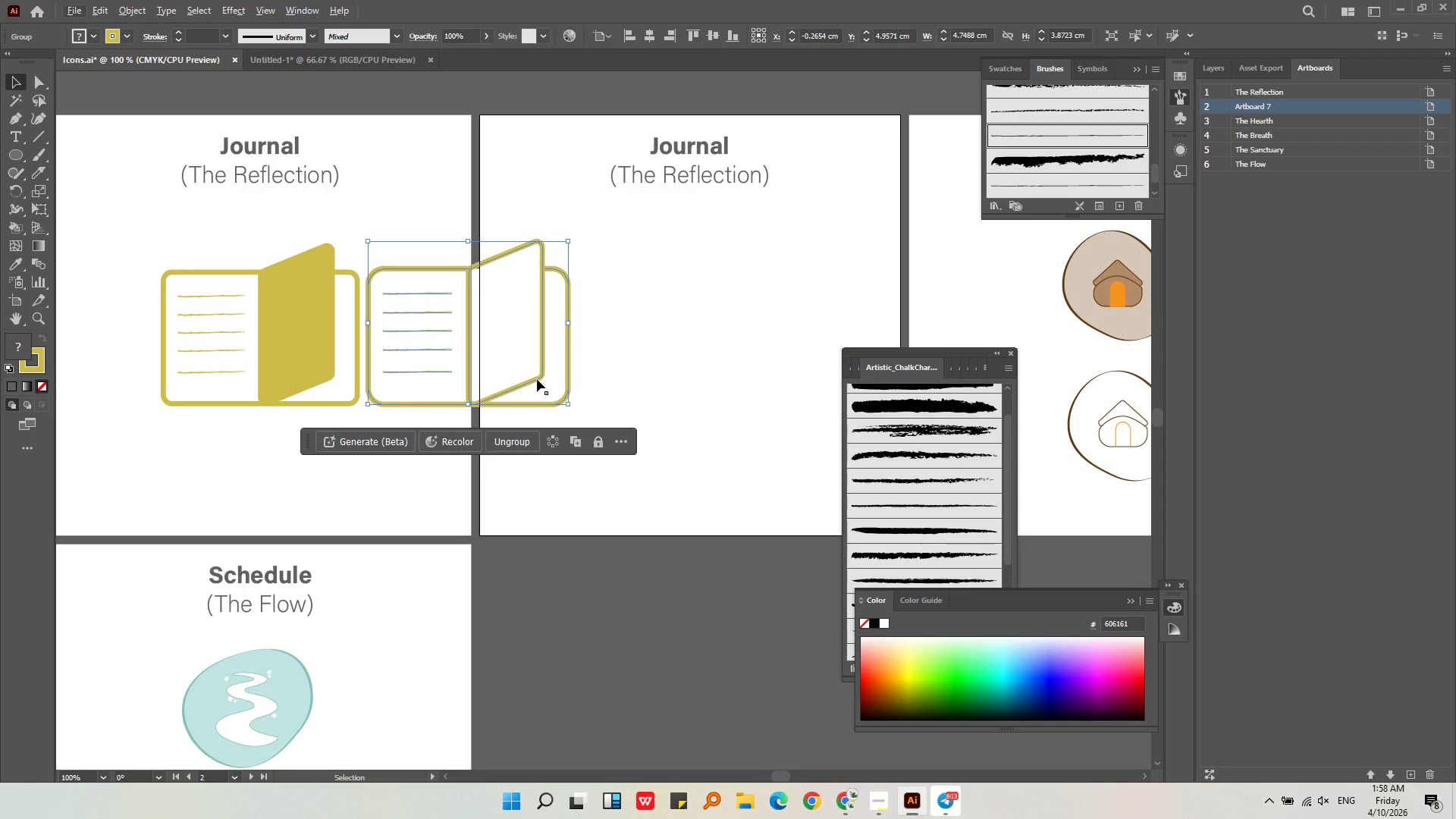 
left_click_drag(start_coordinate=[537, 379], to_coordinate=[751, 375])
 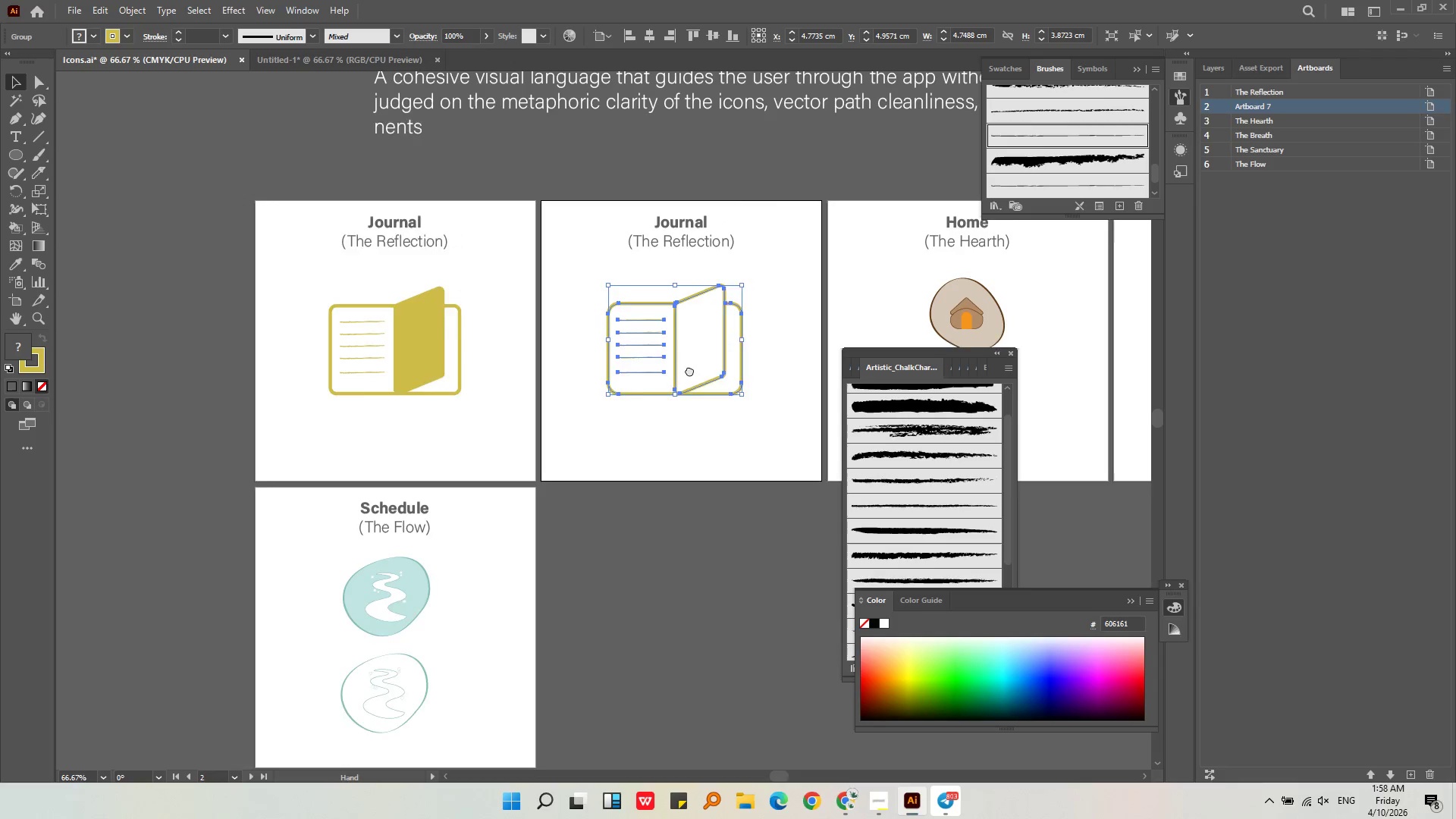 
hold_key(key=ShiftLeft, duration=1.39)
 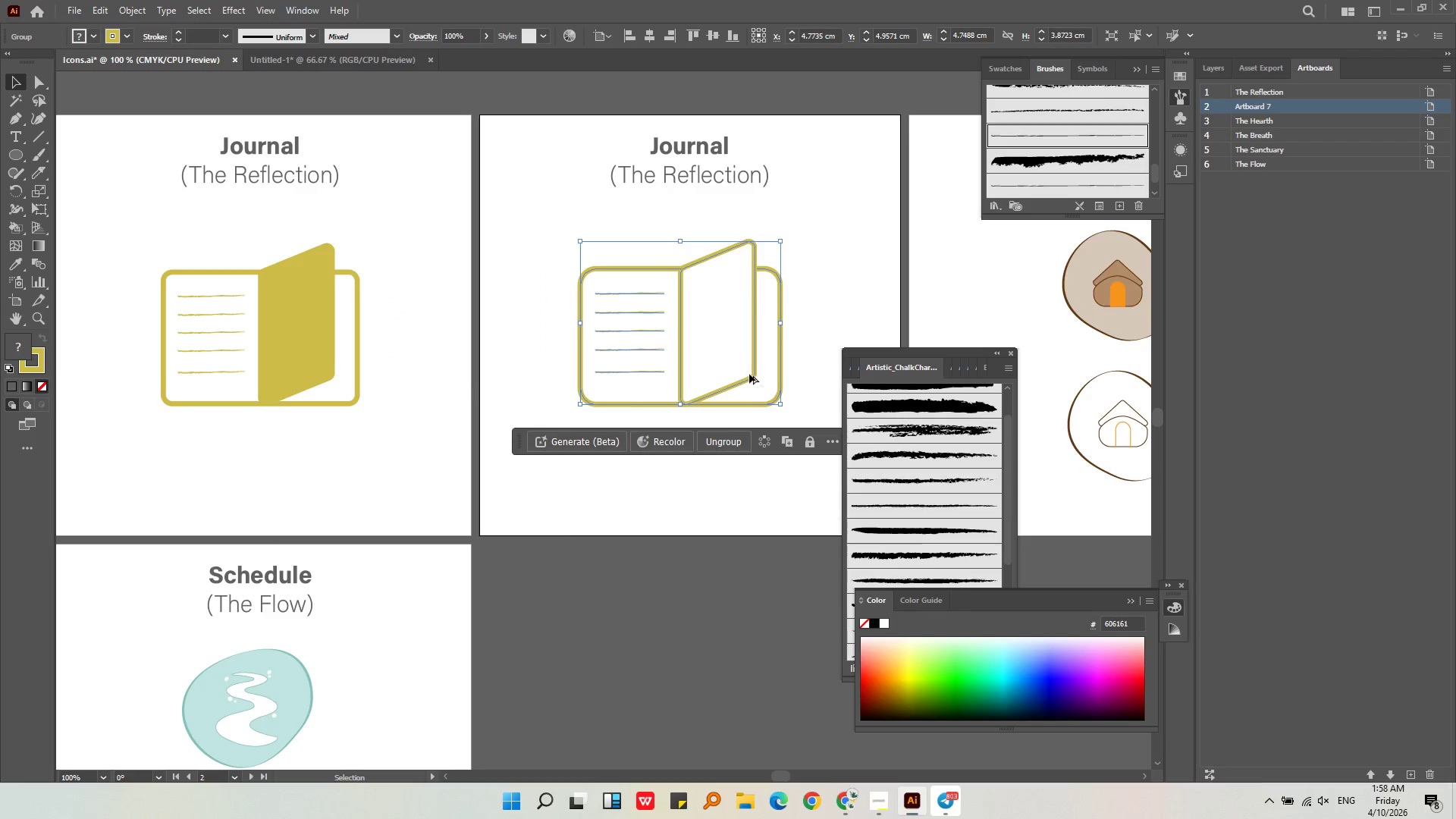 
key(Alt+AltLeft)
 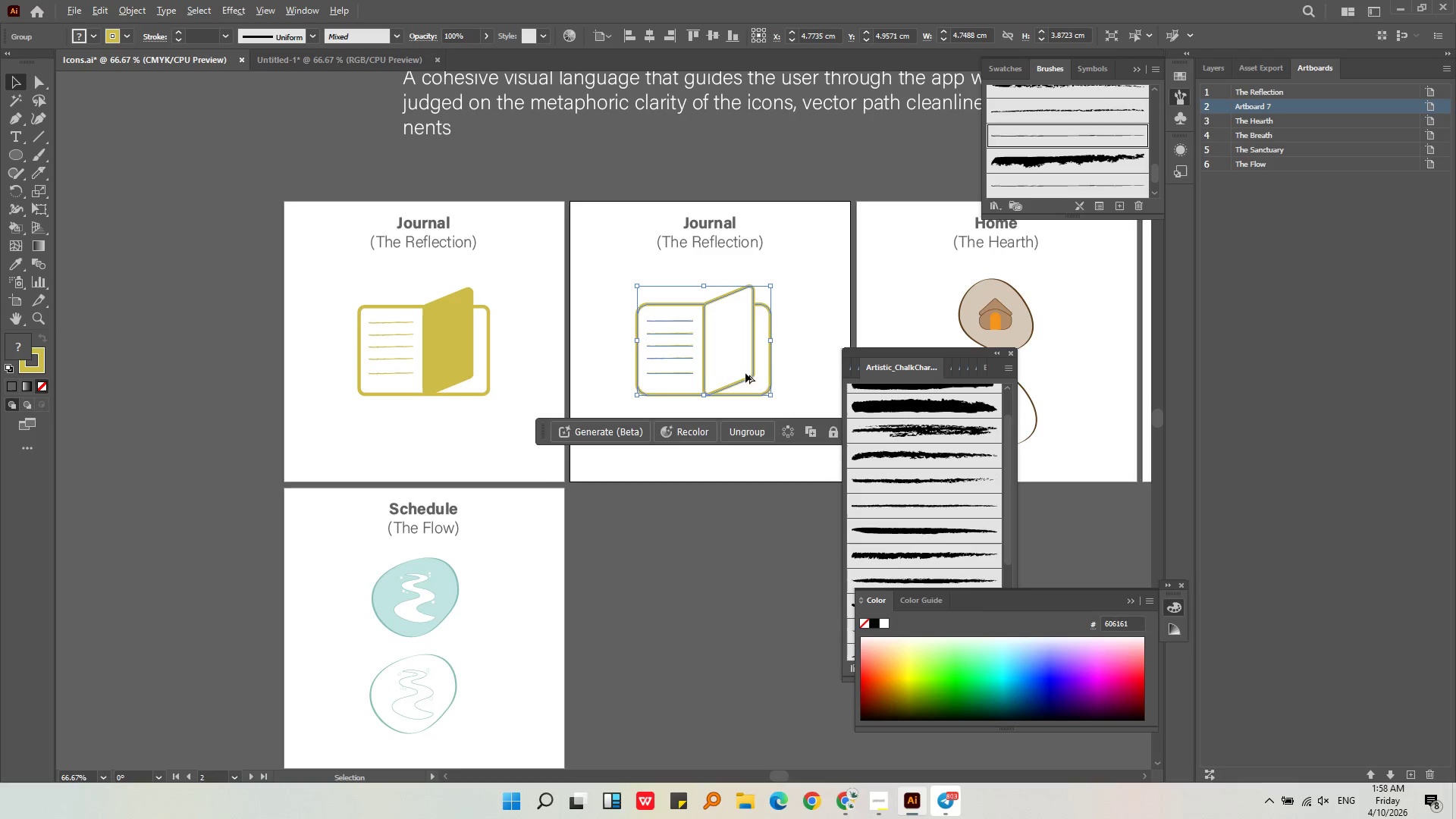 
scroll: coordinate [751, 375], scroll_direction: down, amount: 1.0
 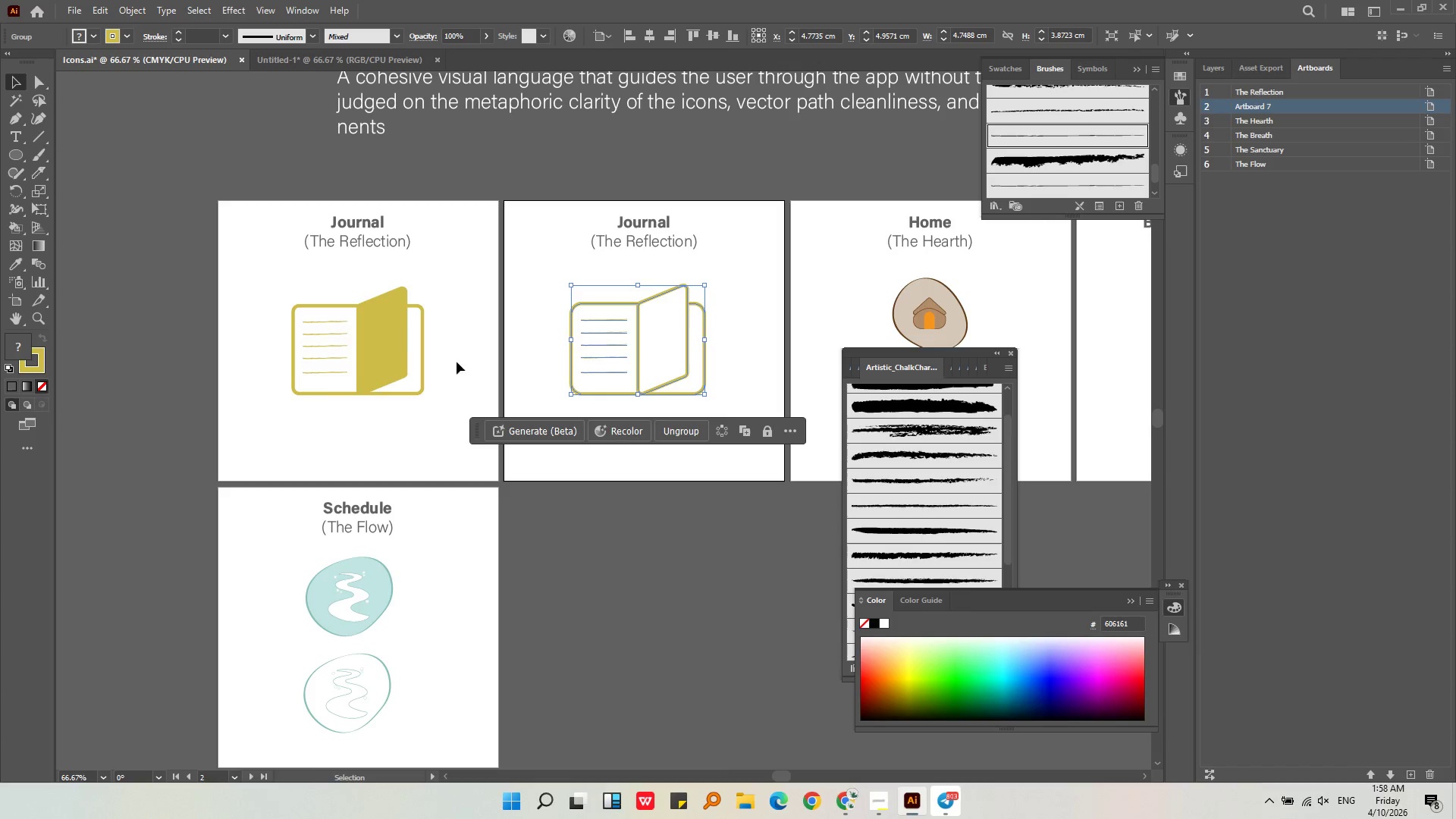 
hold_key(key=ShiftLeft, duration=0.34)
left_click([389, 360])
 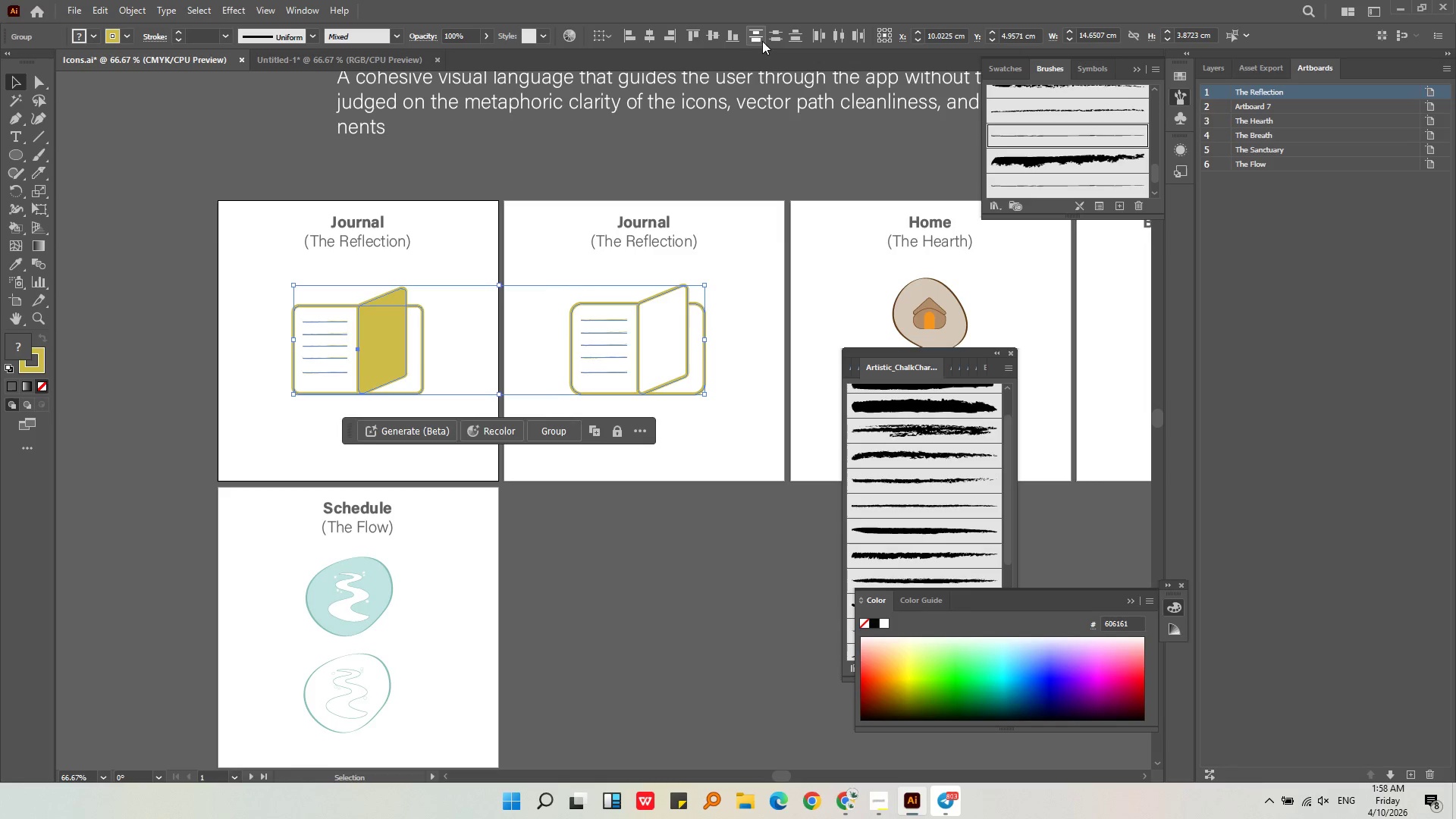 
left_click([759, 39])
 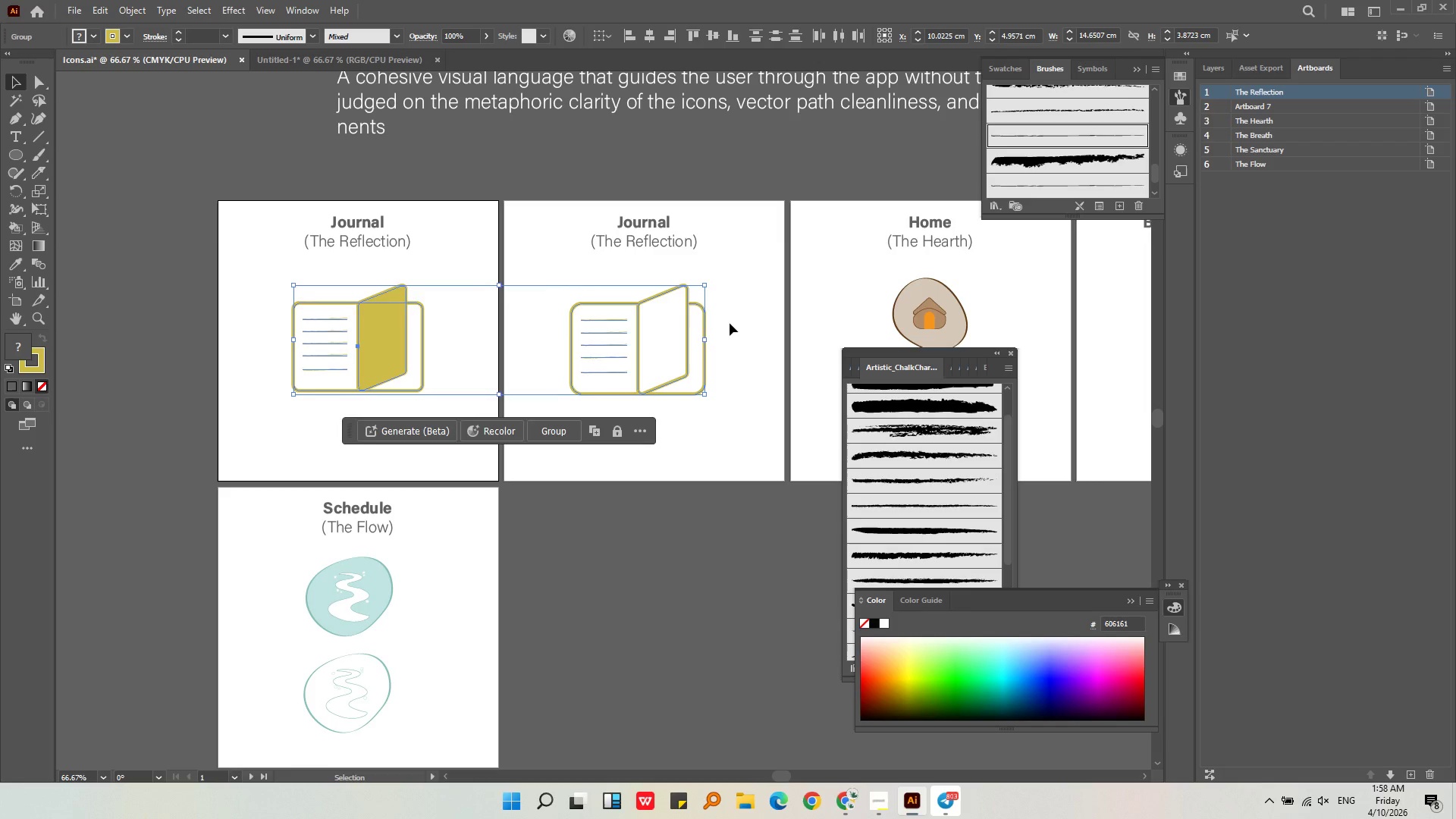 
left_click([740, 317])
 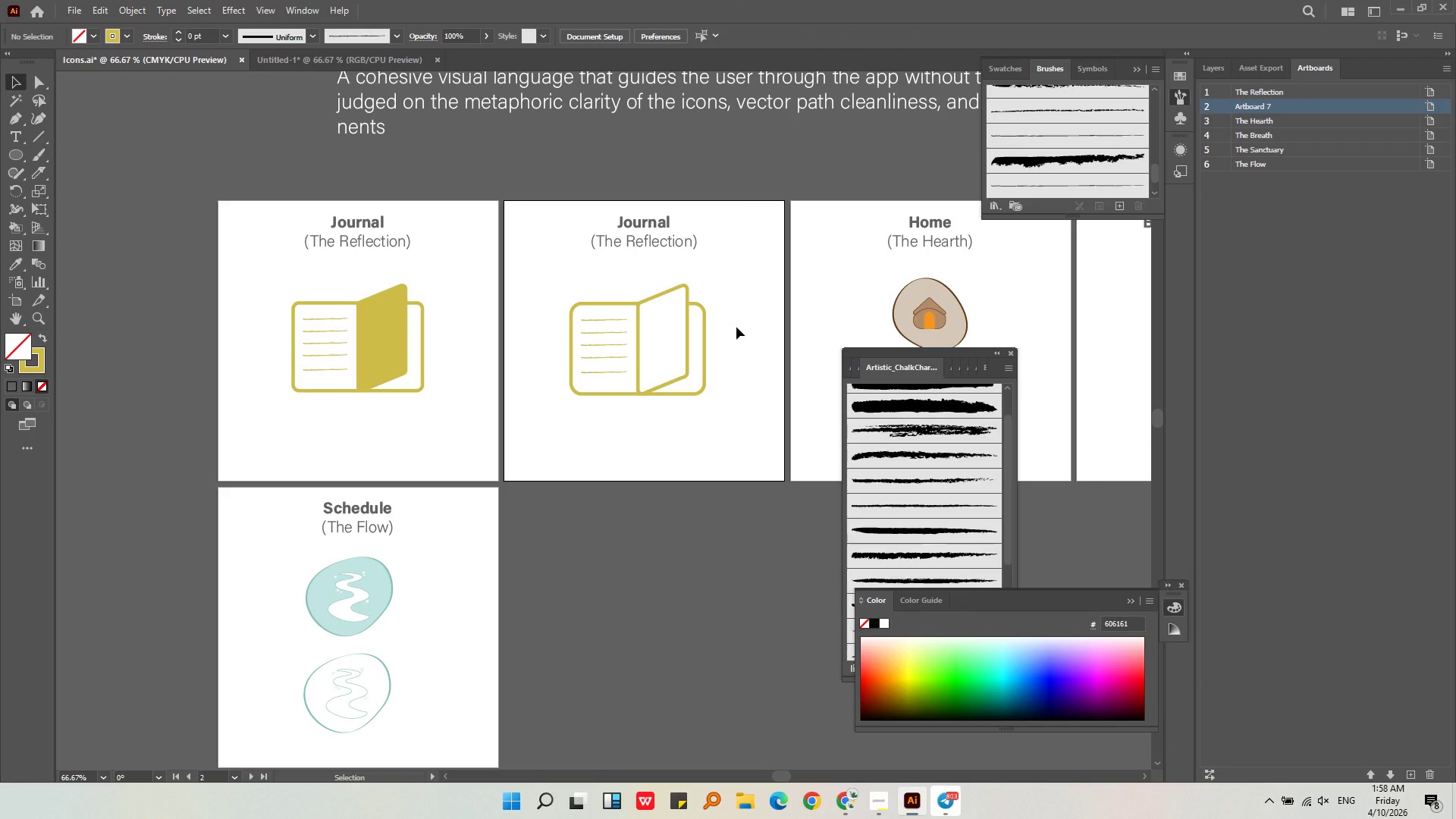 
left_click([672, 334])
 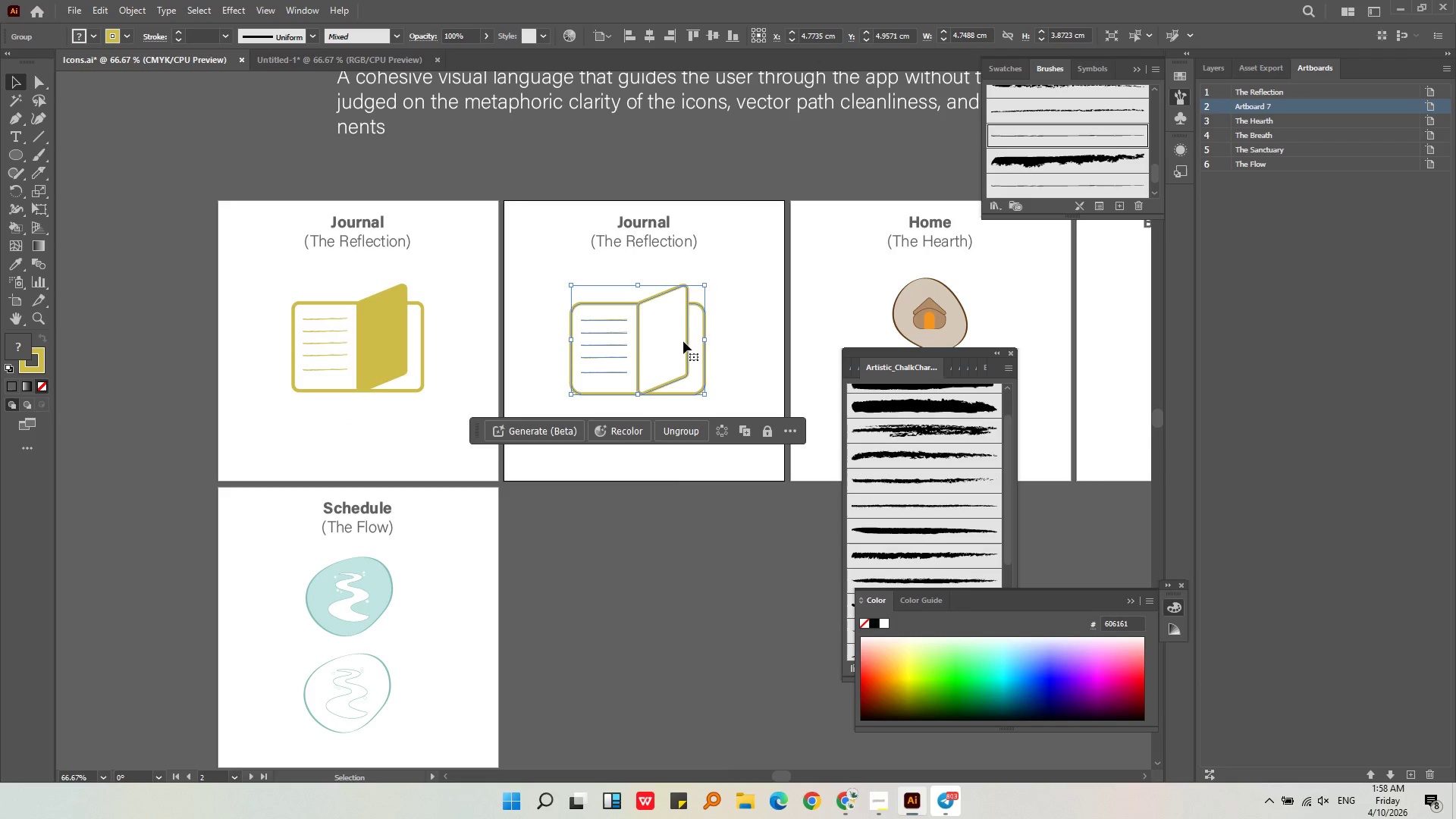 
key(Control+Shift+G)
 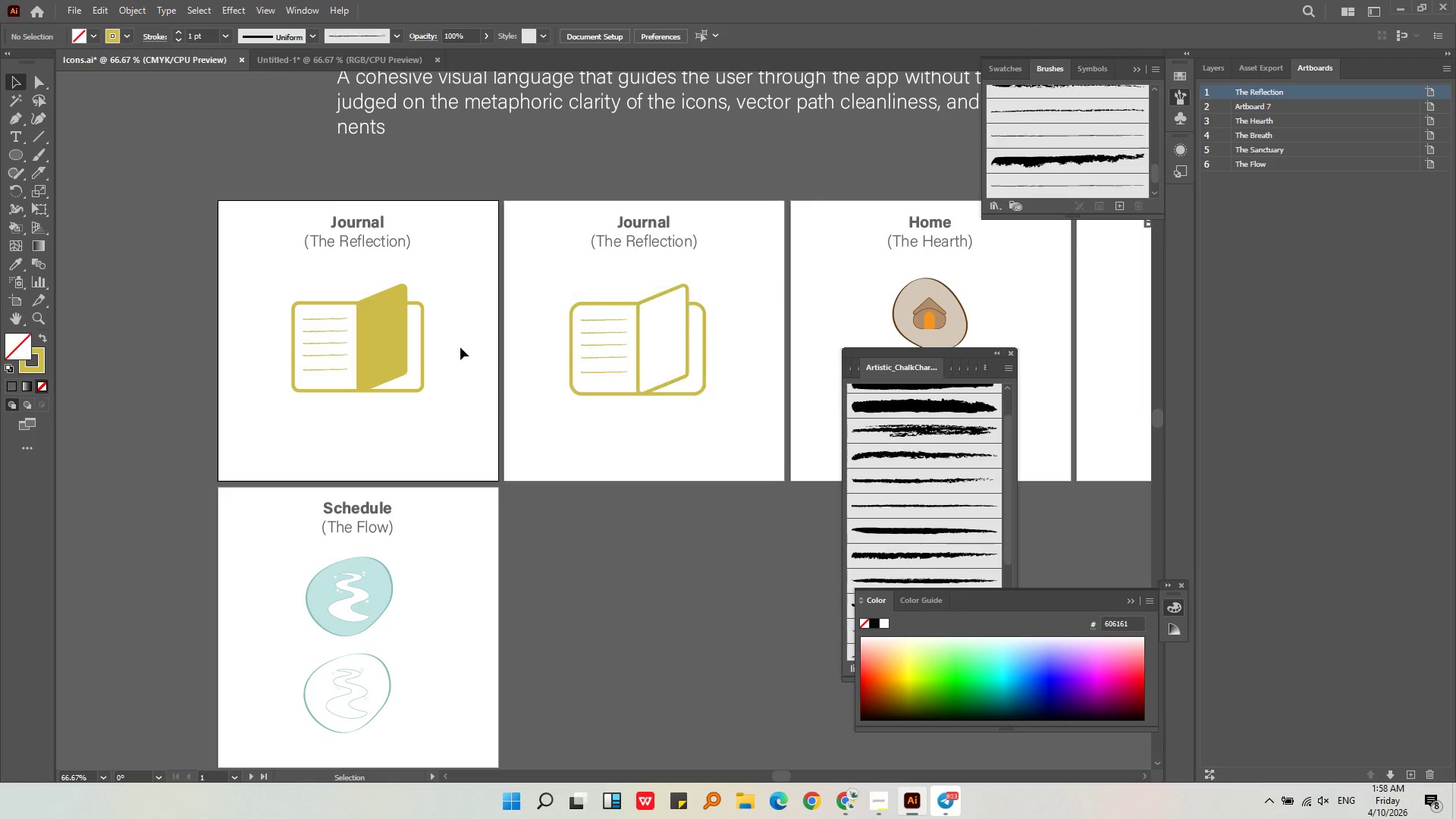 
double_click([369, 365])
 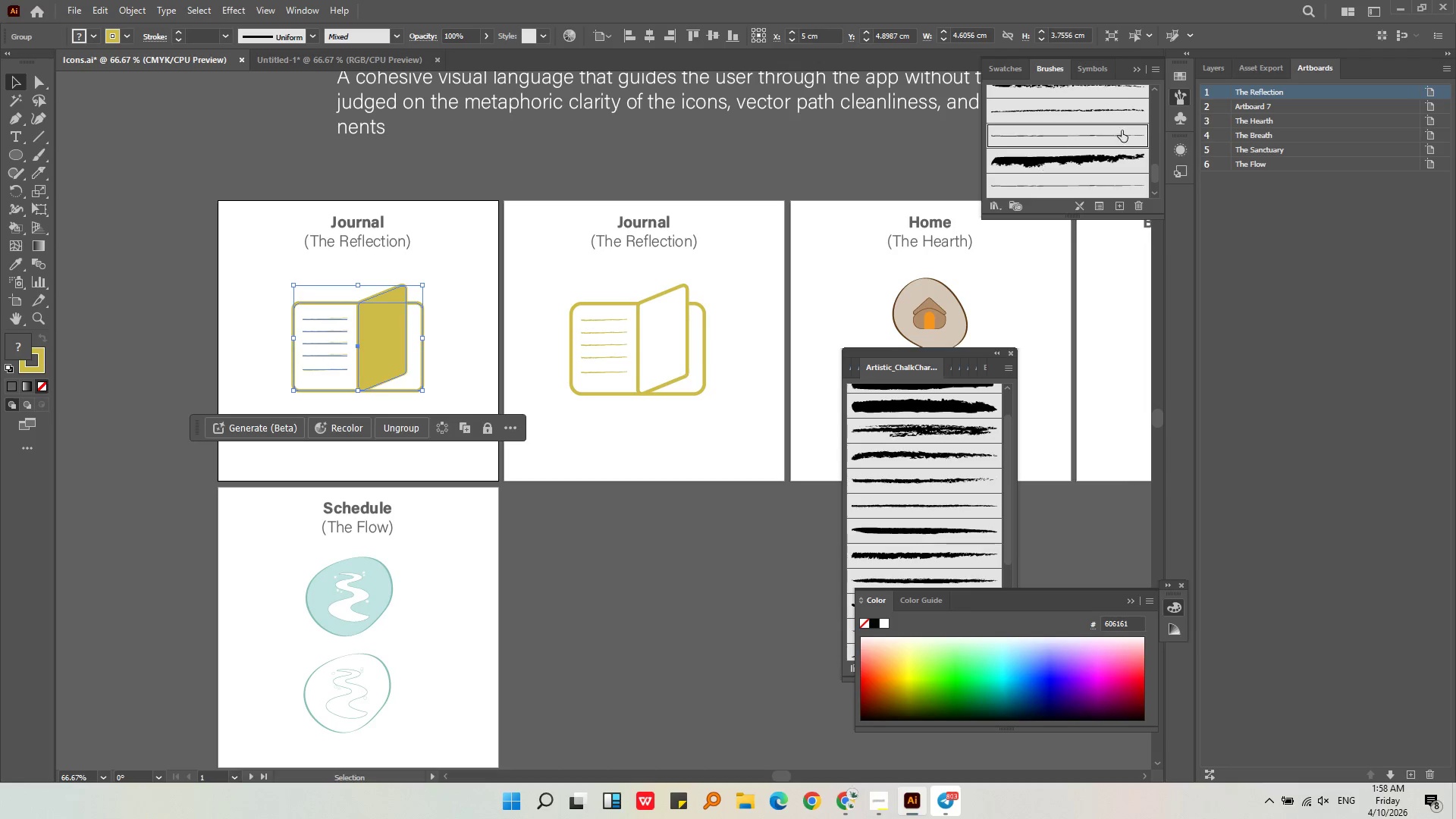 
right_click([1291, 94])
 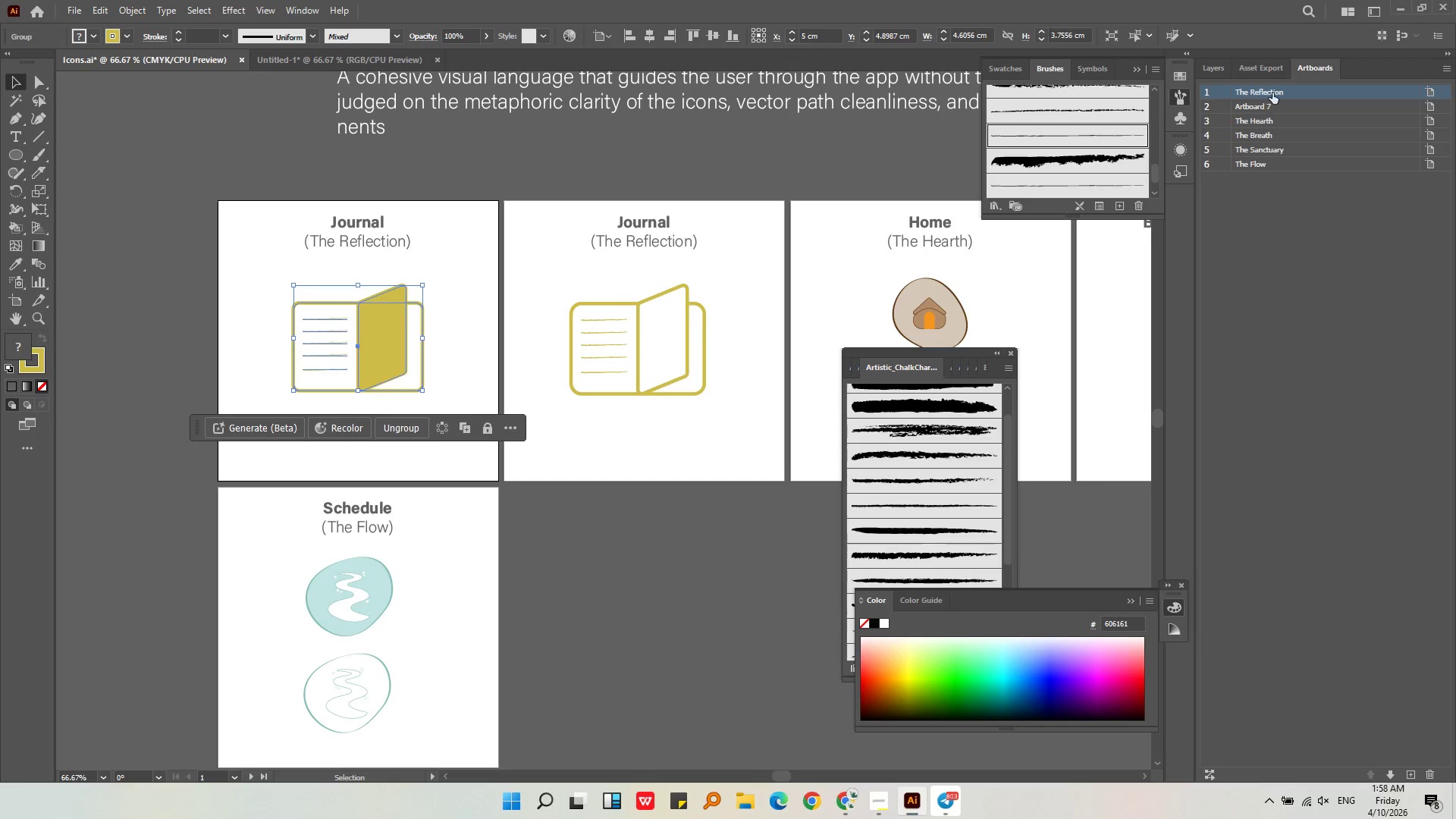 
double_click([1272, 93])
 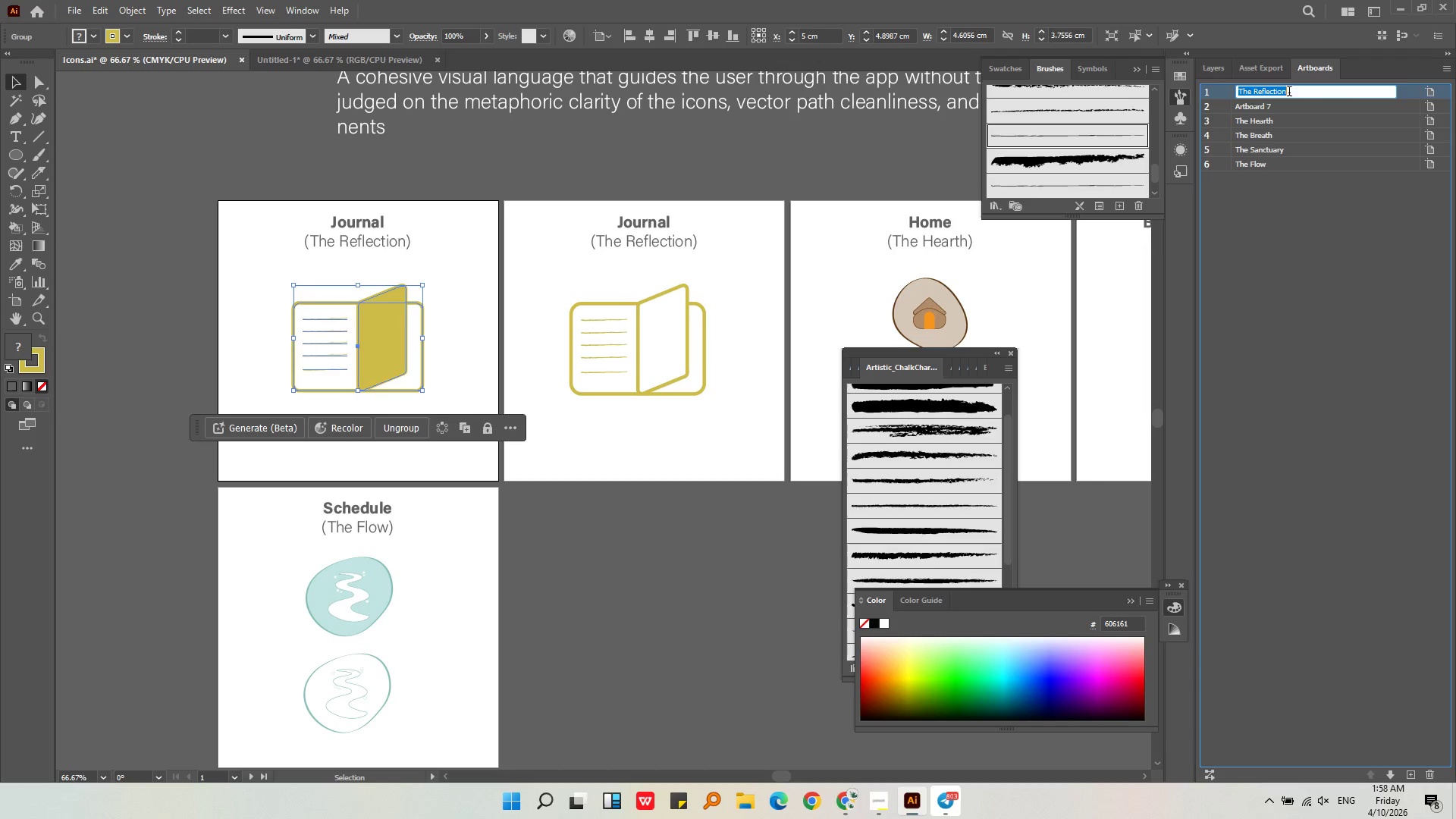 
left_click([1290, 93])
 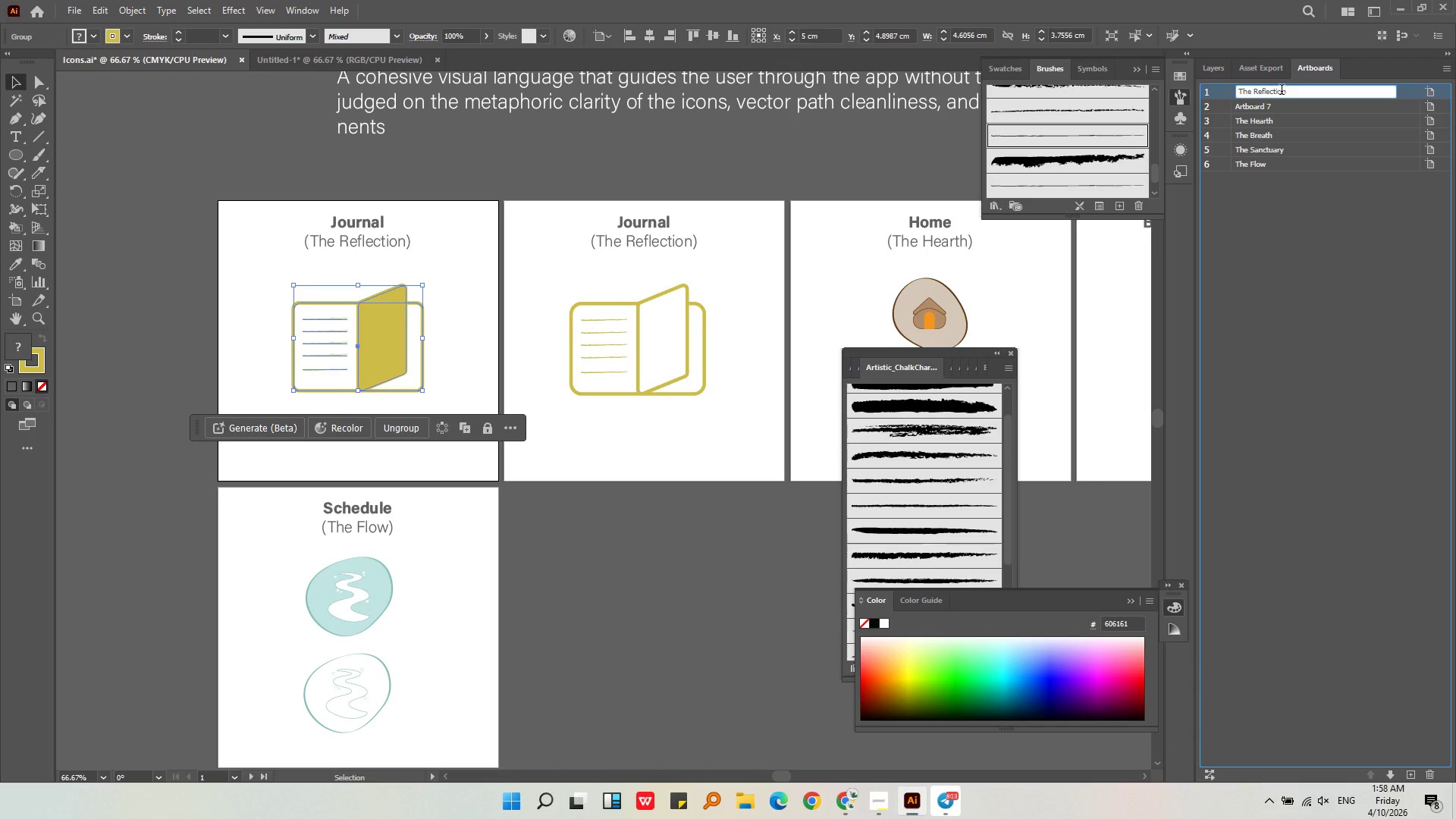 
key(Minus)
 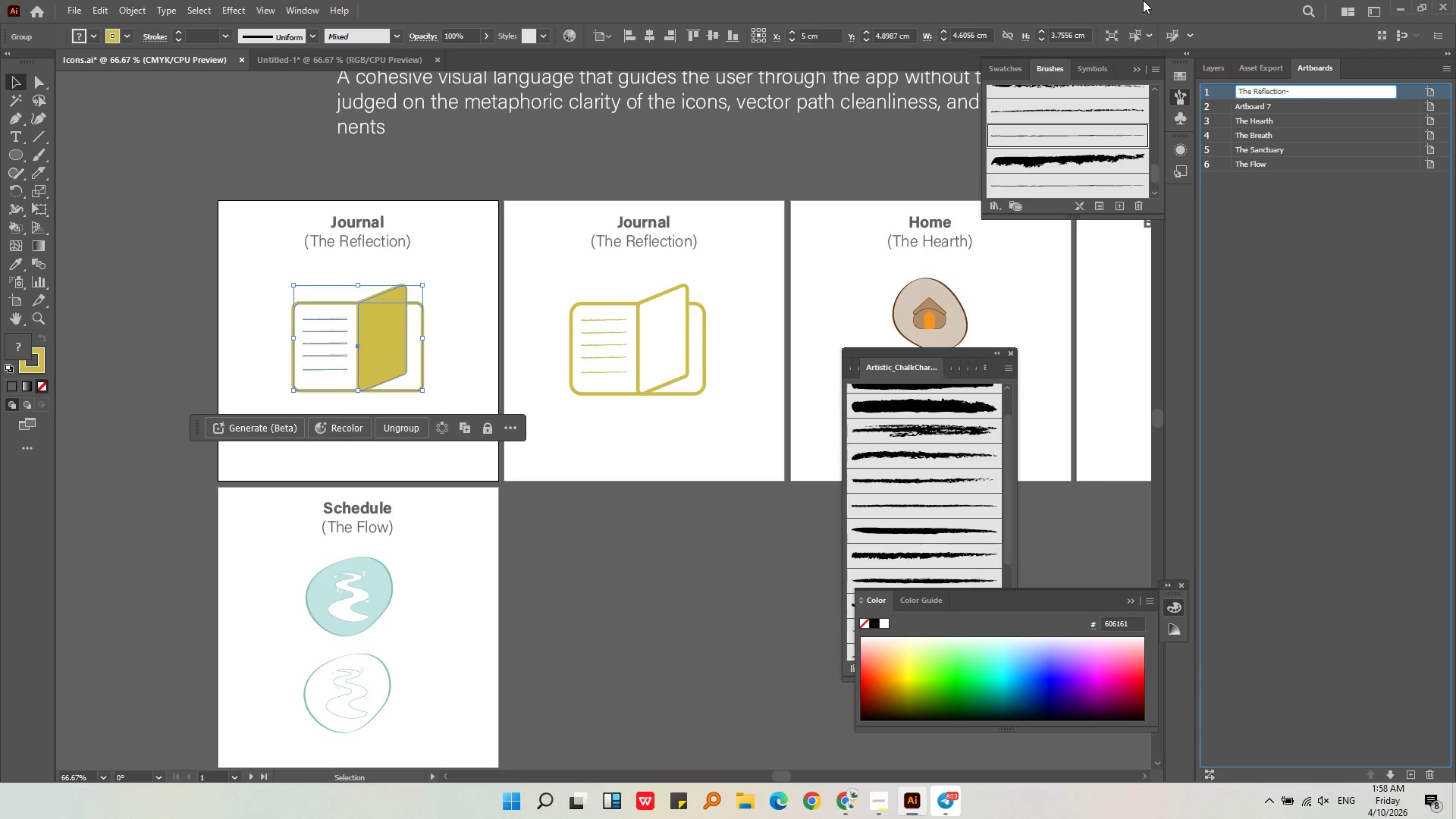 
key(Backspace)
 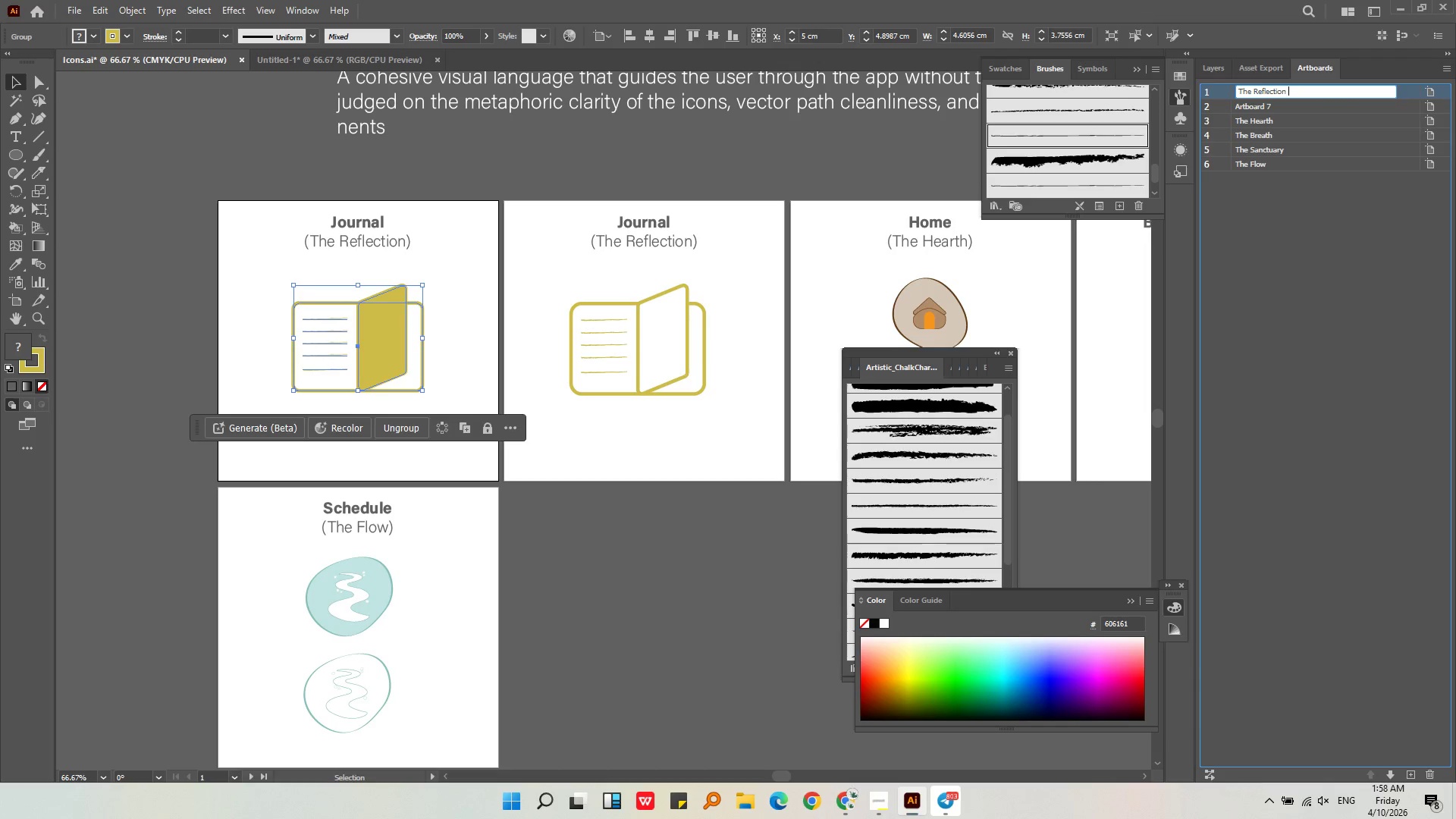 
key(Space)
 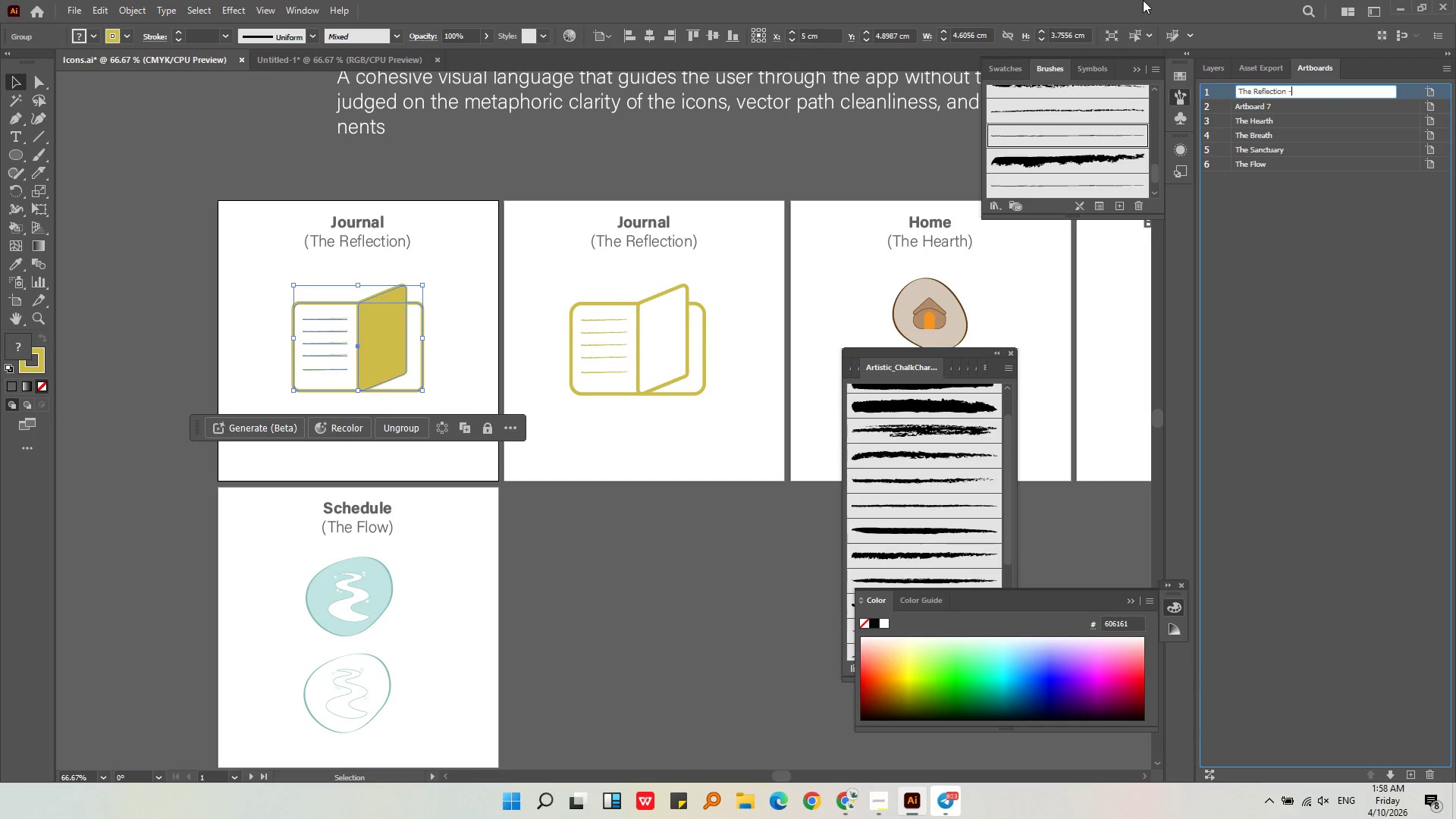 
key(Minus)
 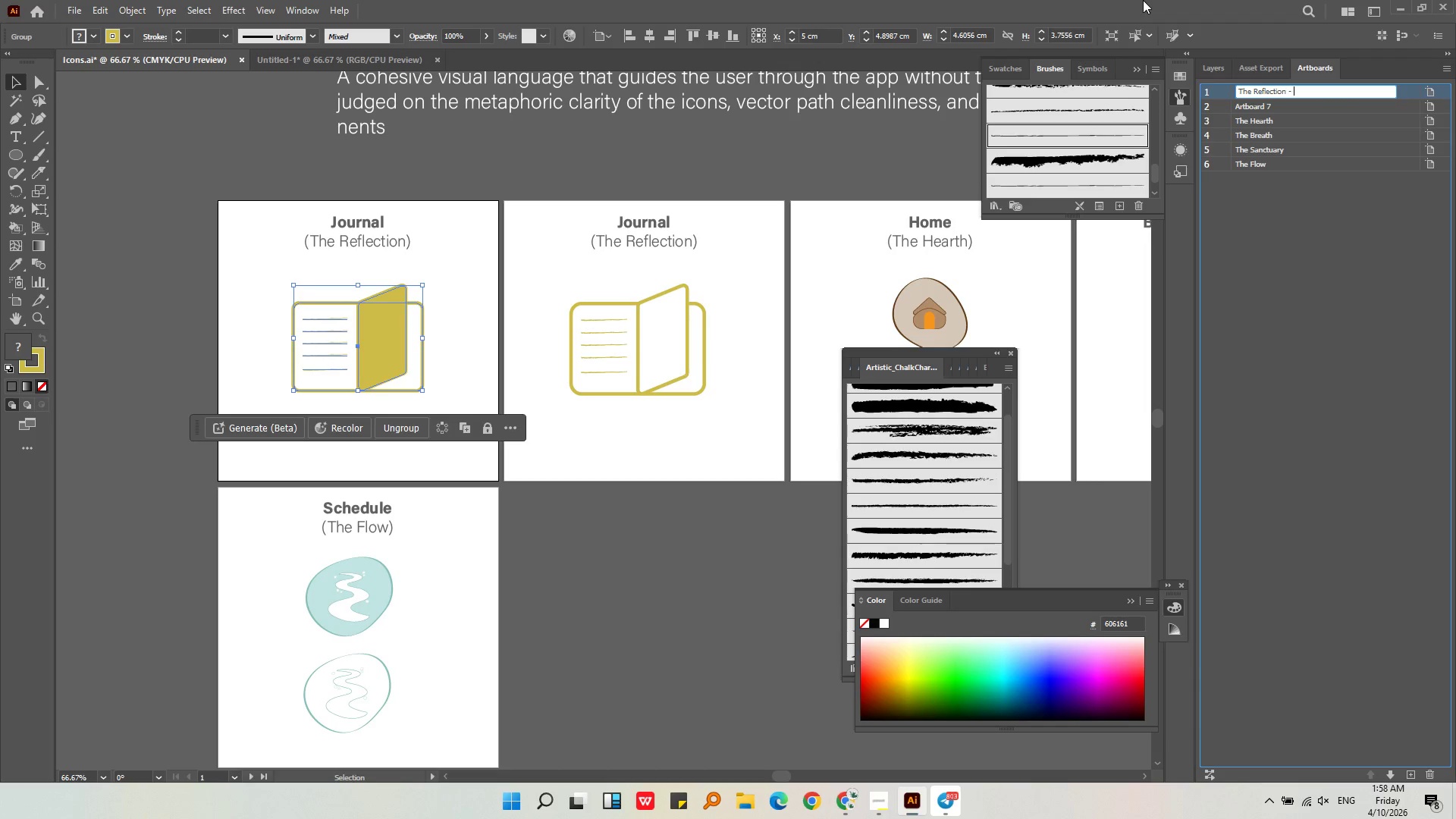 
key(Space)
 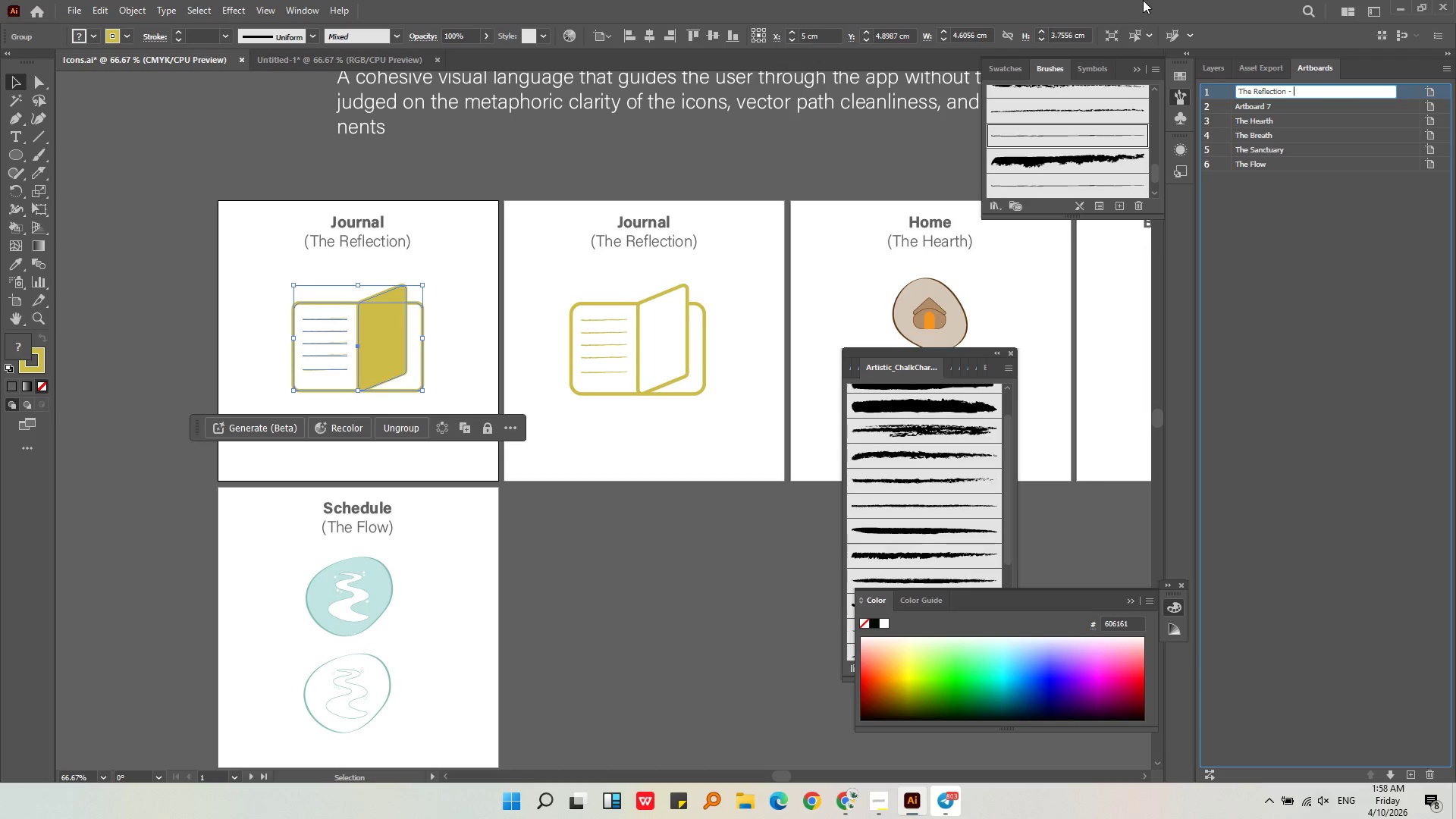 
type(Active)
 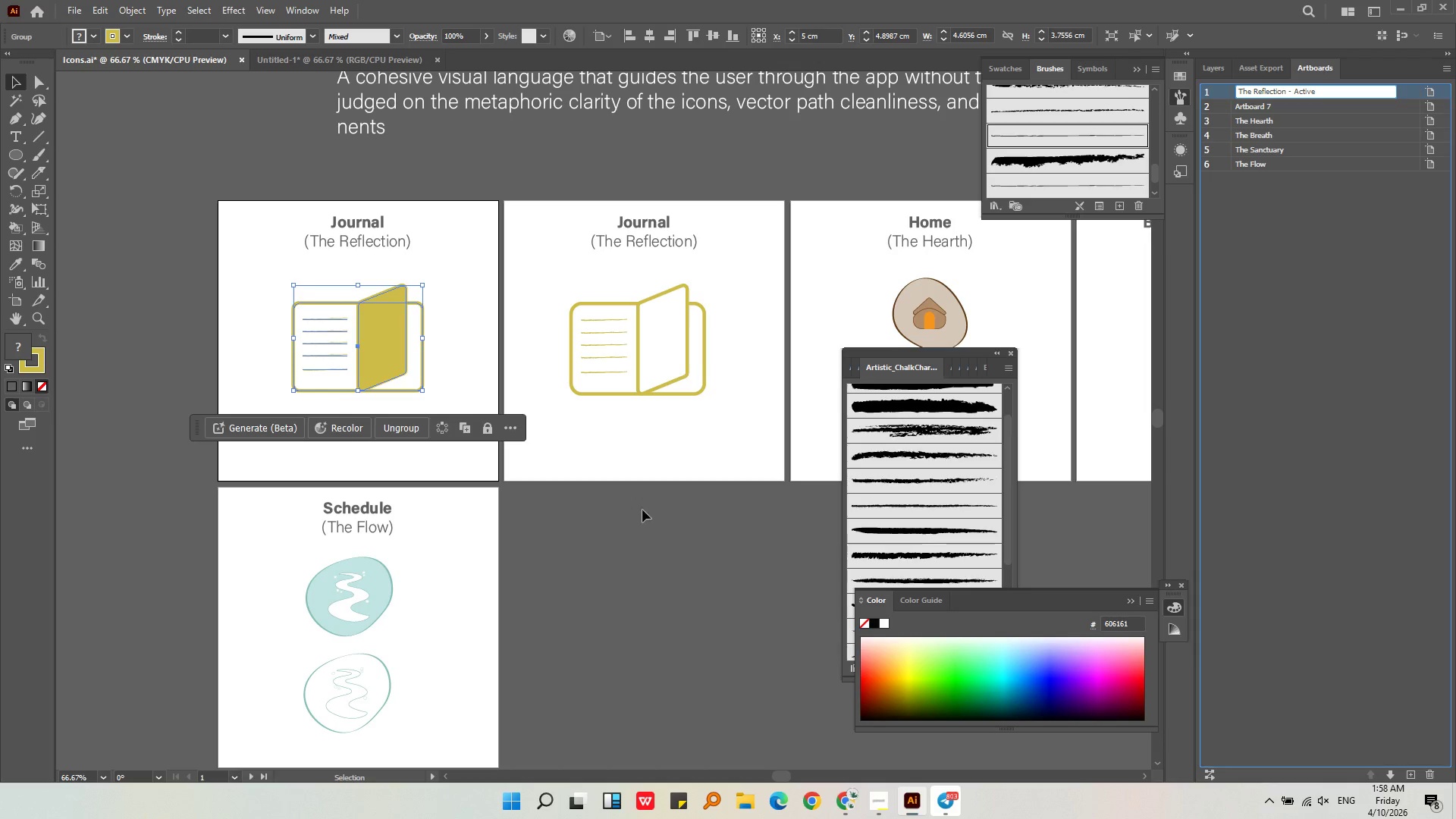 
left_click([640, 519])
 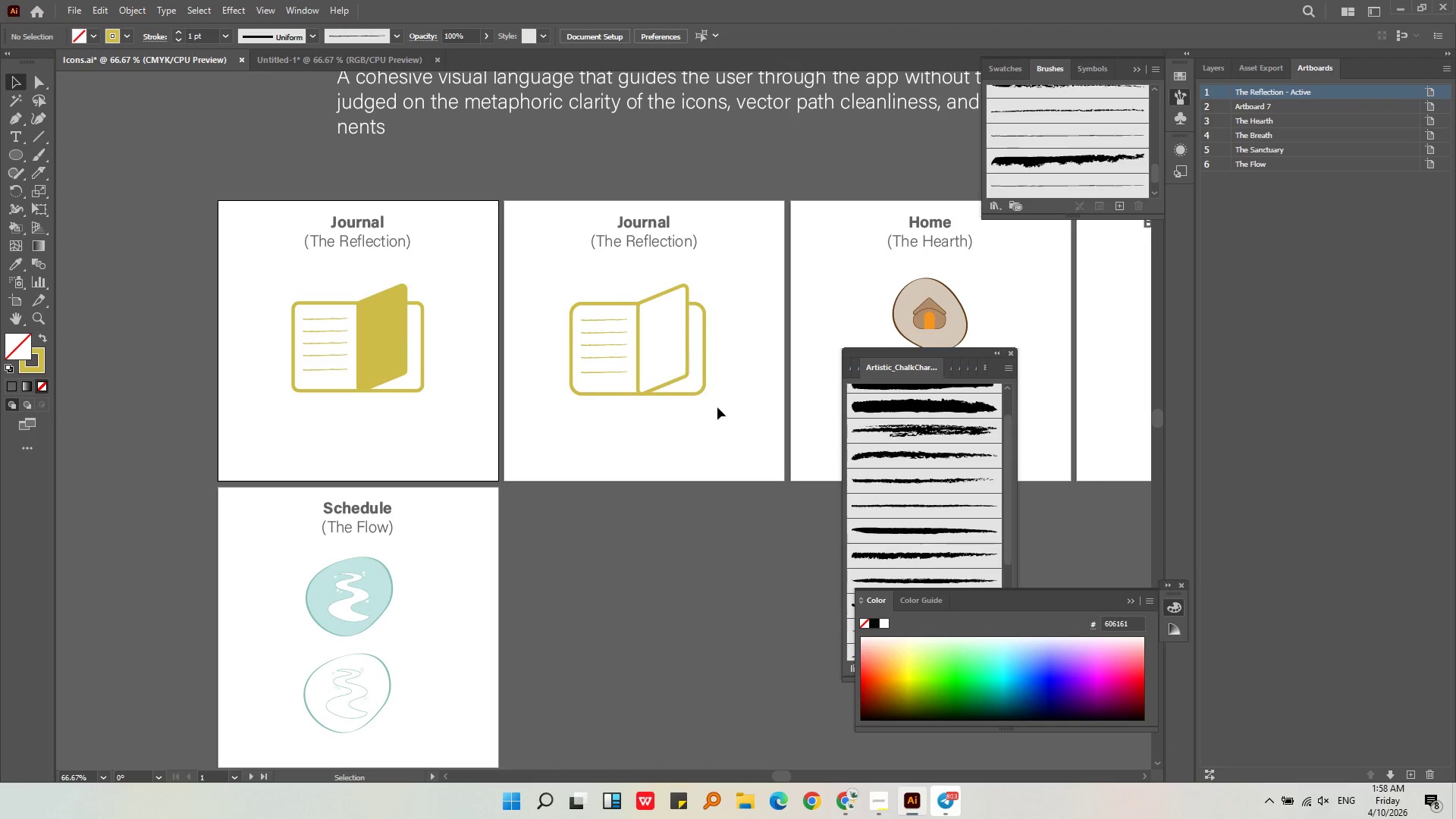 
left_click_drag(start_coordinate=[738, 424], to_coordinate=[546, 281])
 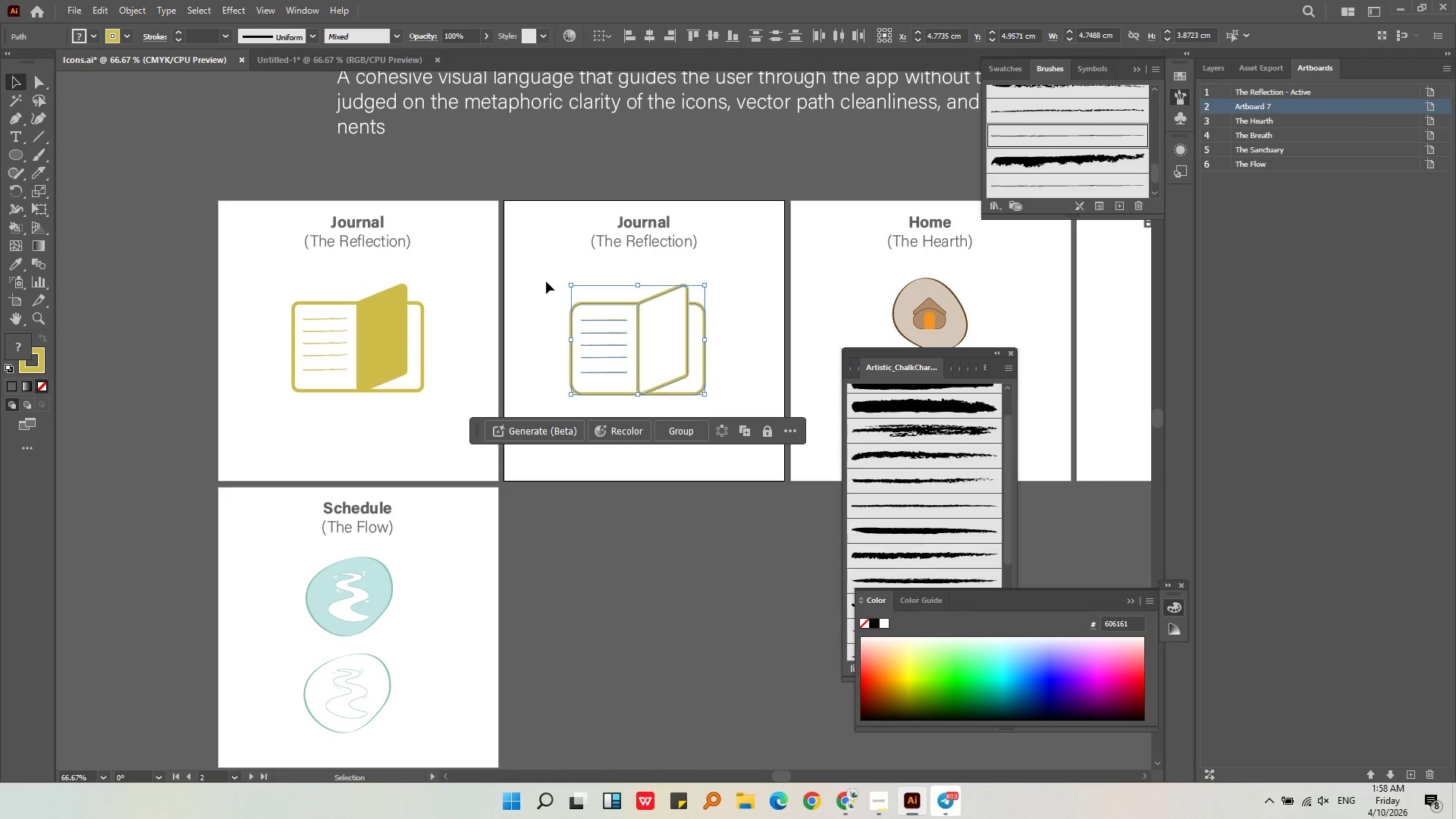 
key(Control+Shift+G)
 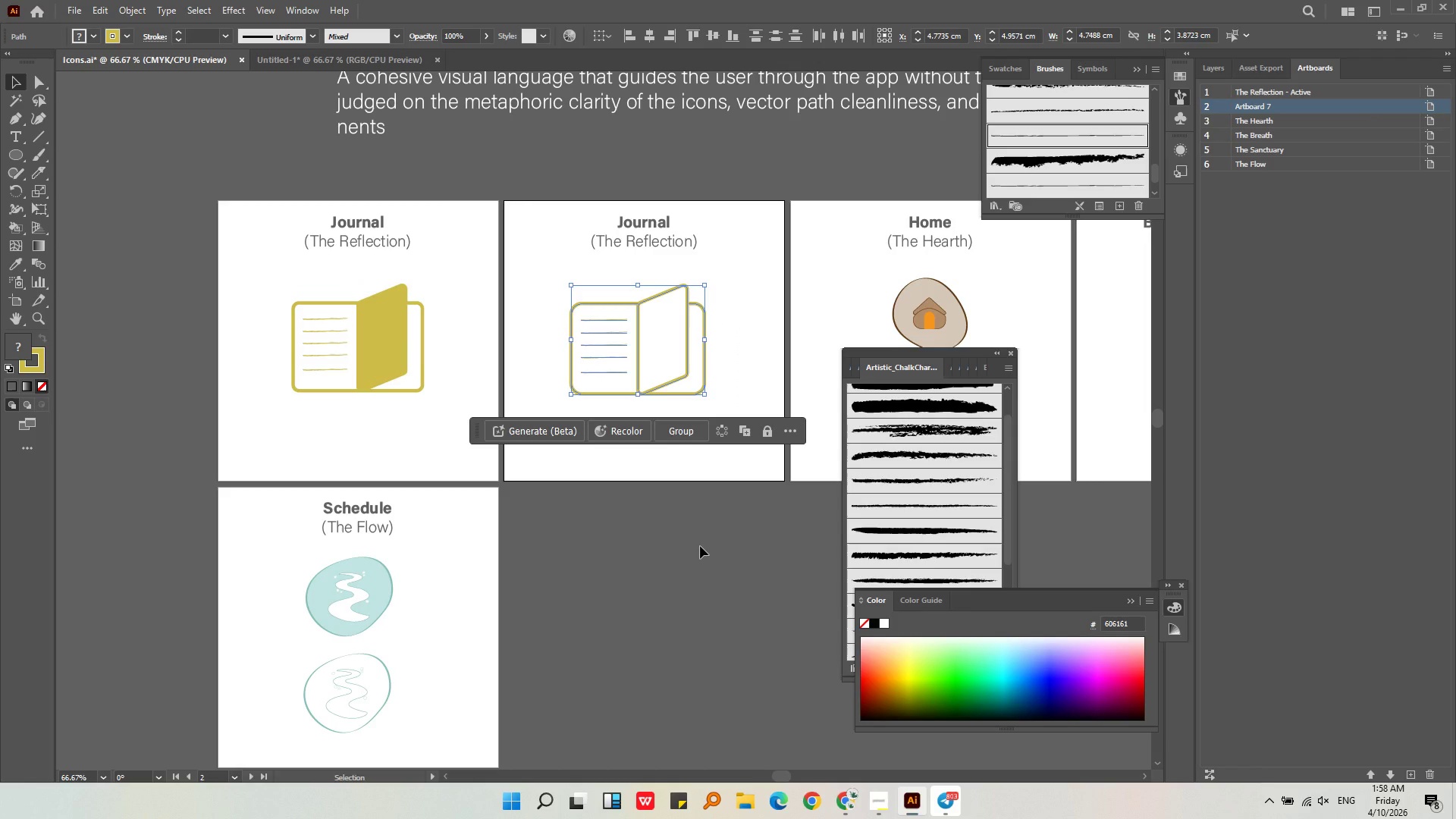 
left_click([700, 546])
 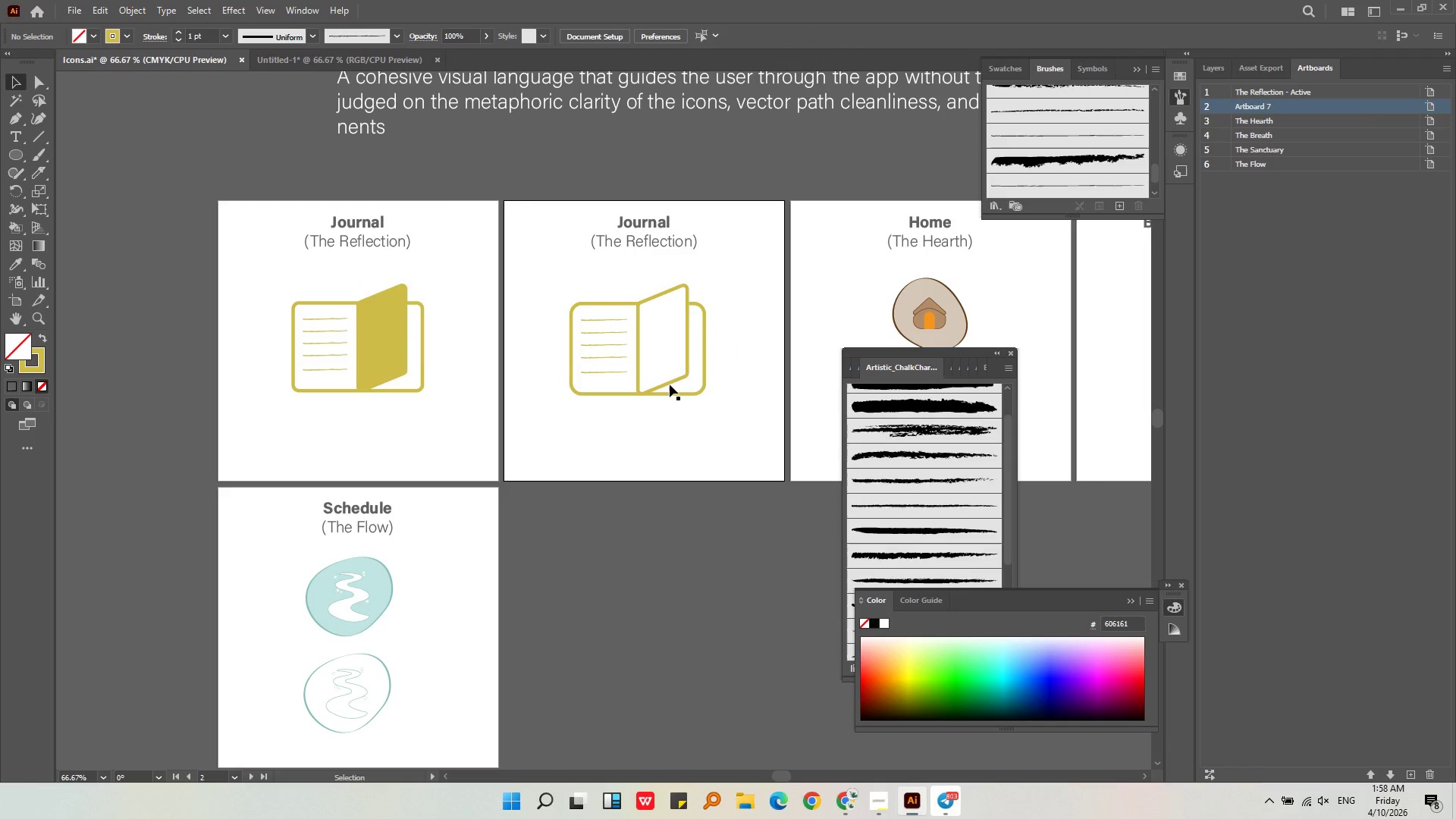 
left_click([670, 384])
 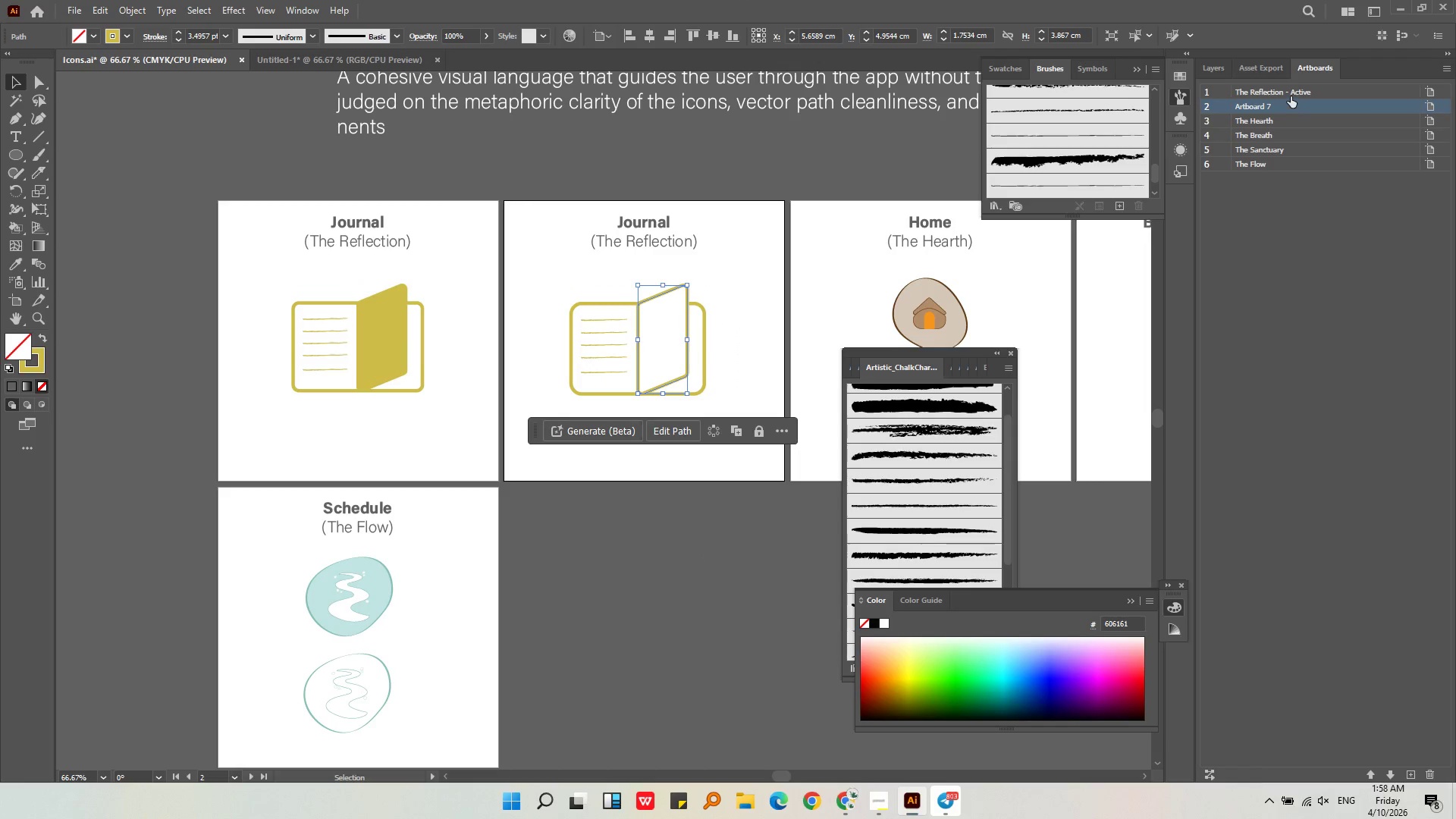 
double_click([1291, 94])
 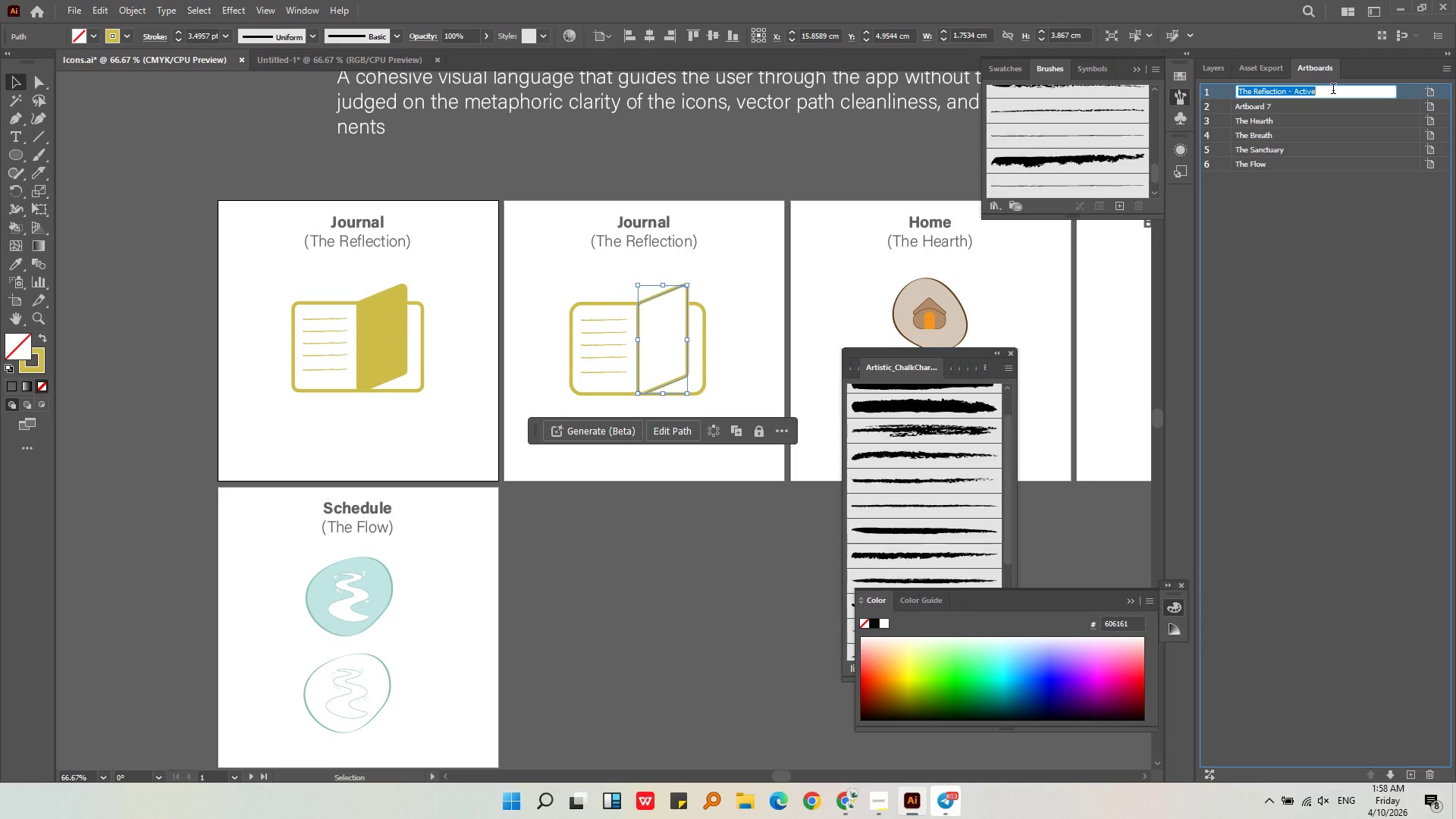 
left_click([1333, 90])
 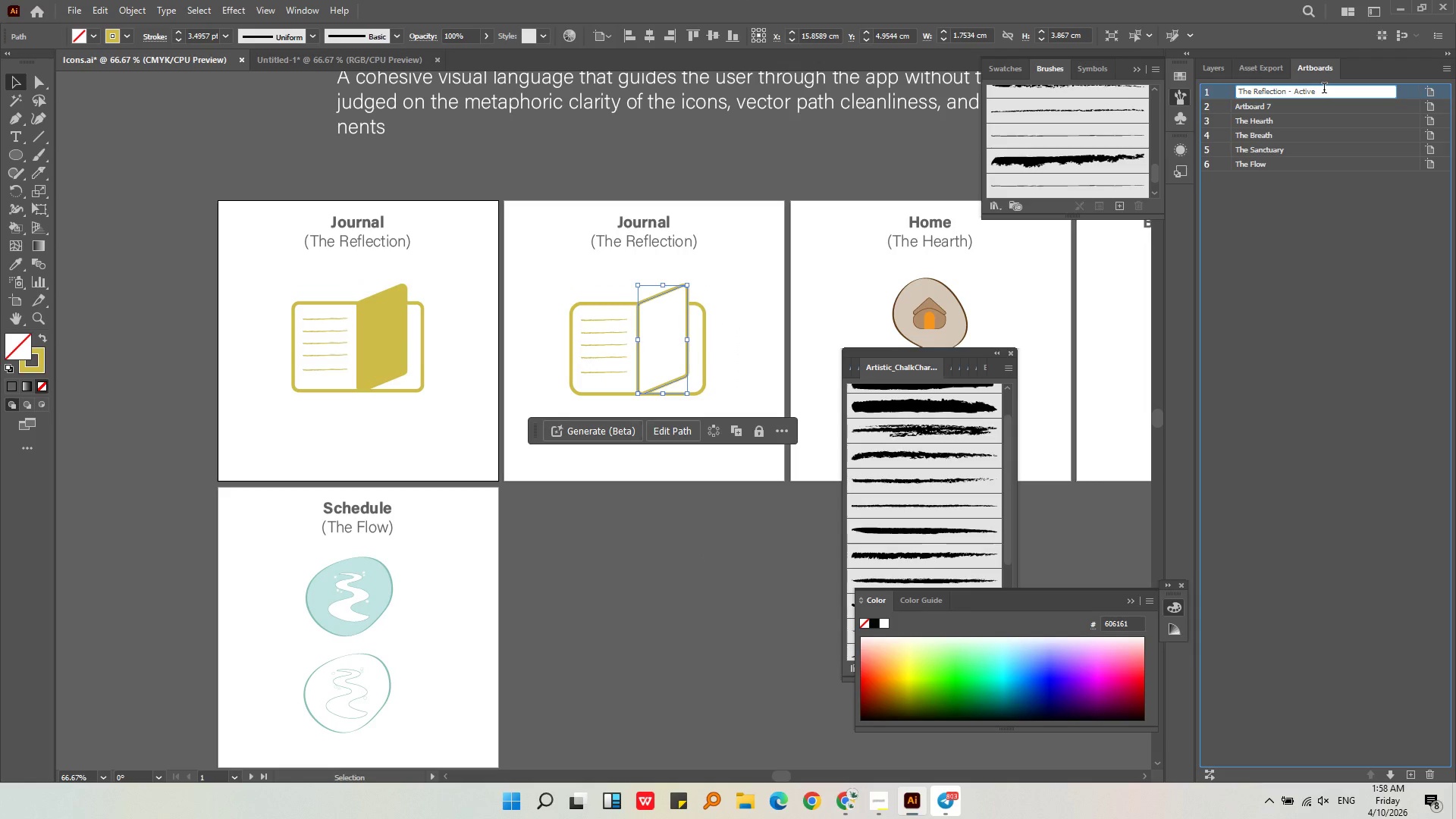 
left_click_drag(start_coordinate=[1330, 90], to_coordinate=[1222, 85])
 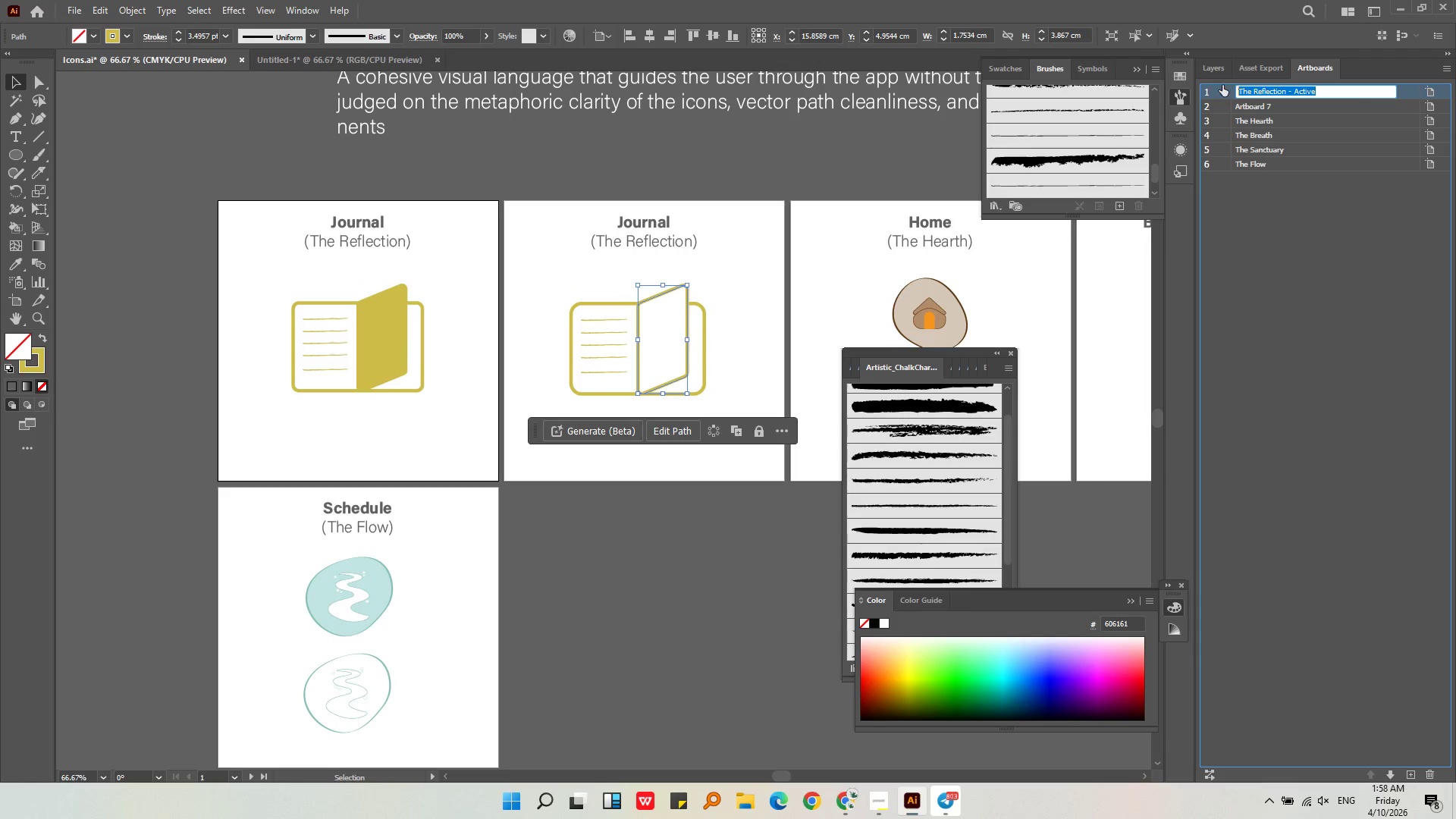 
key(Control+C)
 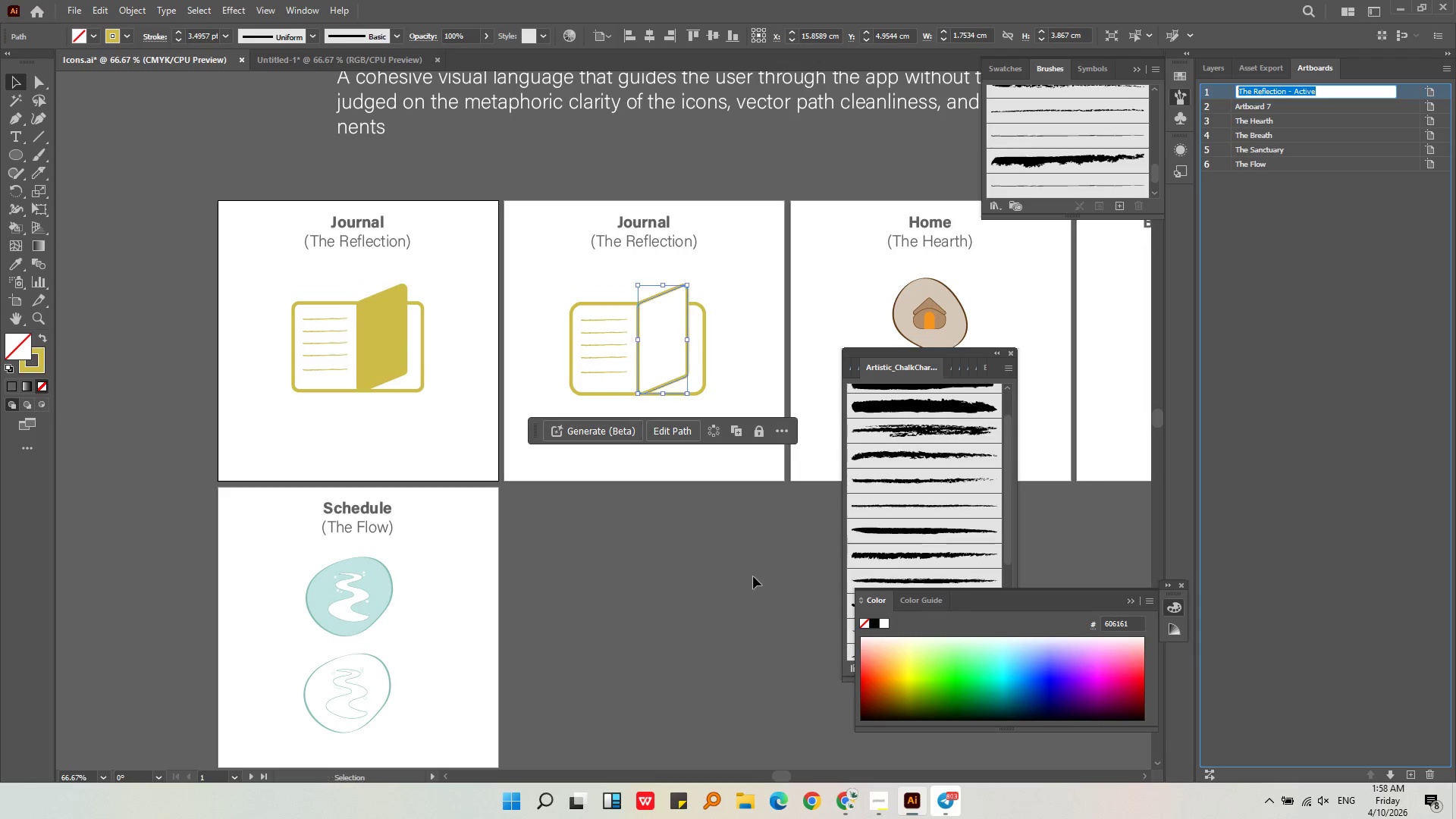 
left_click([753, 576])
 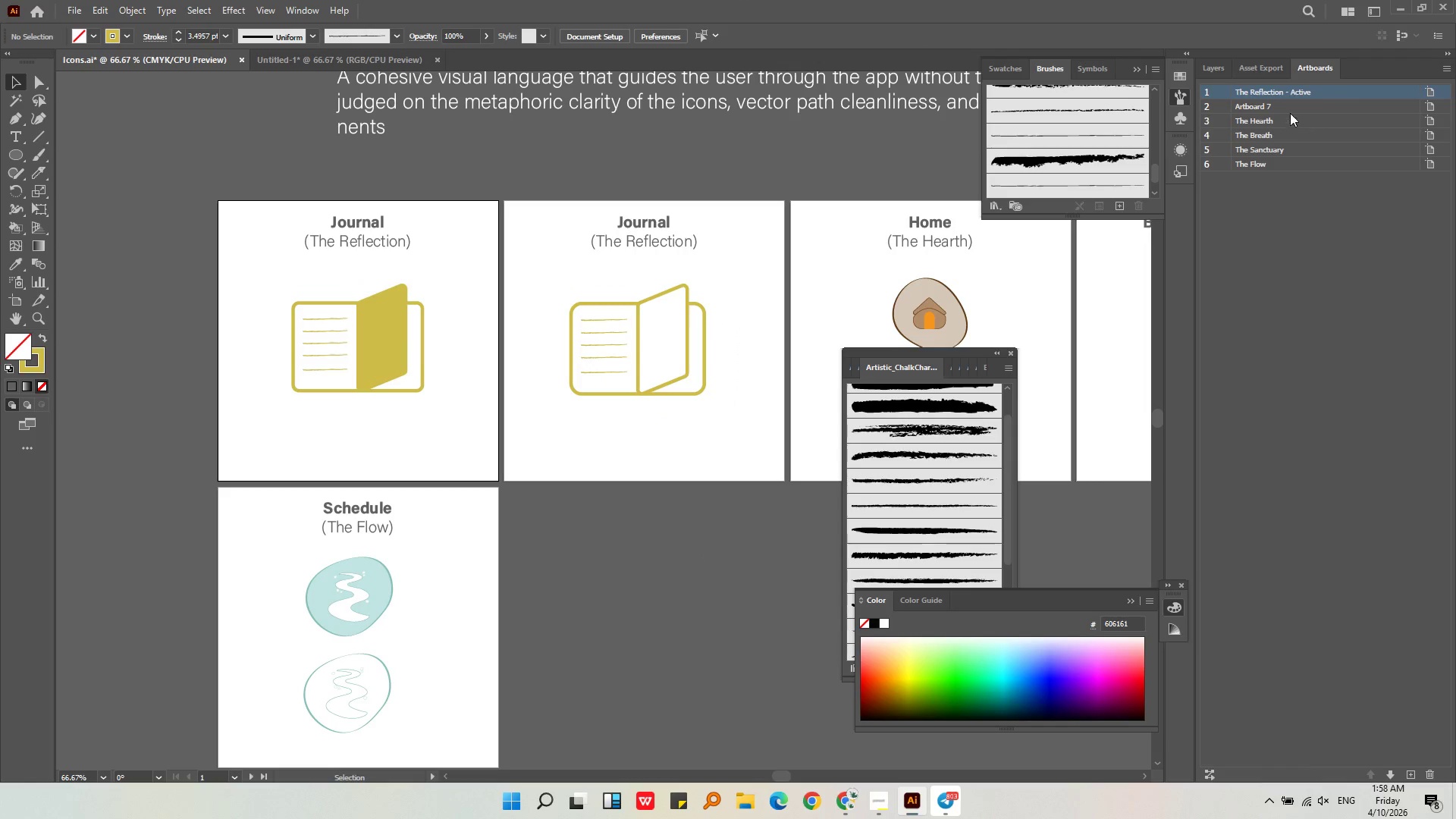 
double_click([1288, 101])
 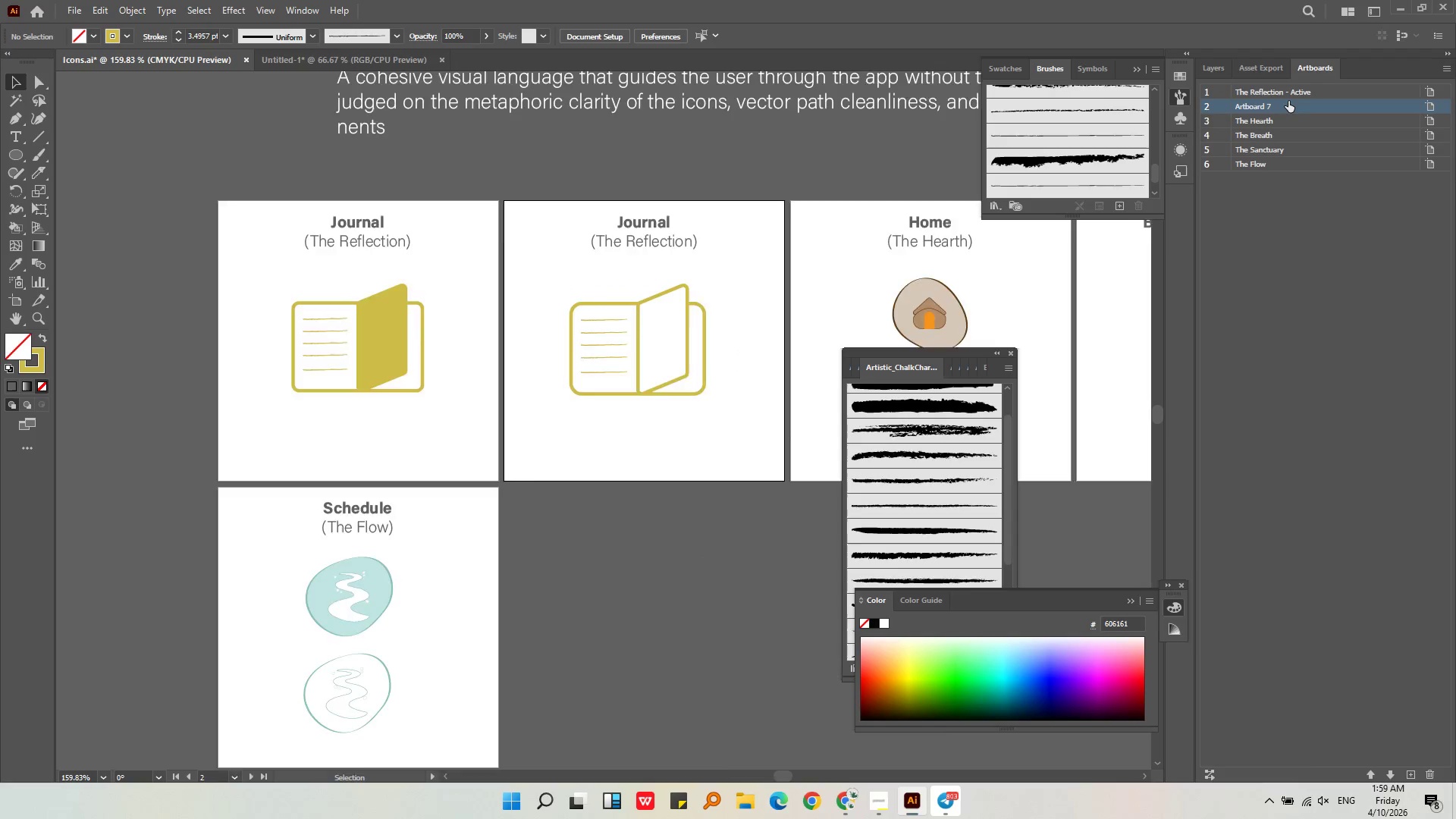 
triple_click([1288, 101])
 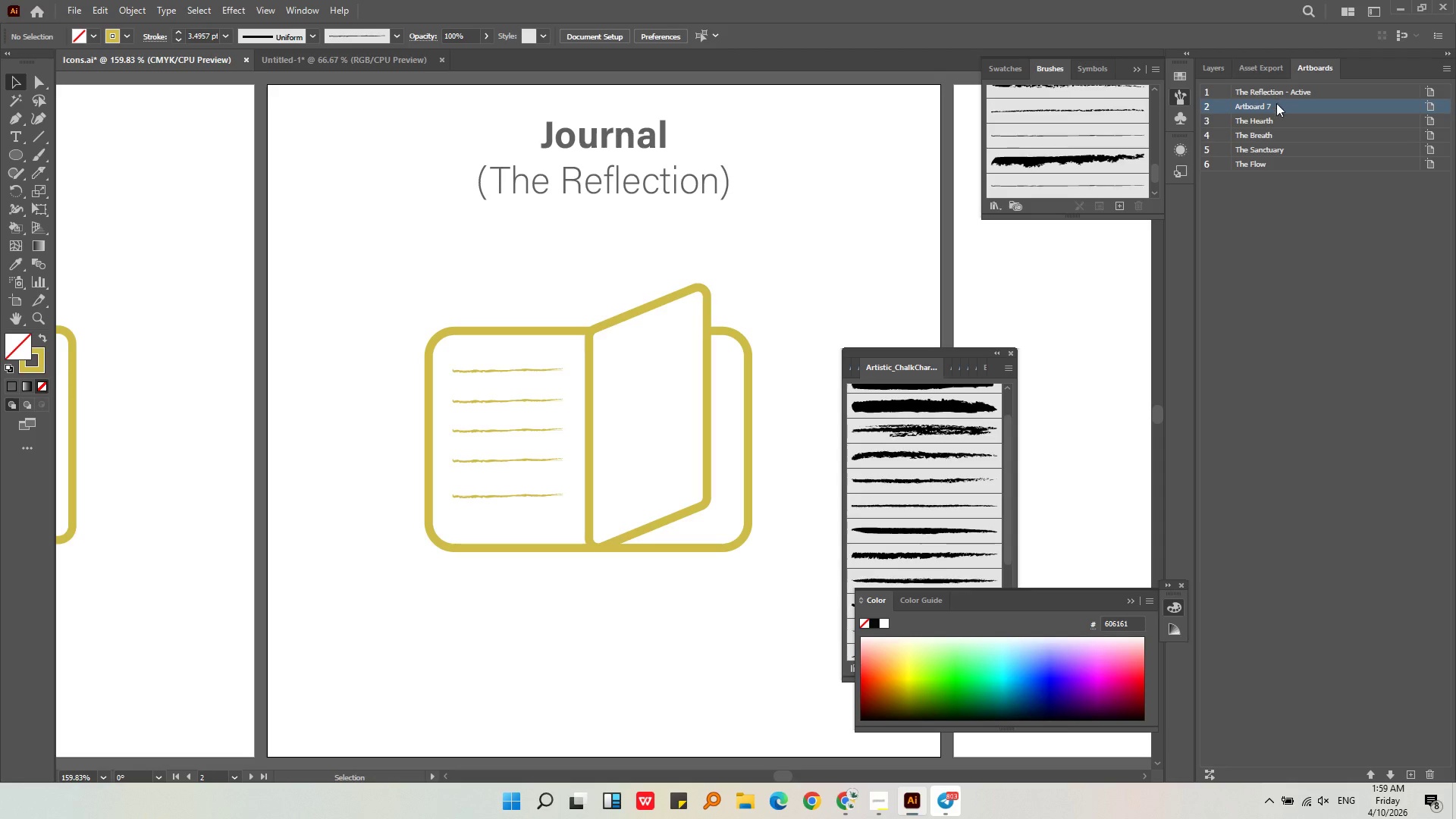 
double_click([1276, 103])
 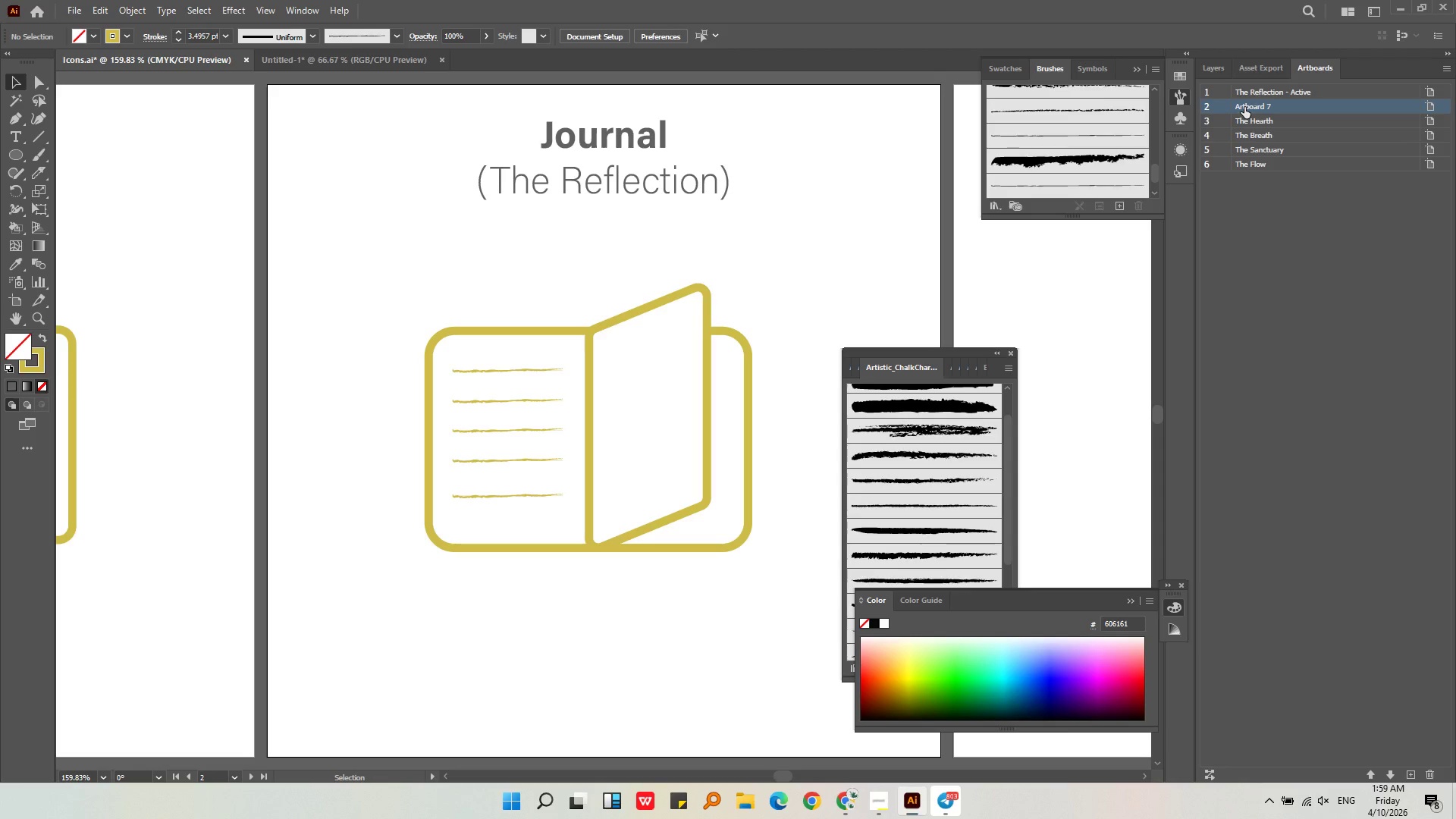 
double_click([1244, 107])
 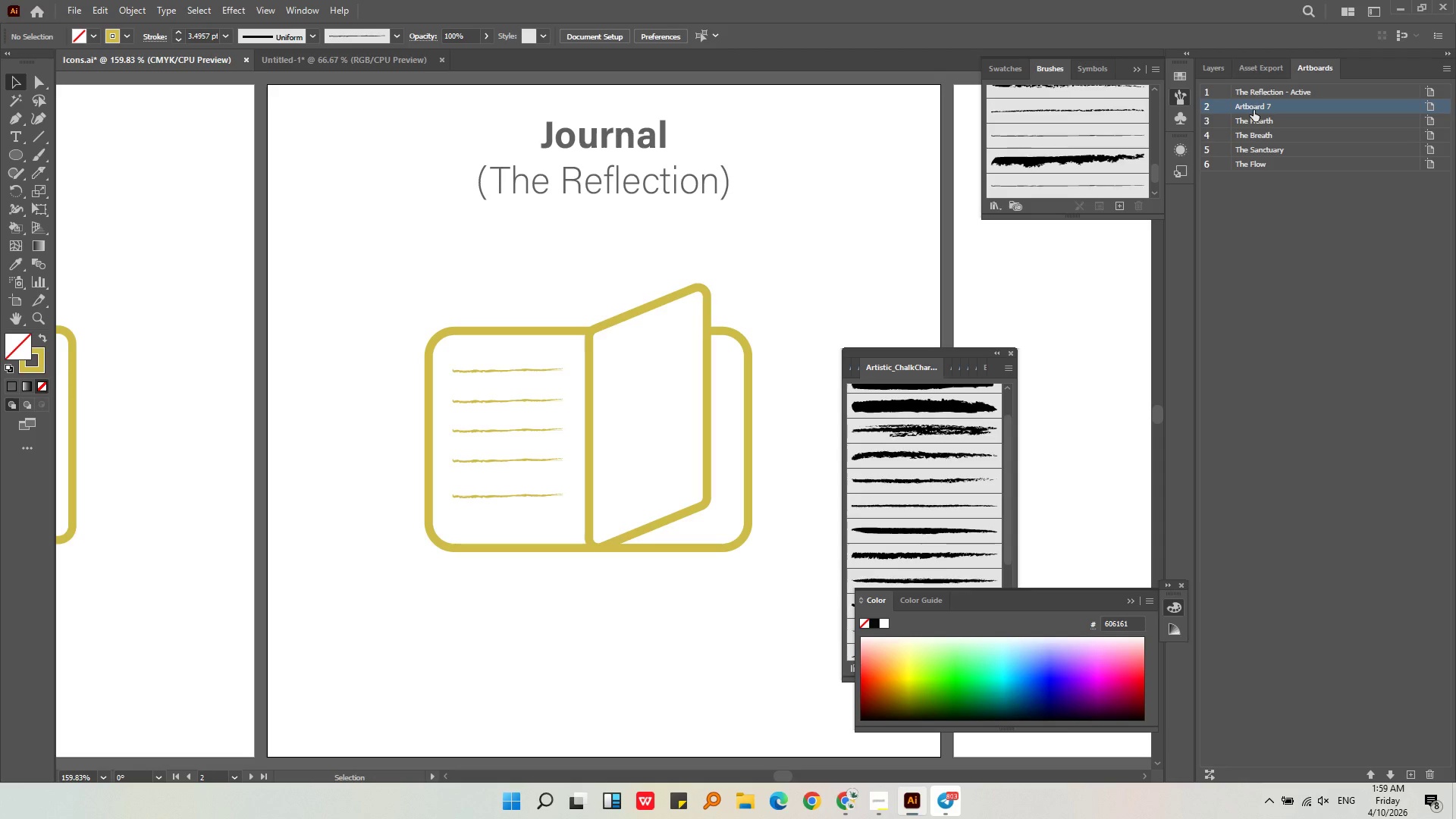 
triple_click([1254, 110])
 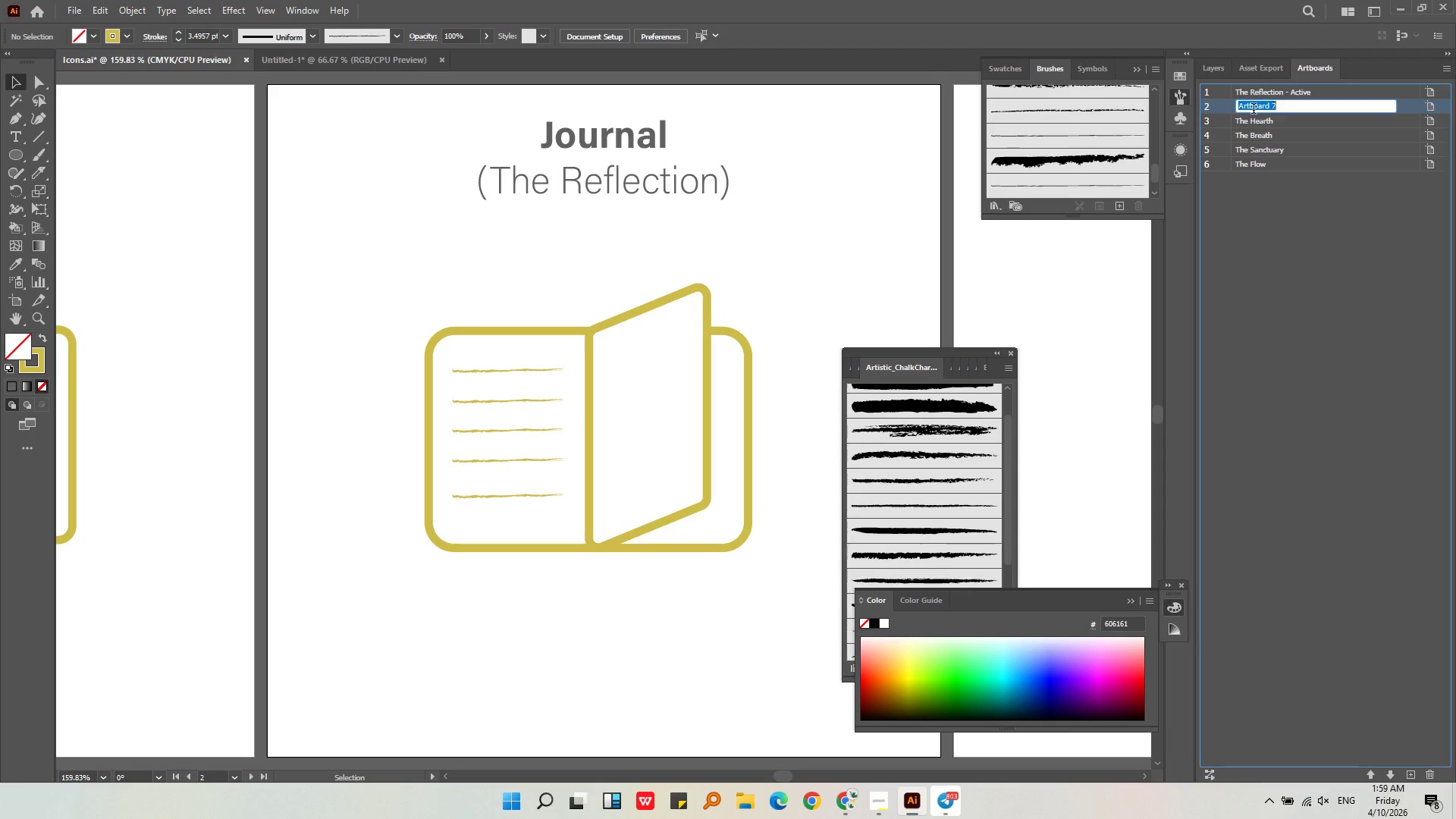 
triple_click([1254, 110])
 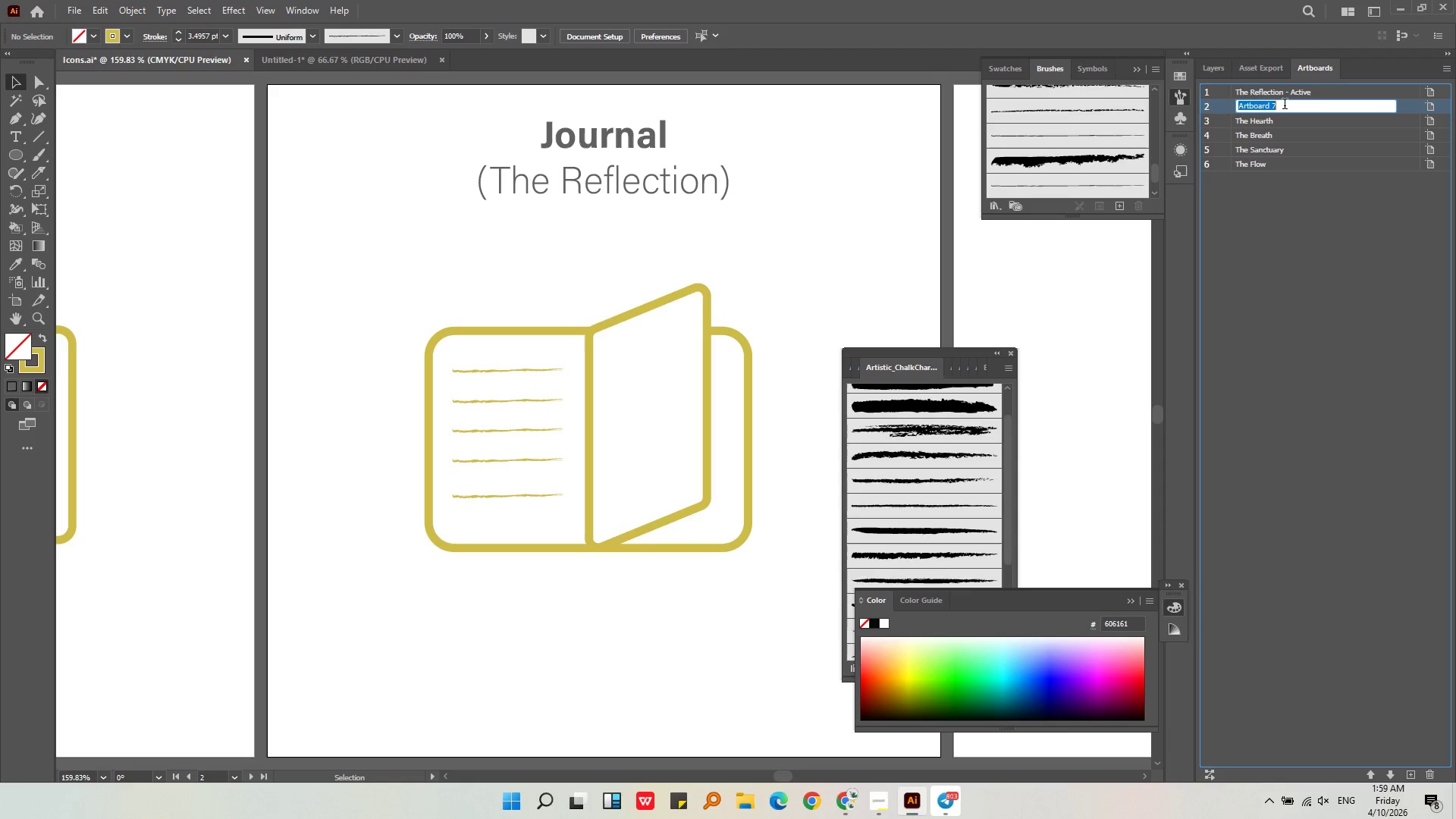 
left_click([1286, 105])
 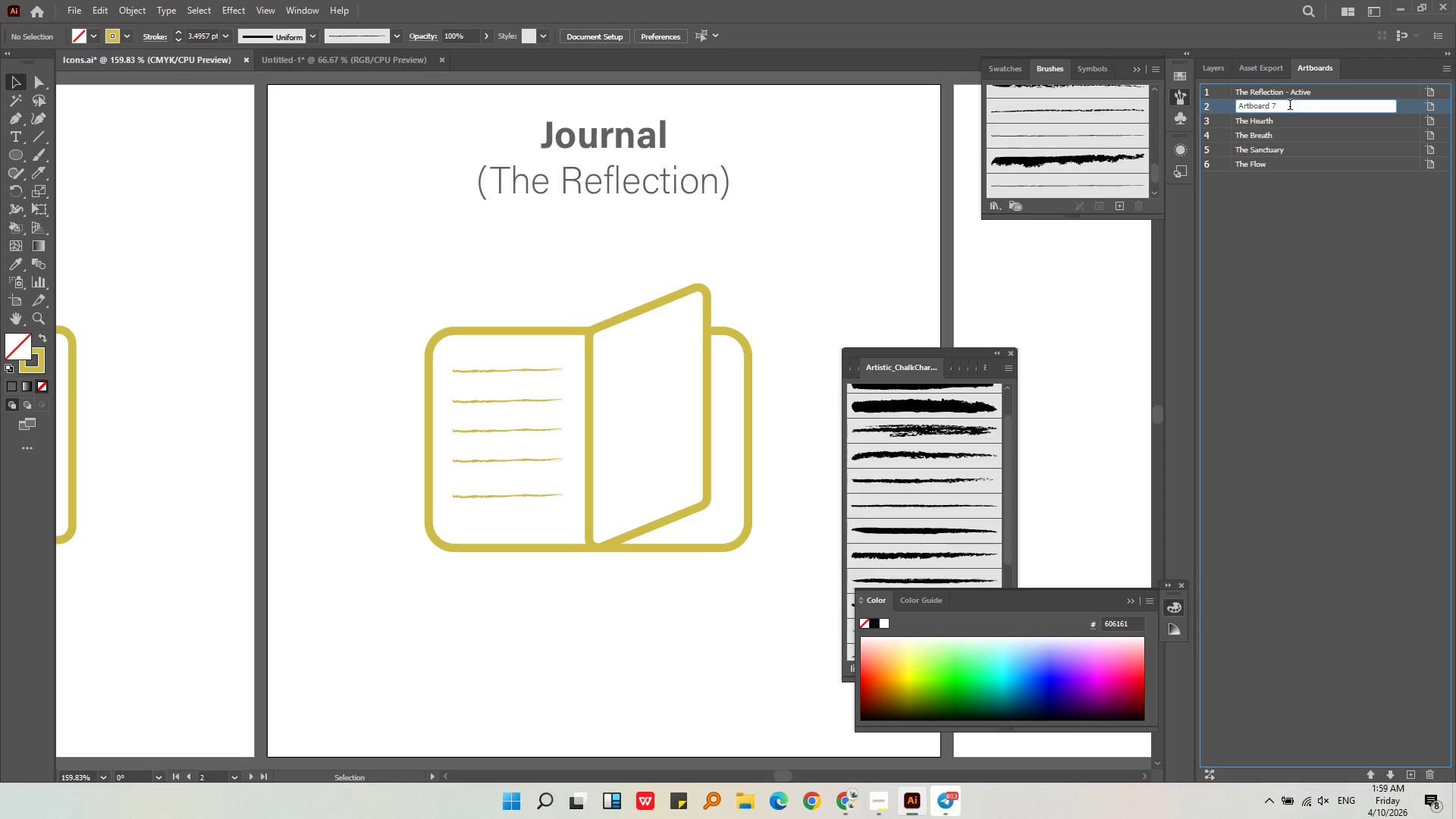 
left_click_drag(start_coordinate=[1290, 106], to_coordinate=[1213, 109])
 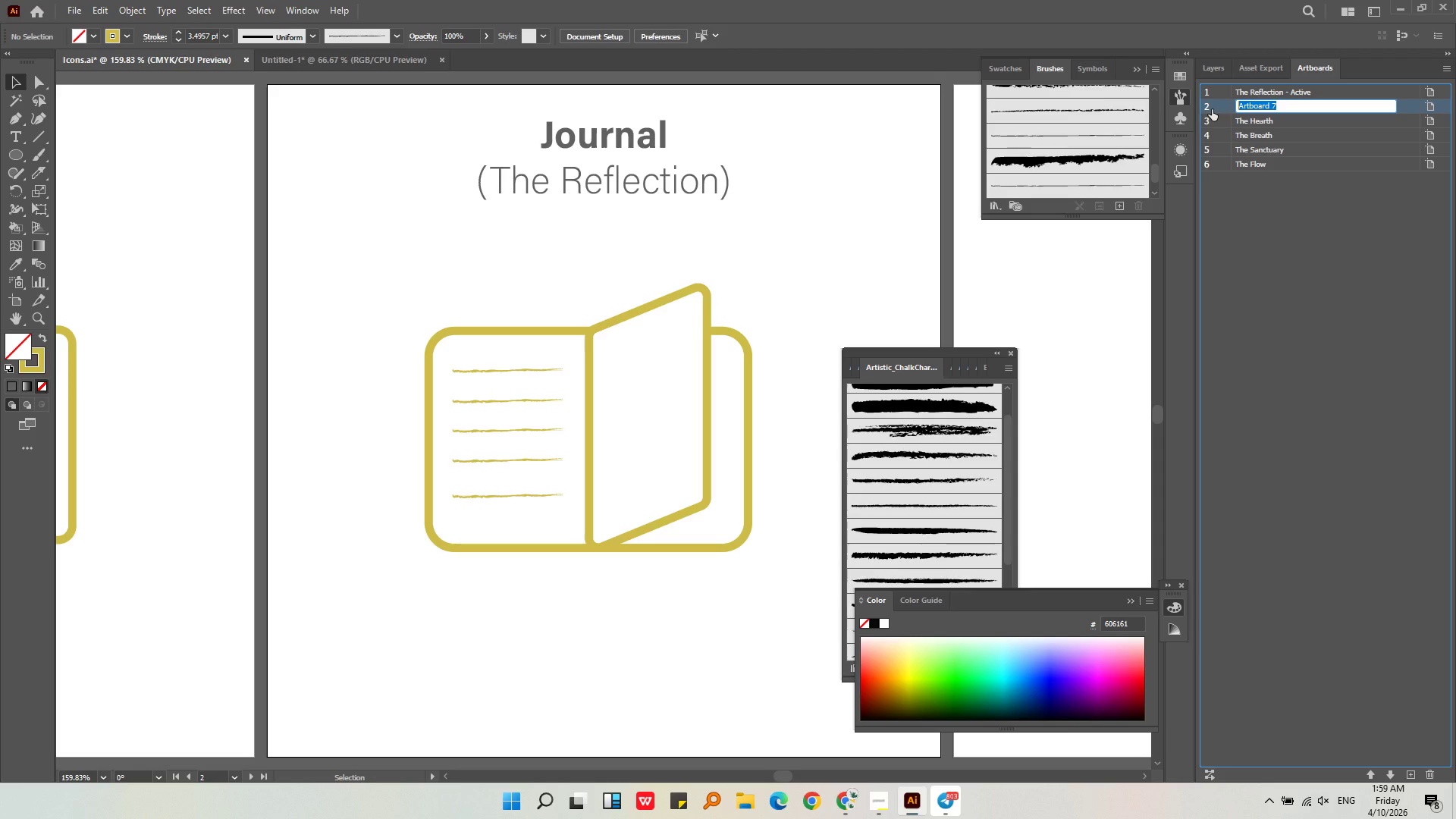 
key(Control+V)
 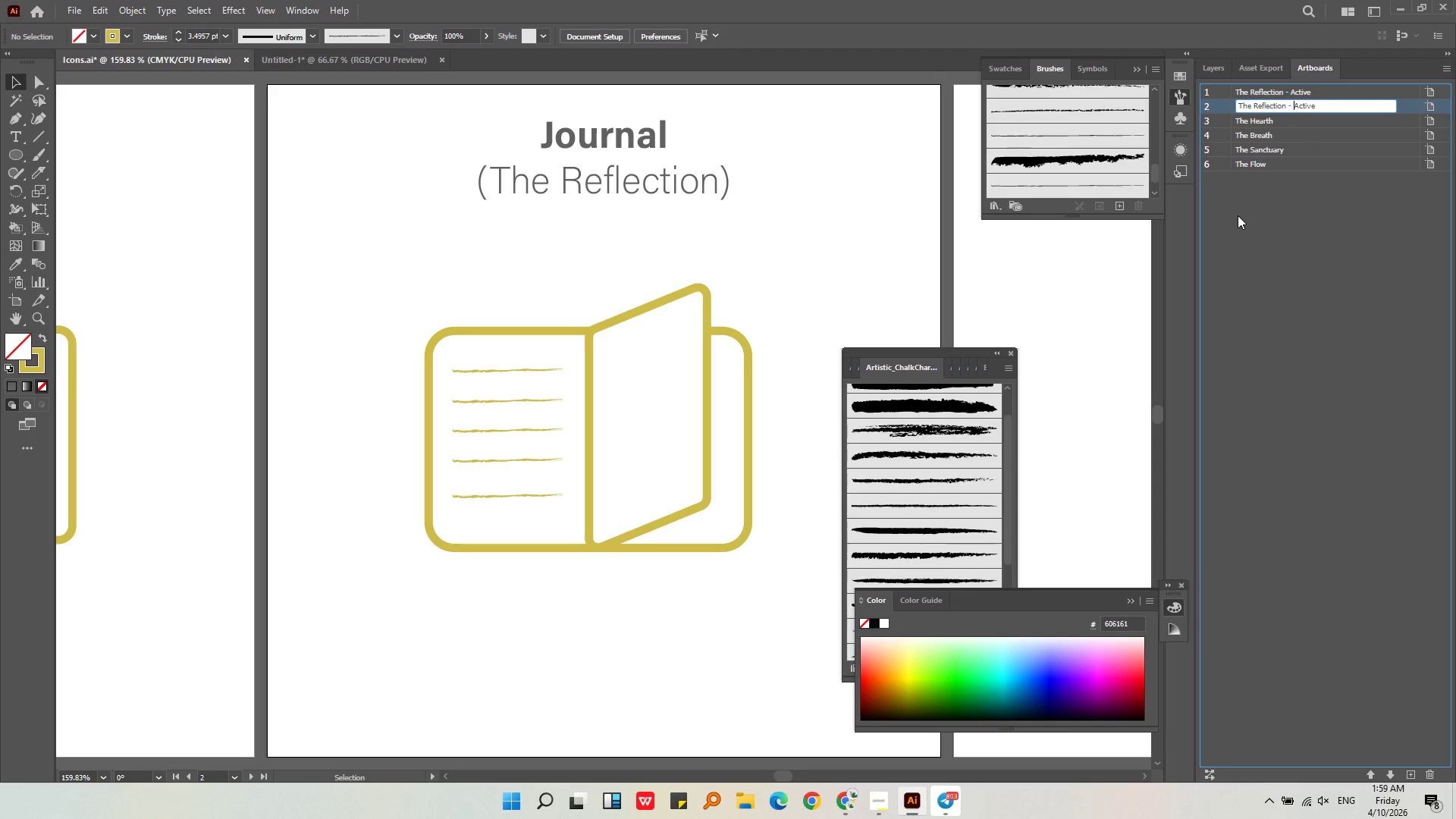 
type(In)
 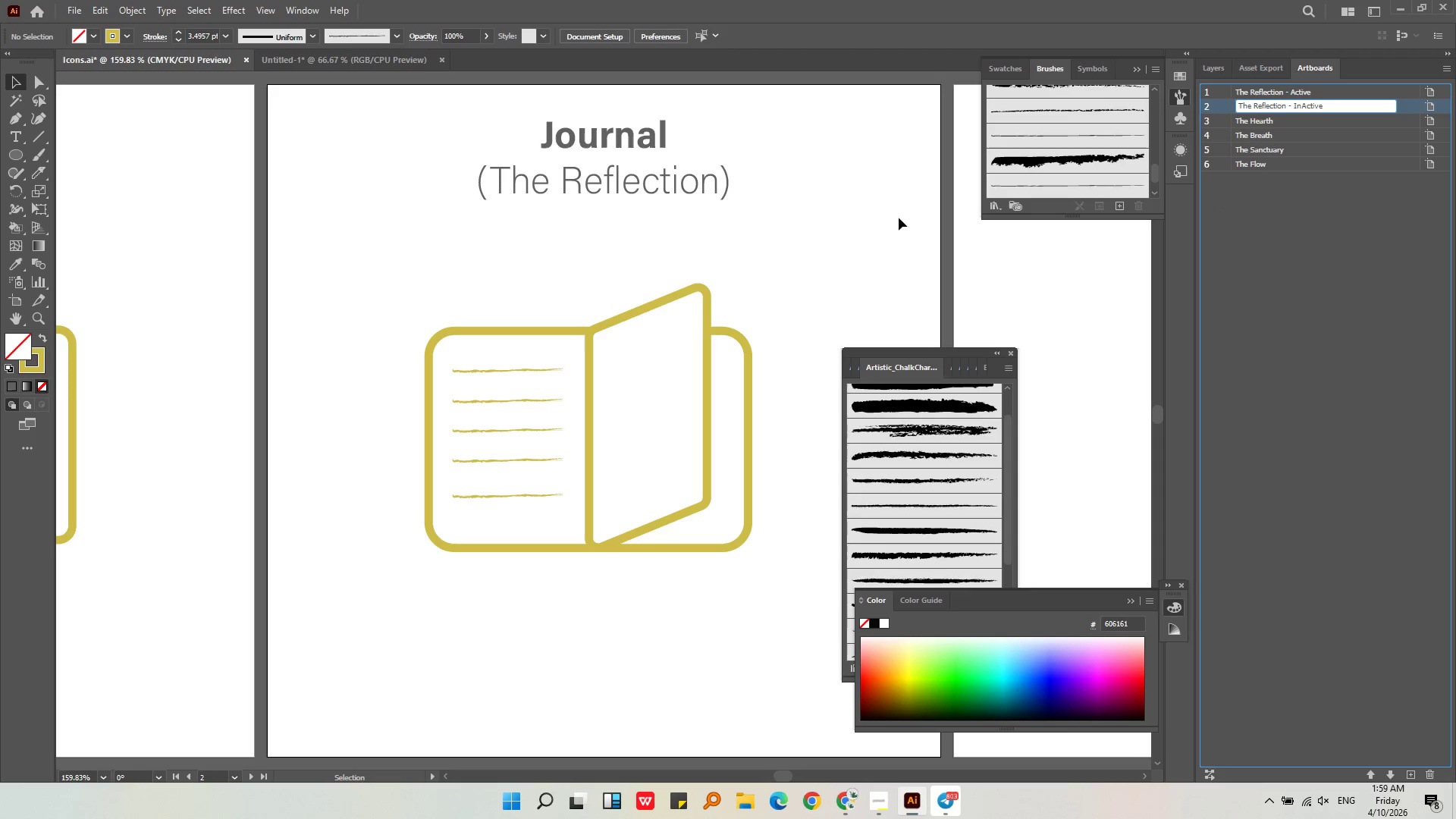 
left_click([826, 243])
 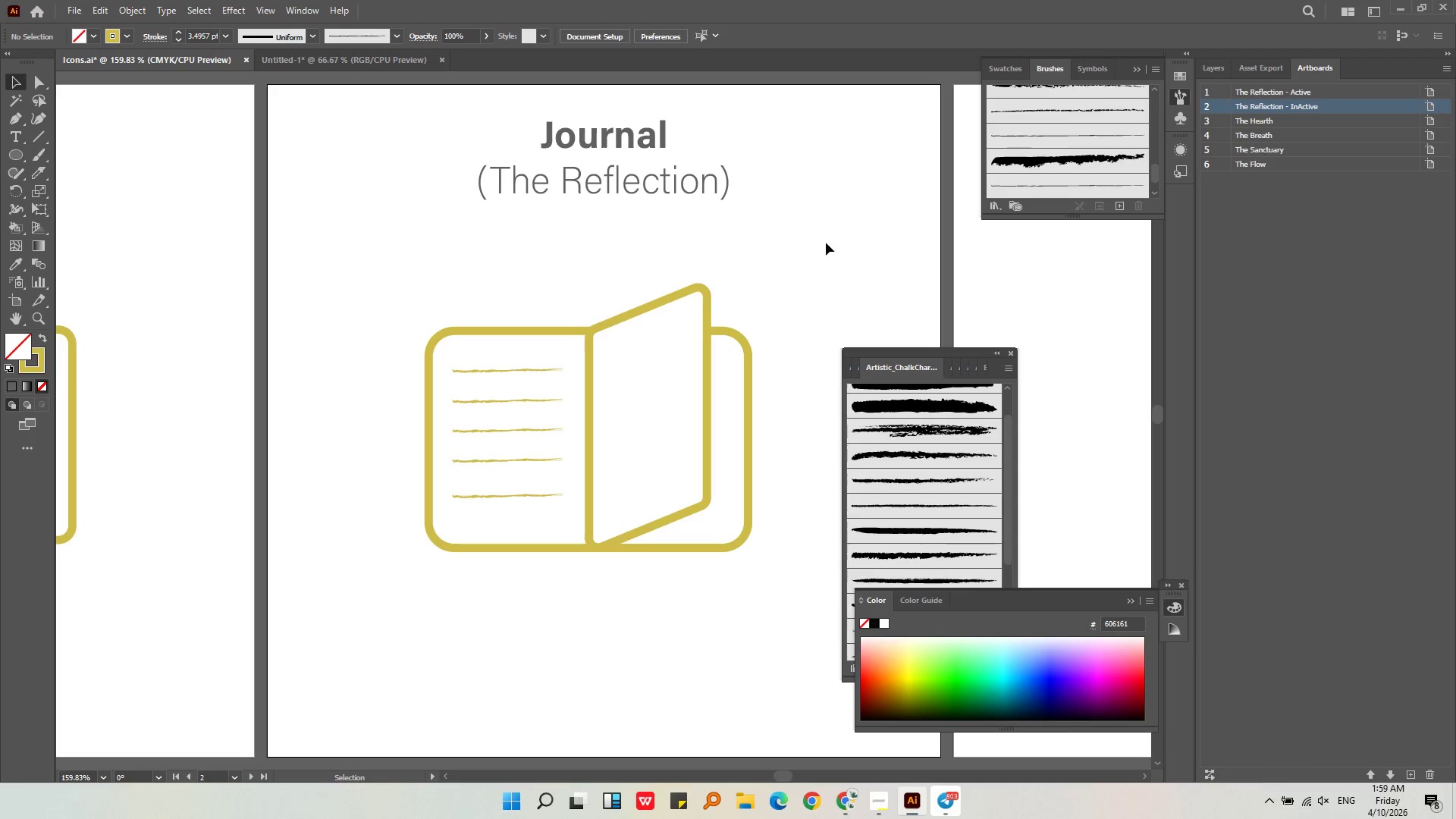 
hold_key(key=AltLeft, duration=0.33)
 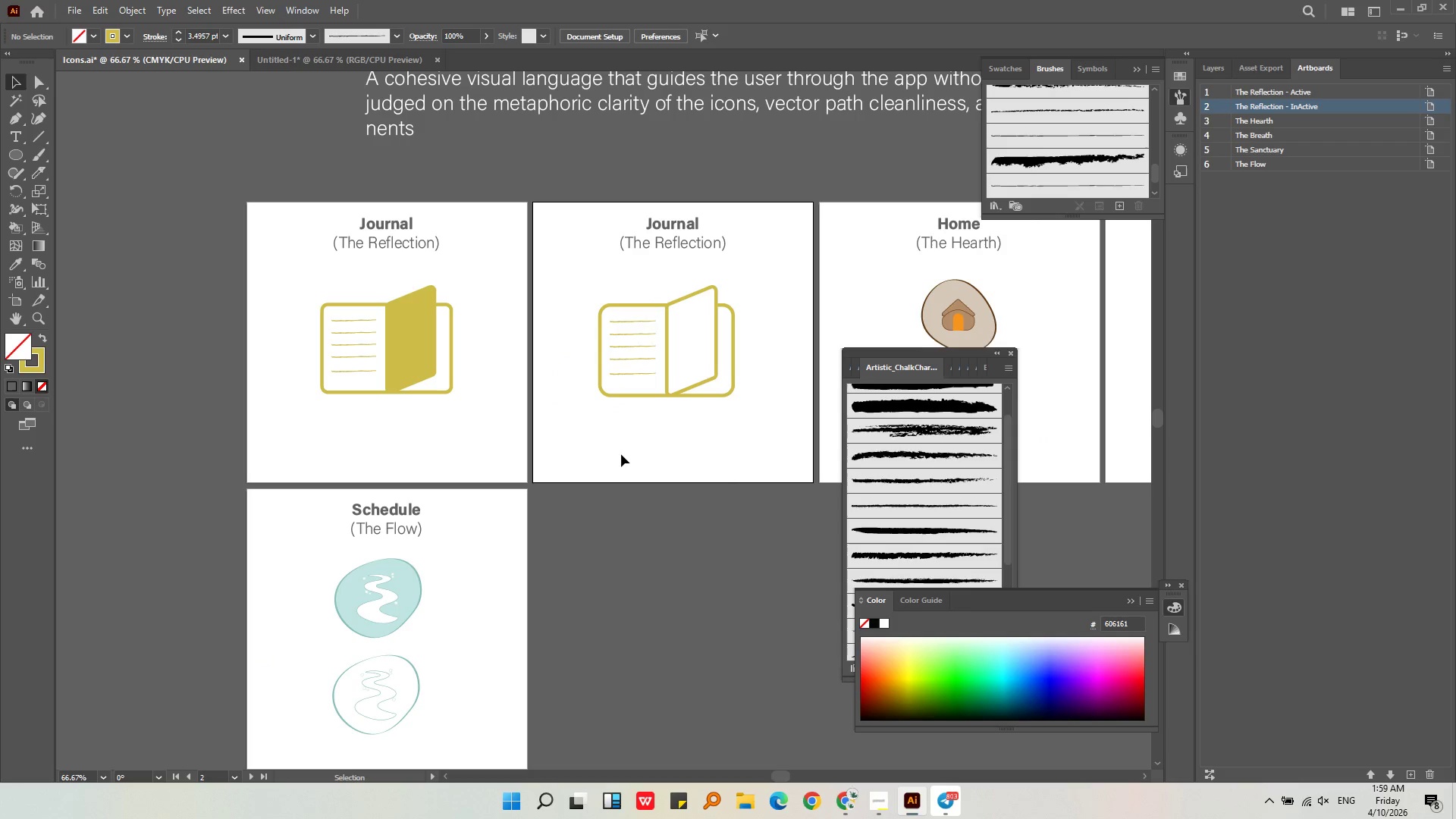 
left_click([621, 454])
 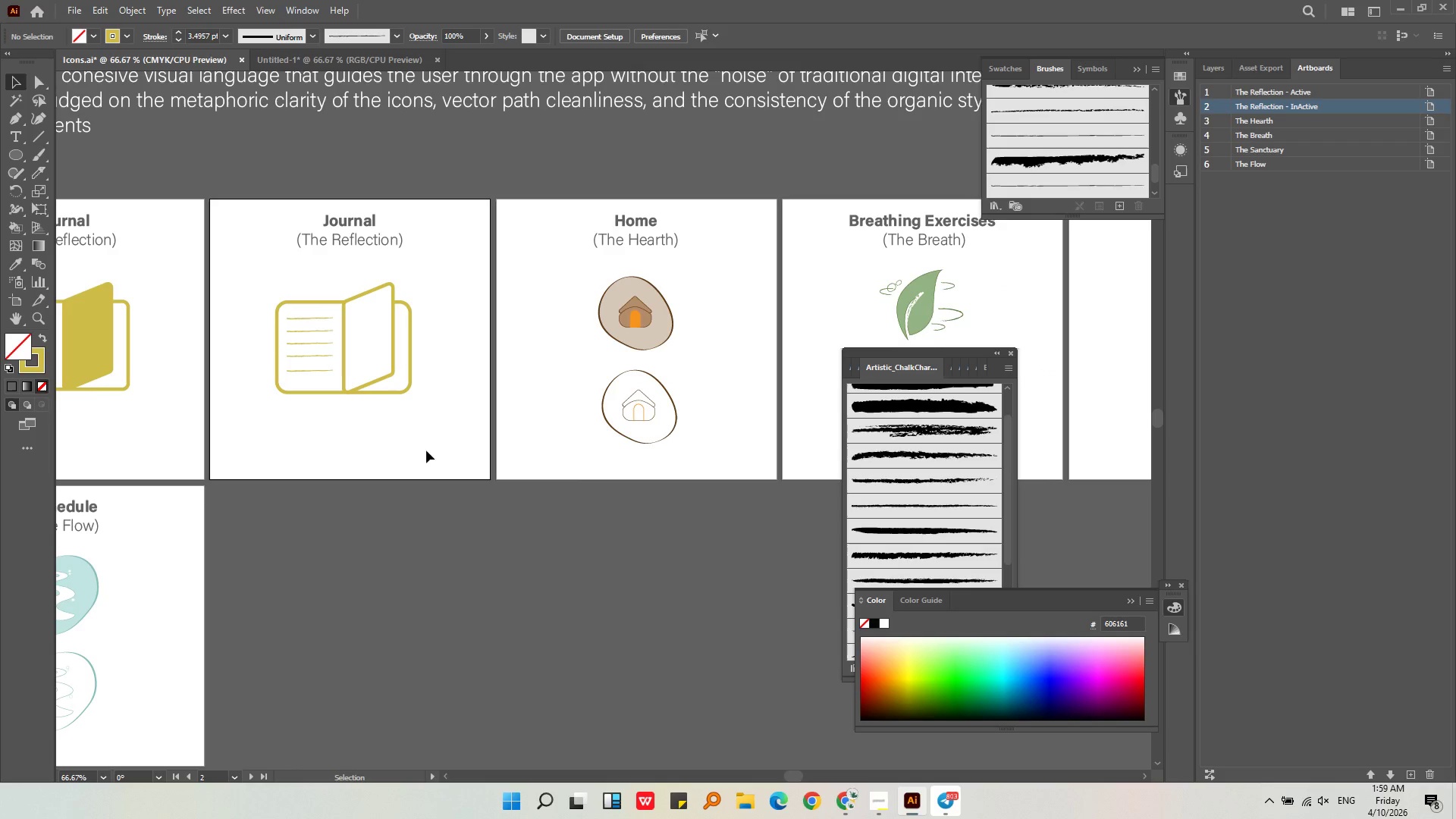 
scroll: coordinate [699, 299], scroll_direction: down, amount: 3.0
 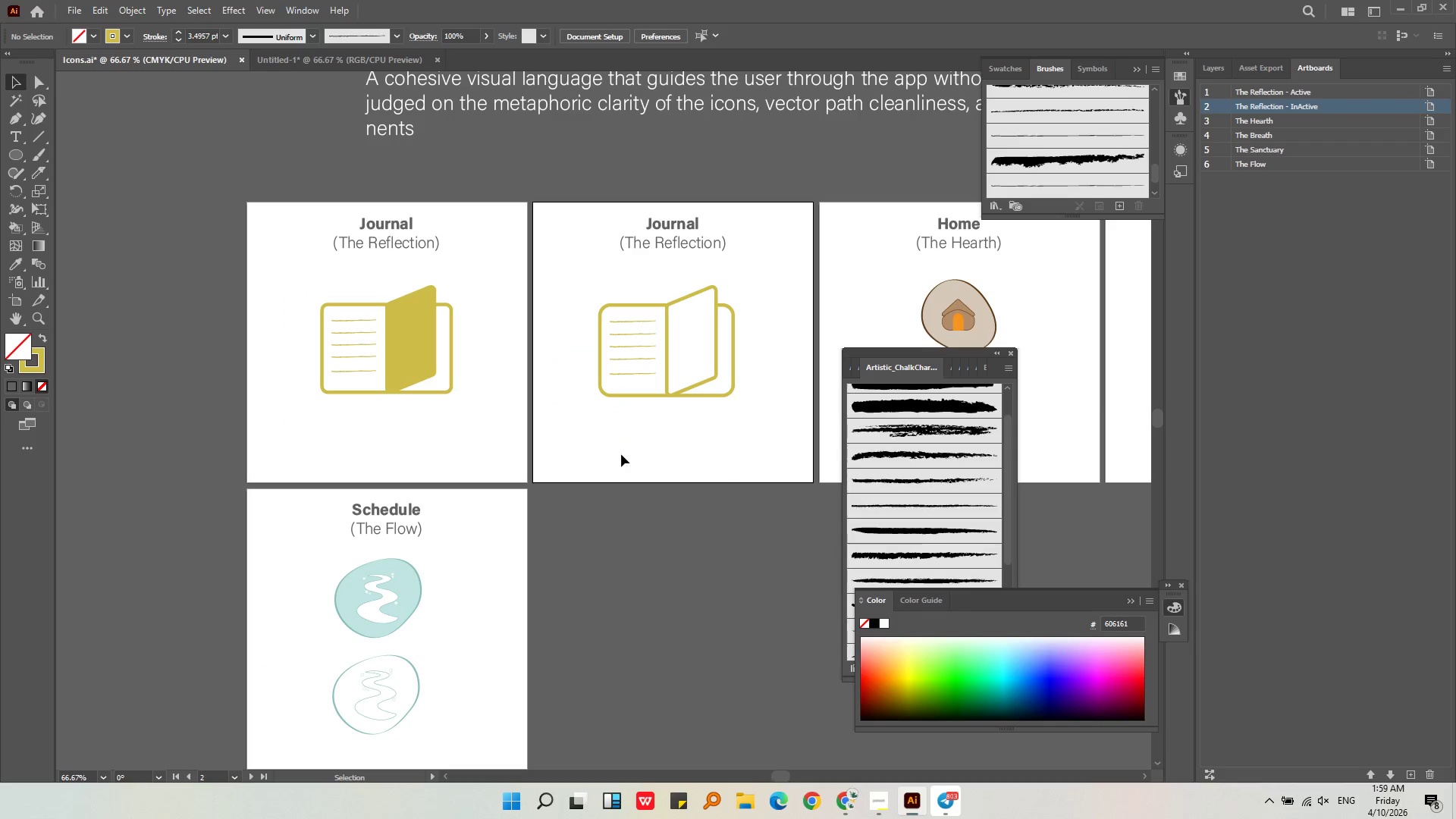 
key(Alt+AltLeft)
 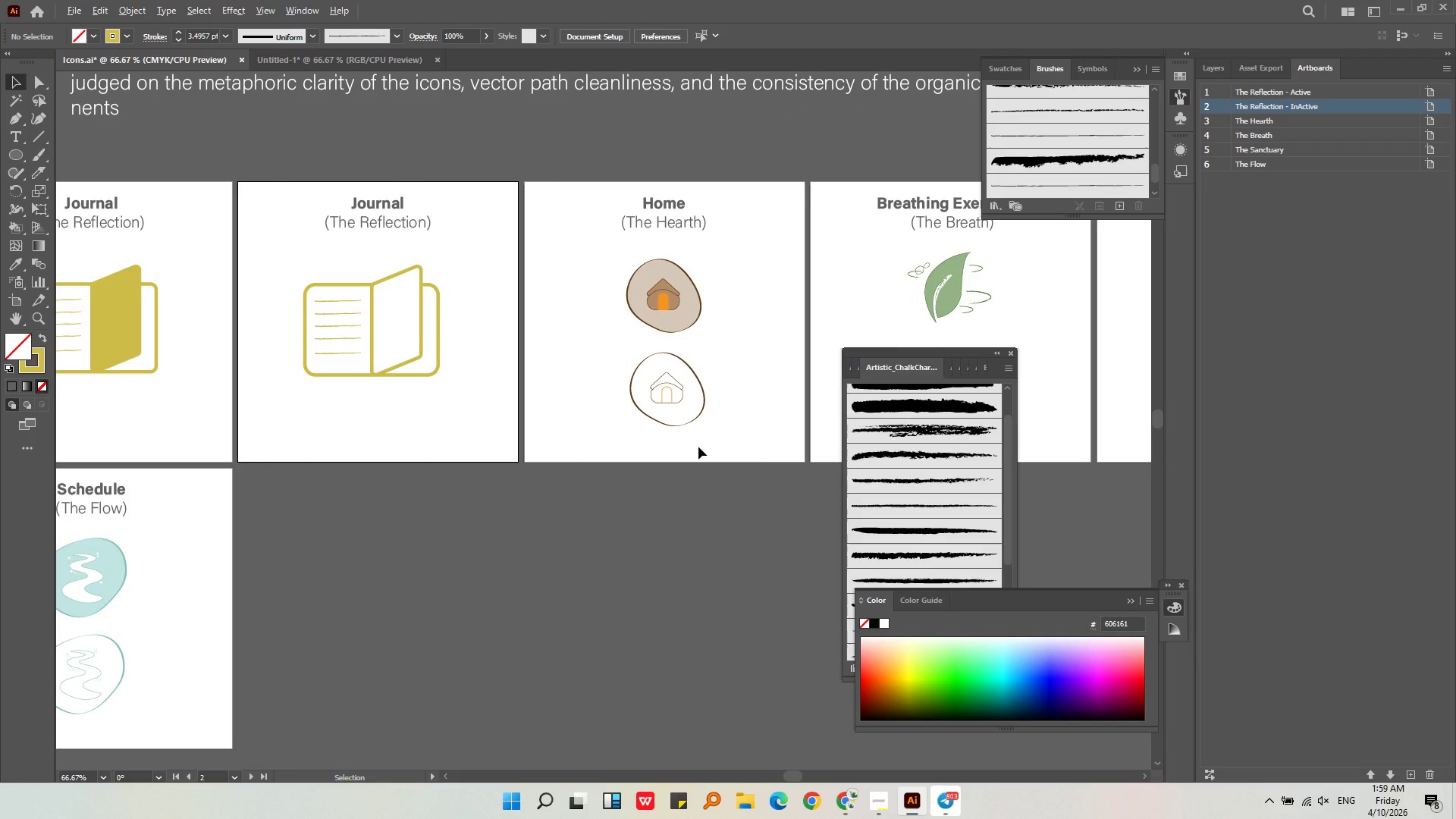 
scroll: coordinate [456, 448], scroll_direction: down, amount: 1.0
 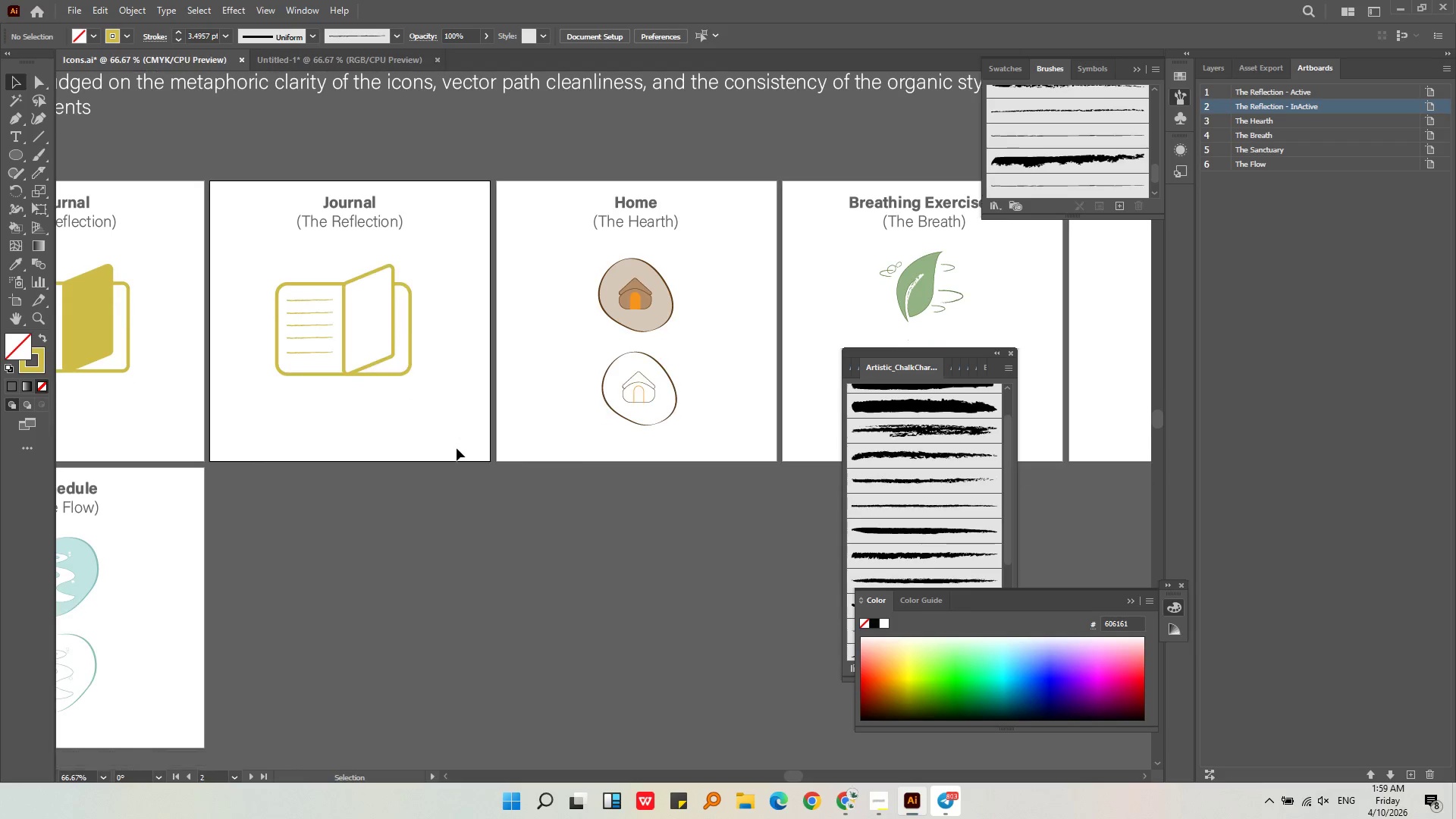 
left_click_drag(start_coordinate=[715, 444], to_coordinate=[591, 344])
 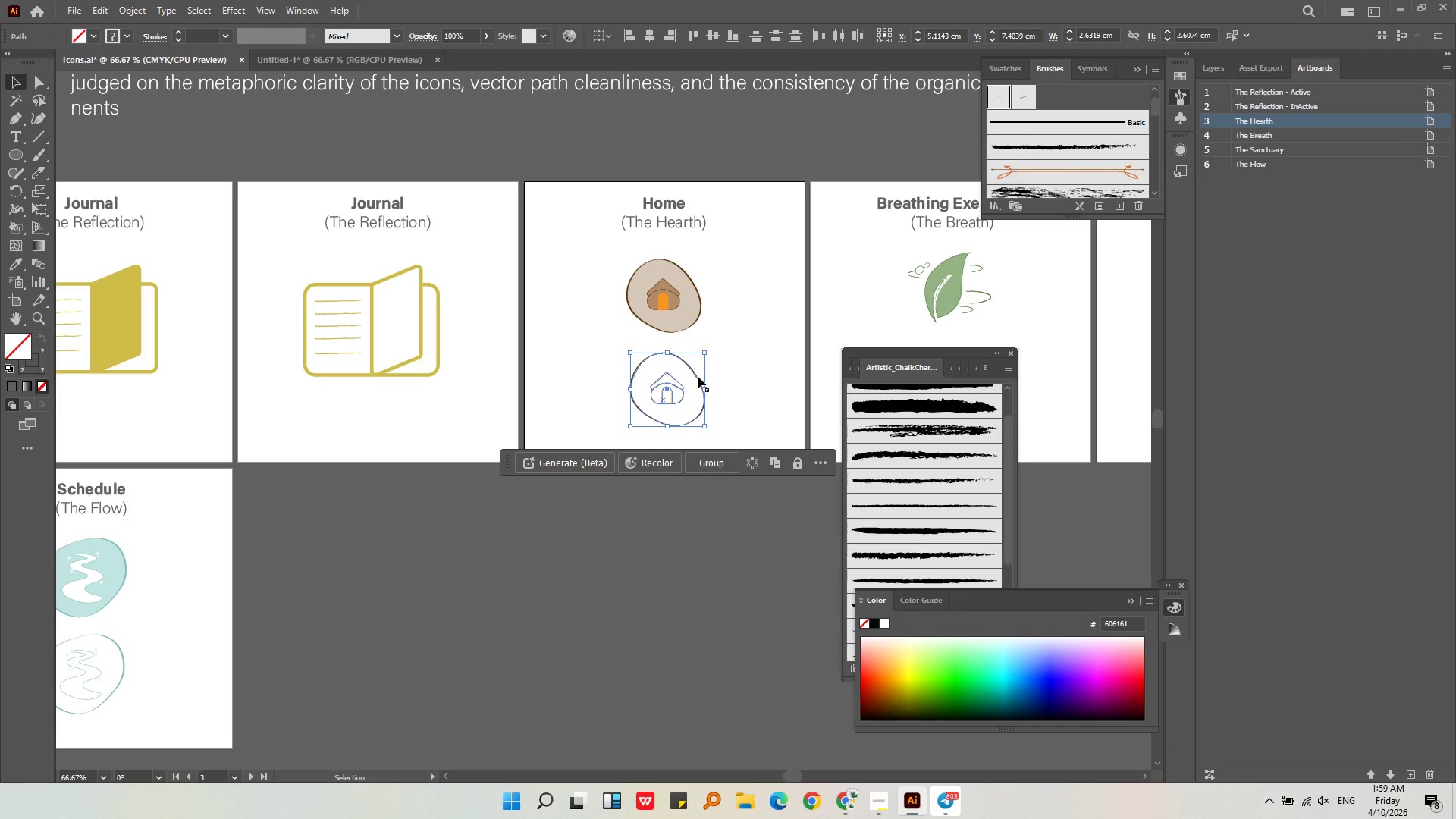 
left_click_drag(start_coordinate=[698, 374], to_coordinate=[704, 562])
 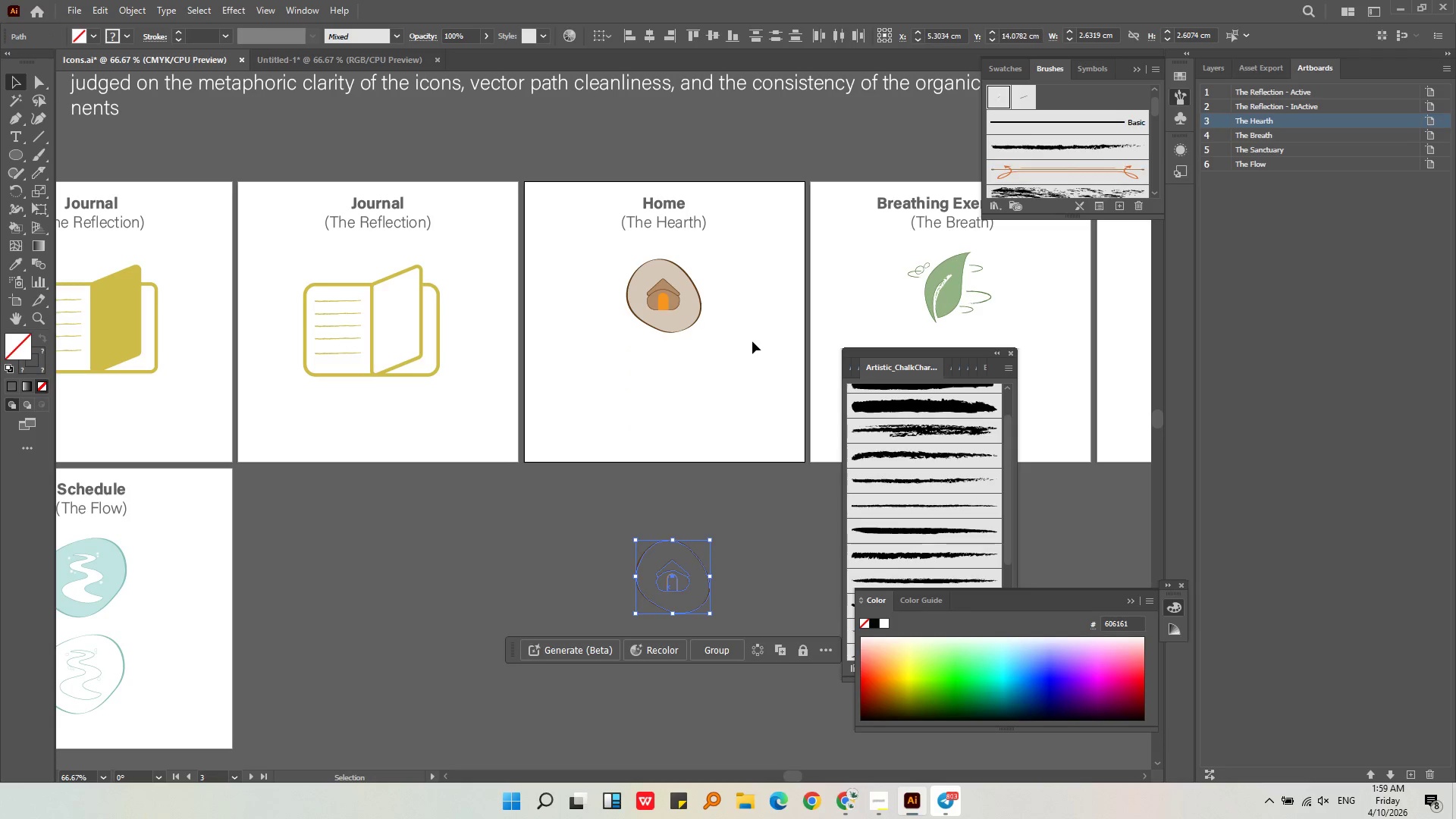 
left_click([753, 341])
 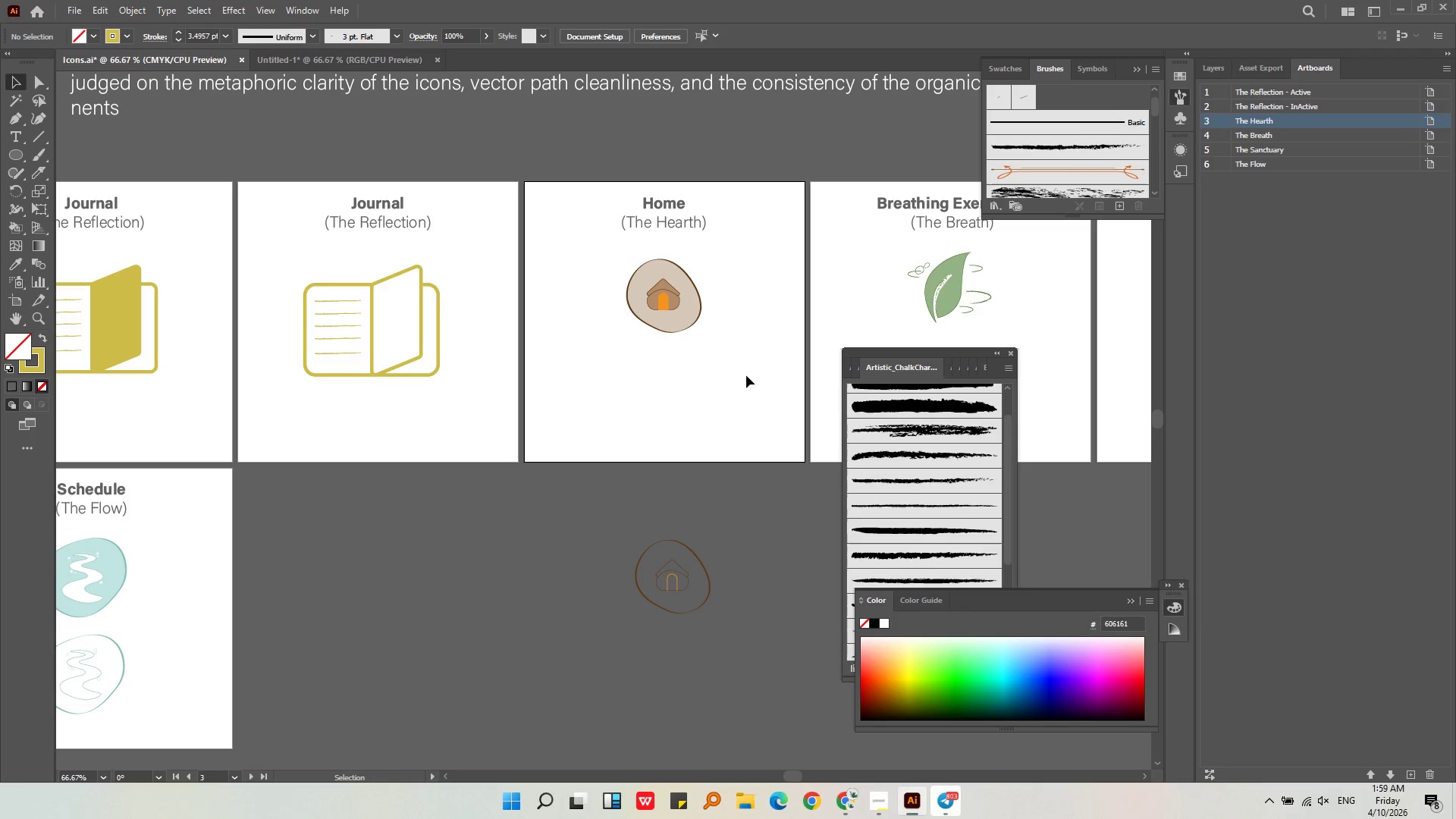 
left_click_drag(start_coordinate=[746, 375], to_coordinate=[597, 260])
 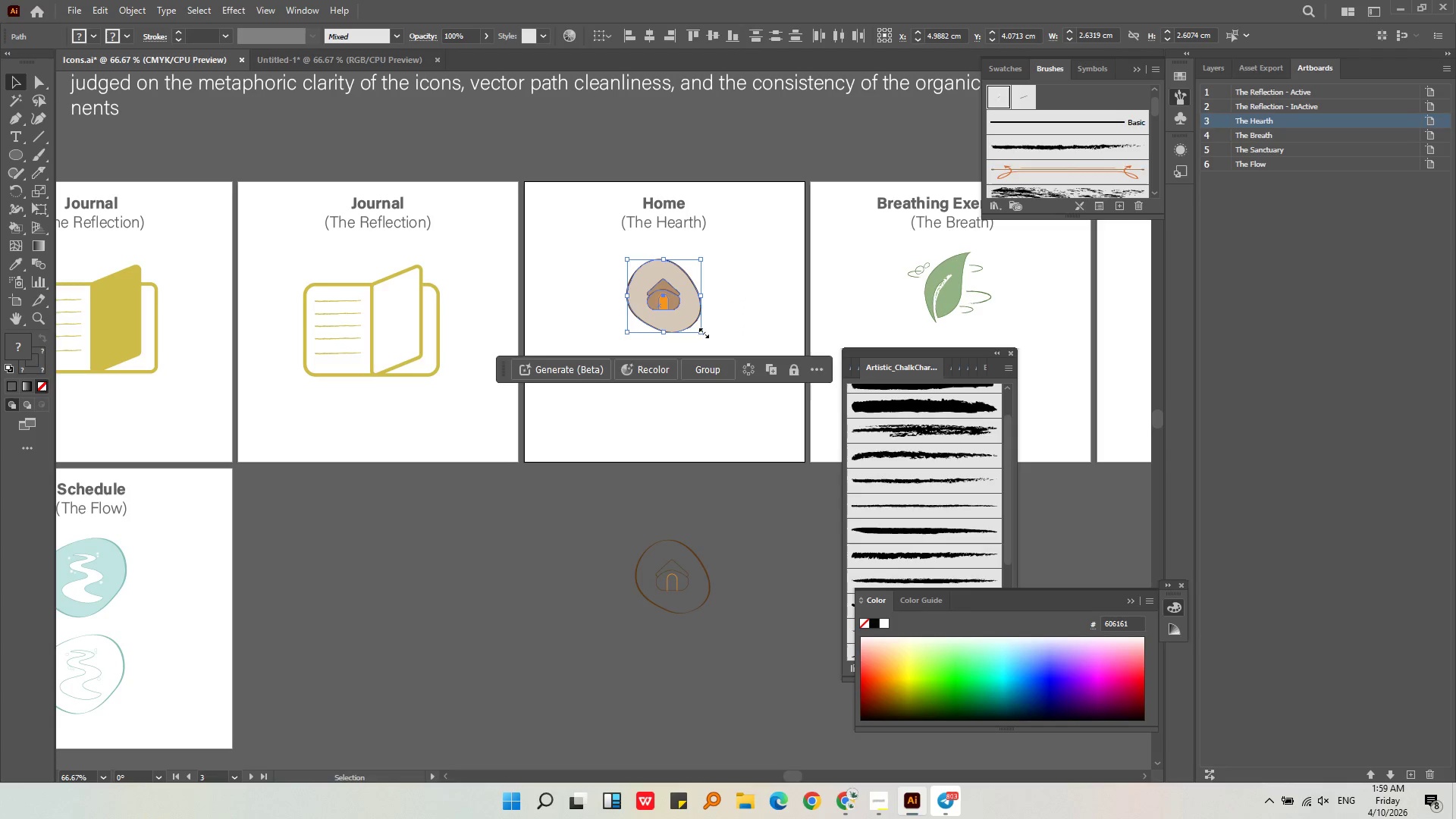 
hold_key(key=ShiftLeft, duration=0.97)
left_click_drag(start_coordinate=[701, 334], to_coordinate=[777, 447])
 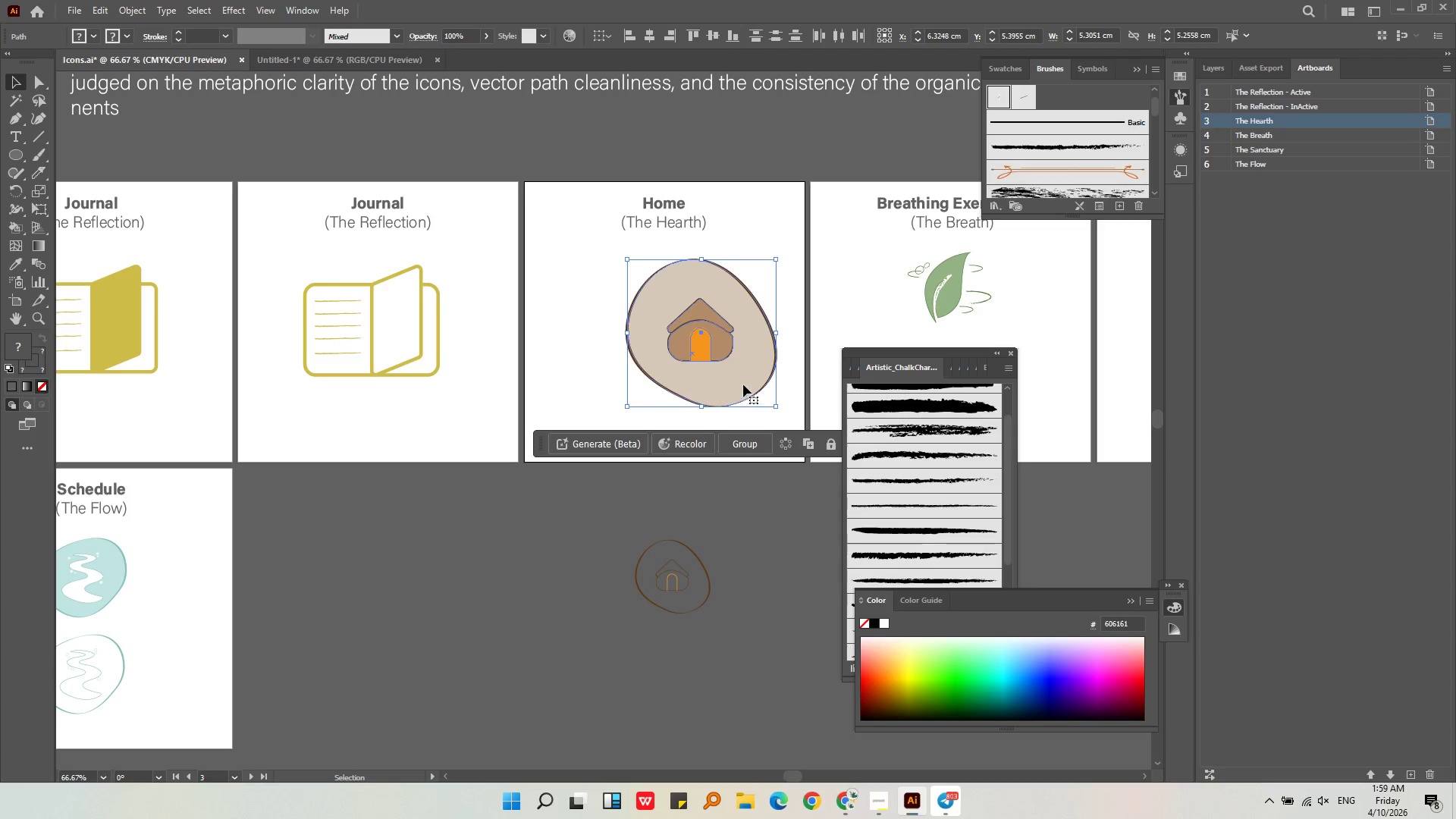 
left_click_drag(start_coordinate=[743, 384], to_coordinate=[582, 383])
 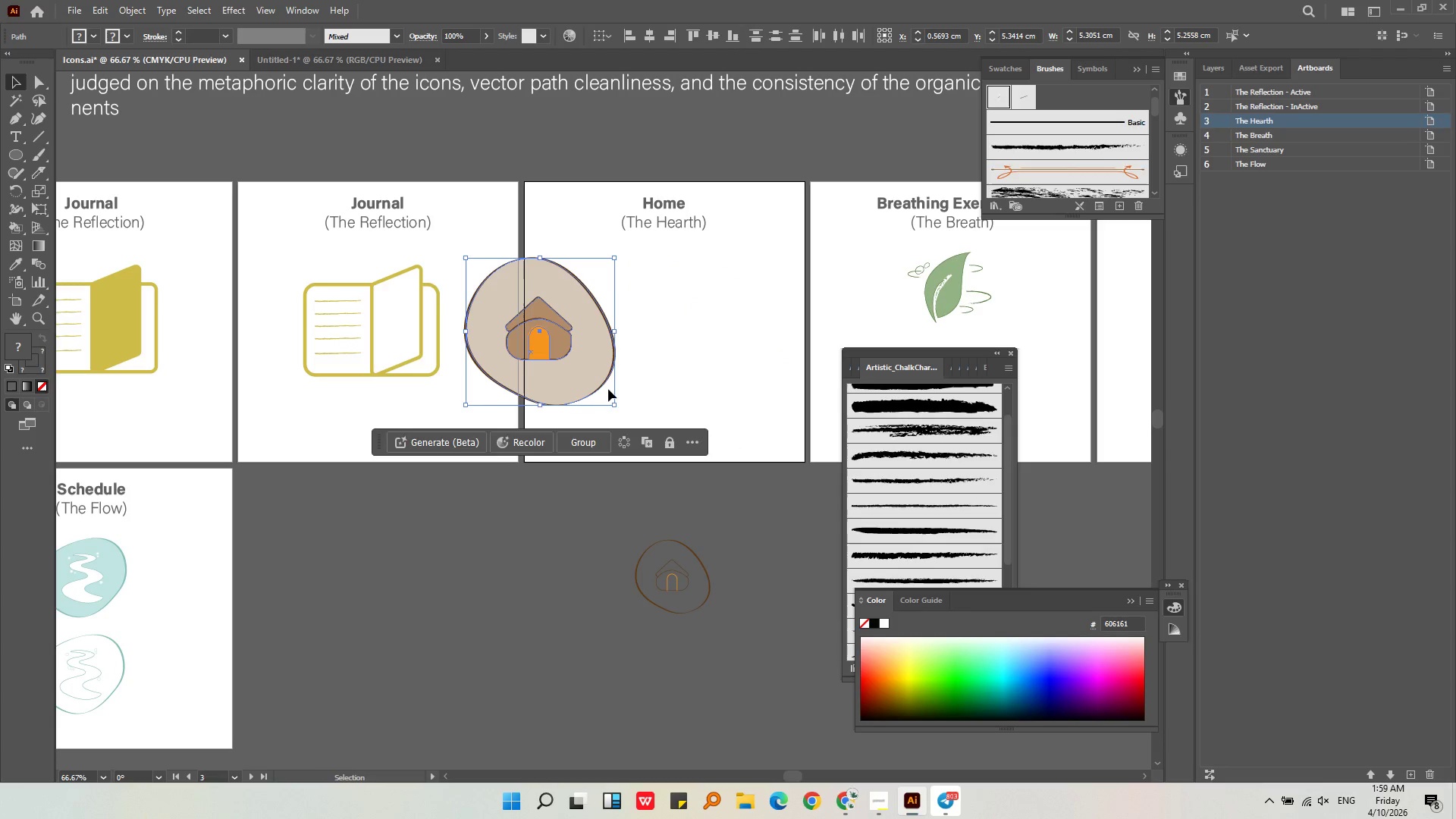 
hold_key(key=ShiftLeft, duration=1.09)
left_click_drag(start_coordinate=[613, 403], to_coordinate=[607, 374])
 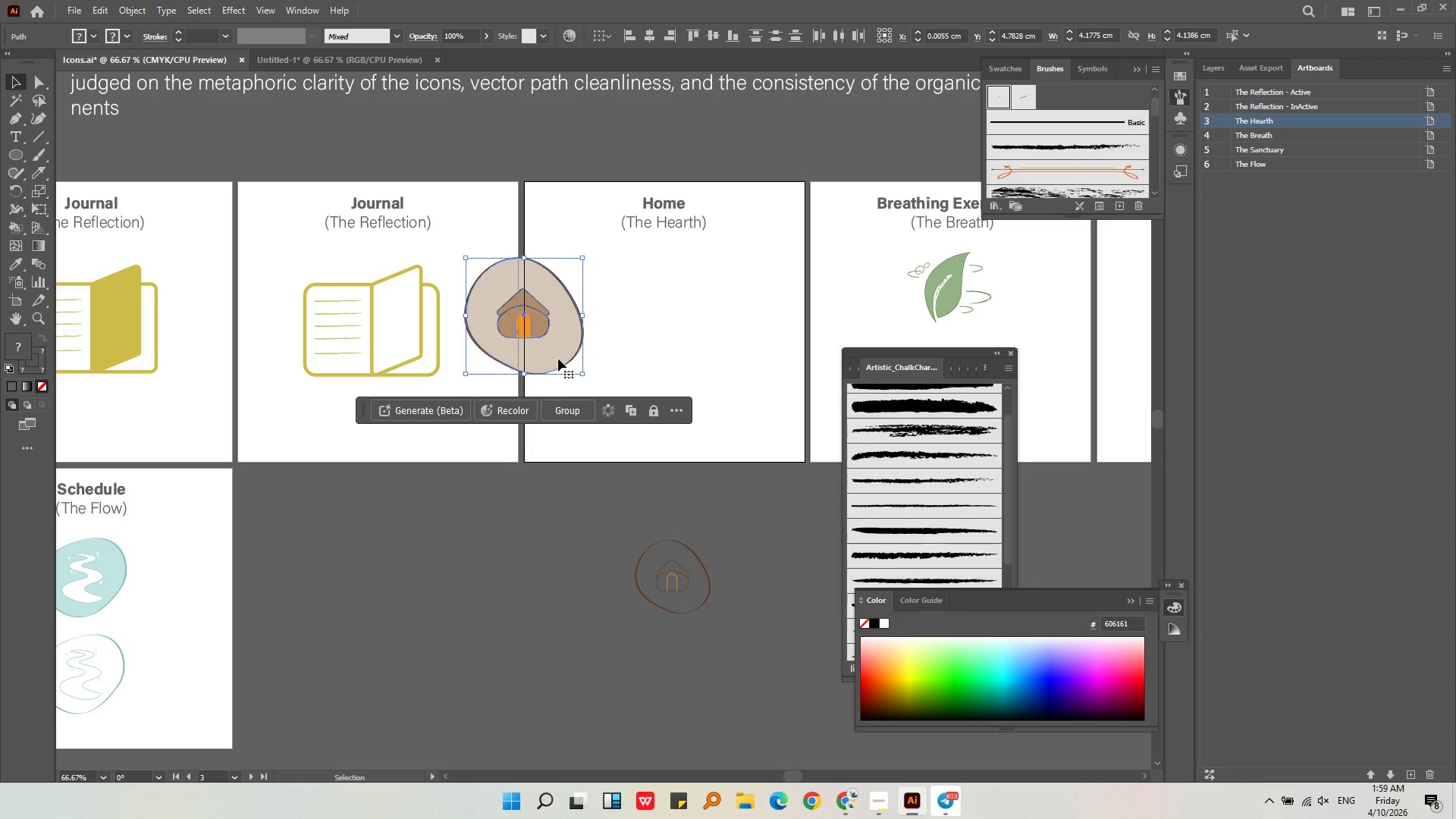 
left_click_drag(start_coordinate=[558, 359], to_coordinate=[558, 366])
 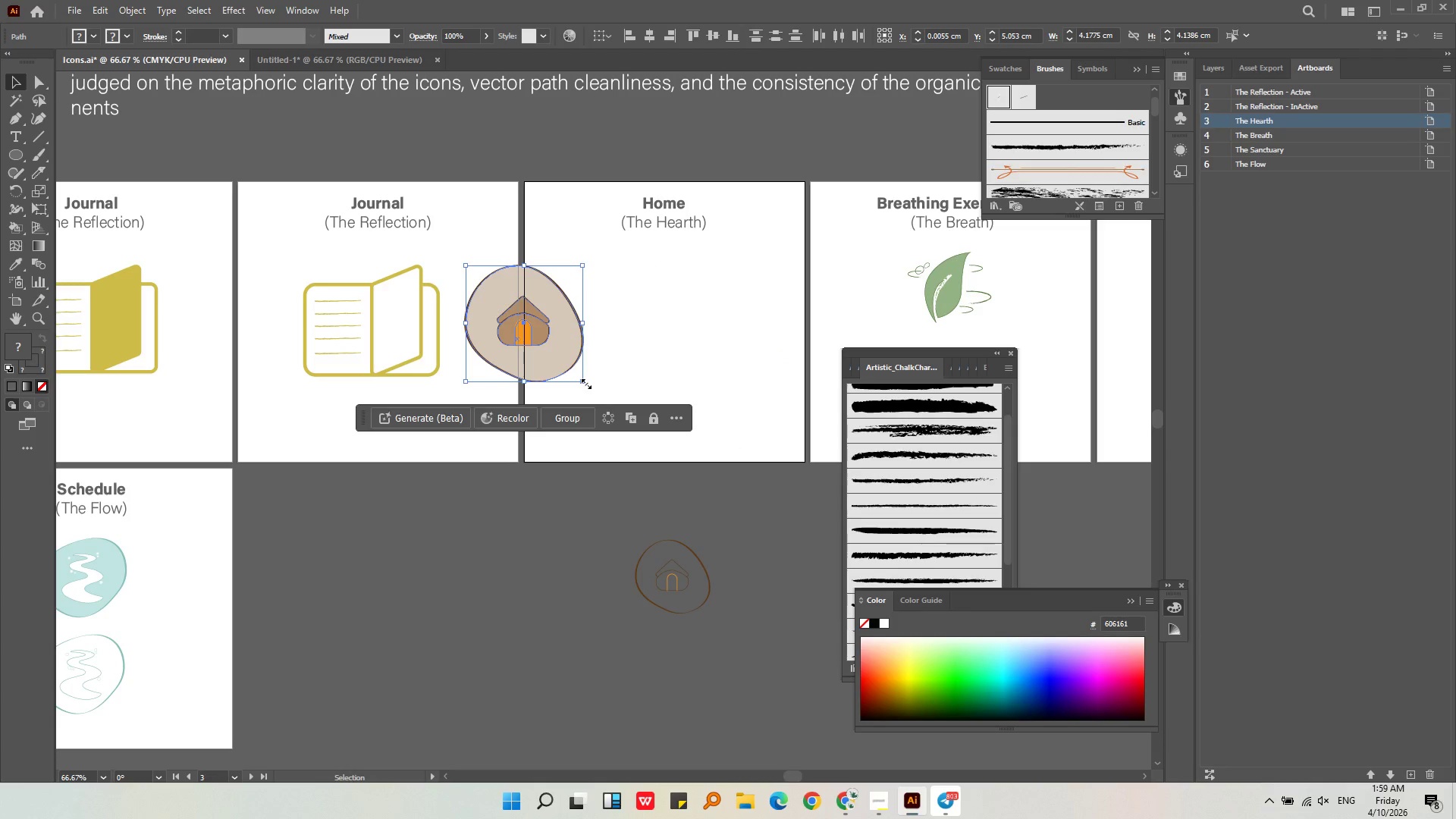 
hold_key(key=ShiftLeft, duration=0.5)
left_click_drag(start_coordinate=[585, 381], to_coordinate=[585, 375])
 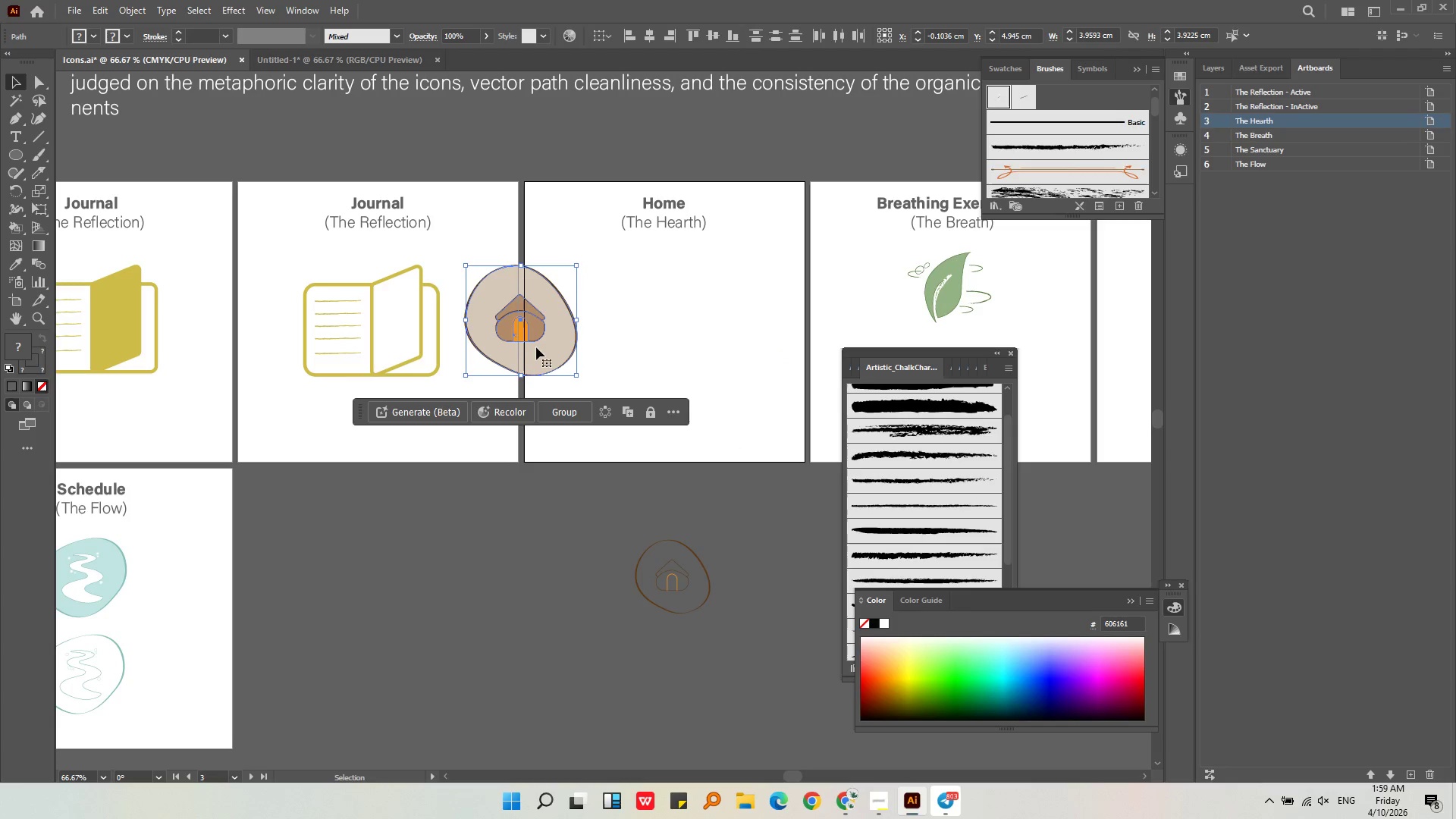 
left_click_drag(start_coordinate=[538, 347], to_coordinate=[537, 355])
 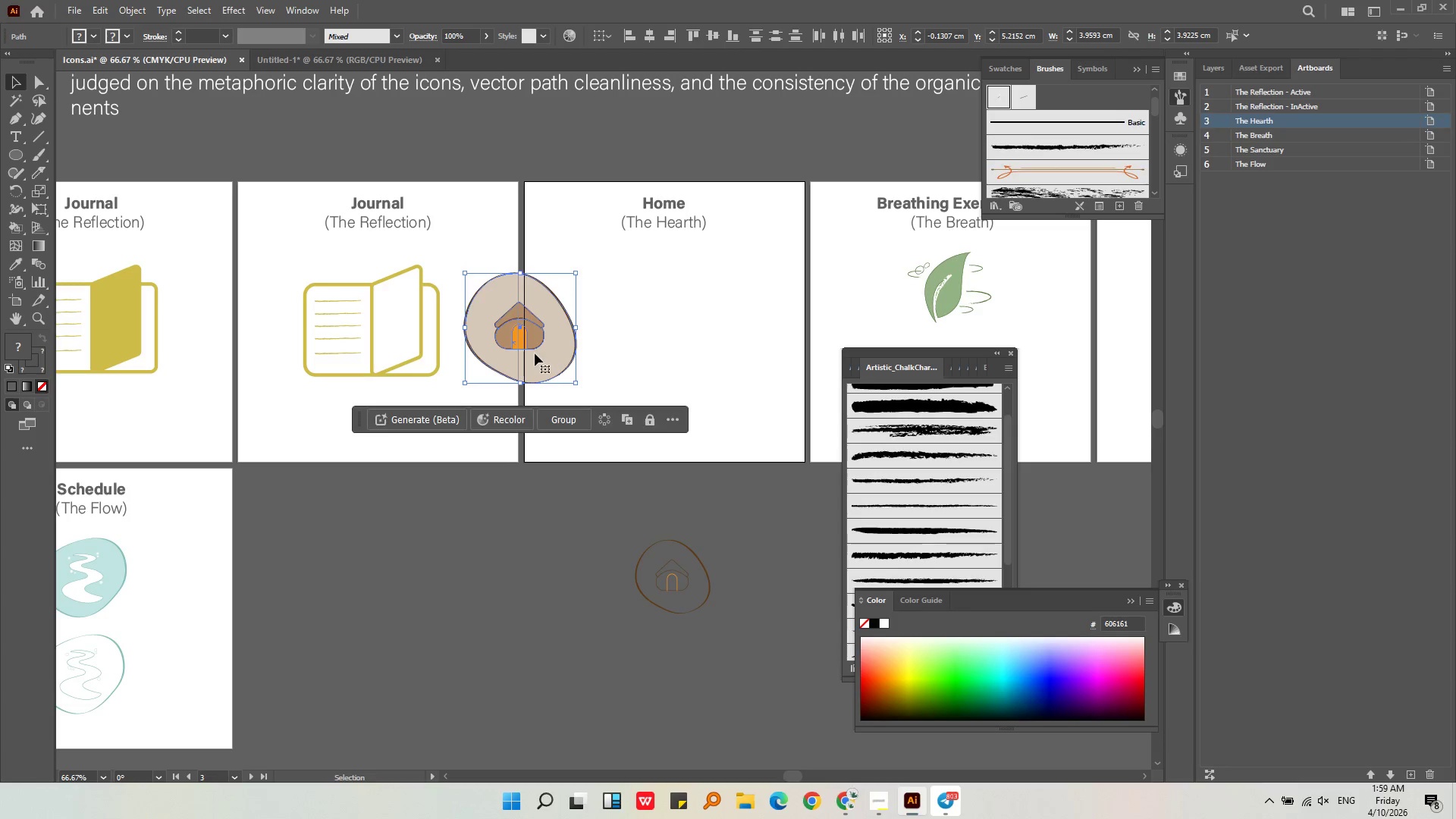 
left_click_drag(start_coordinate=[537, 353], to_coordinate=[680, 356])
 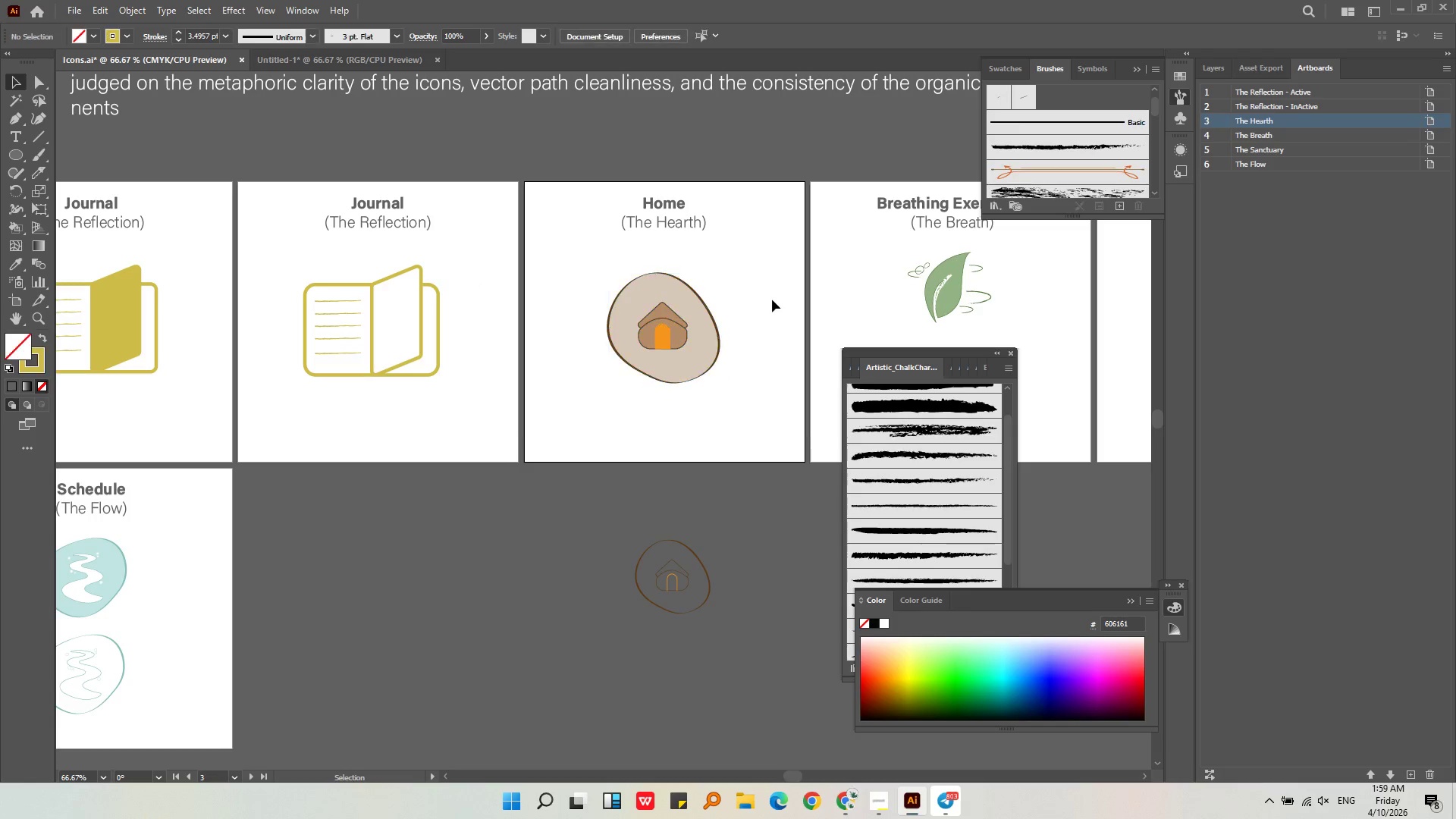 
hold_key(key=ShiftLeft, duration=1.56)
 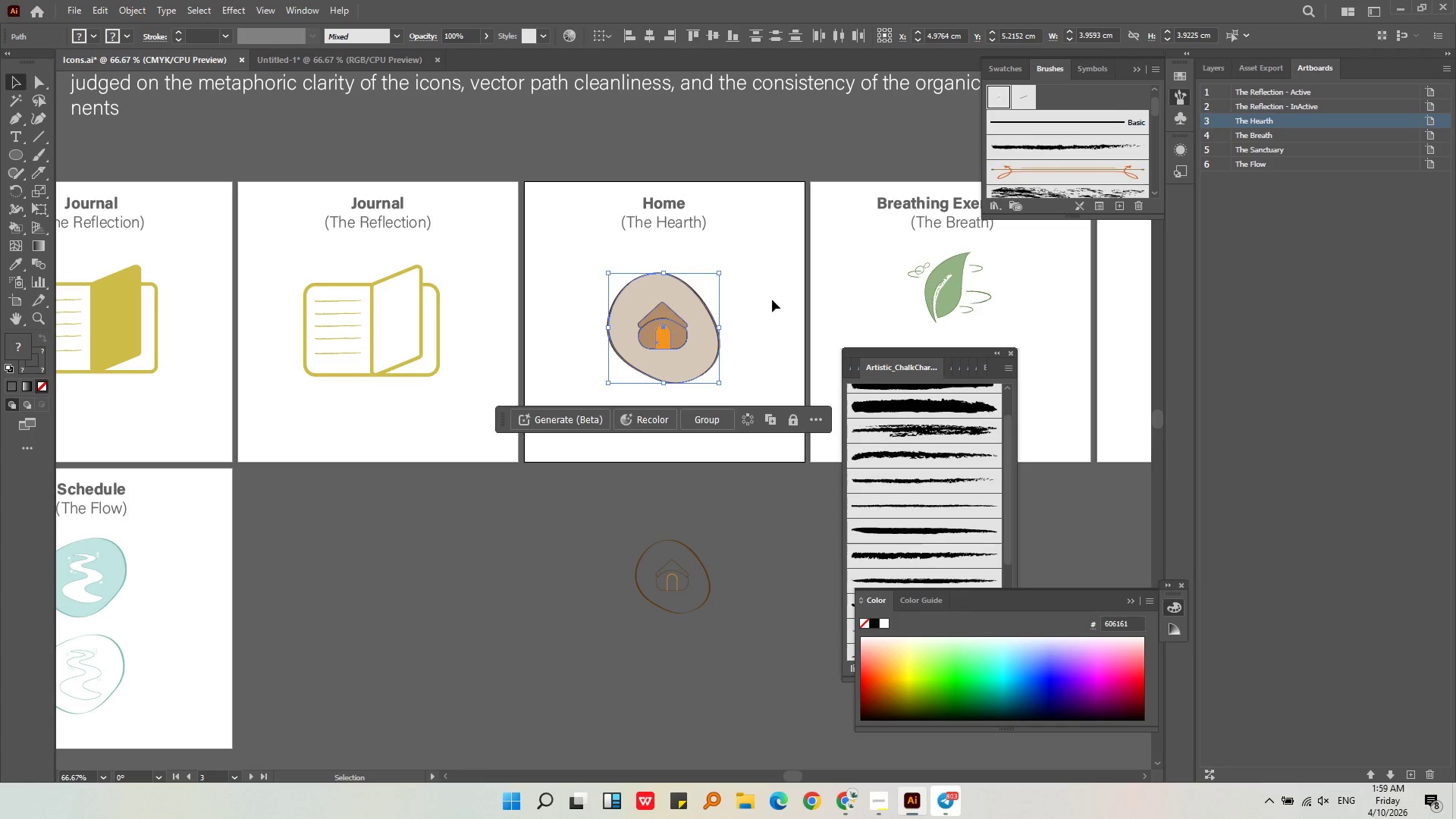 
left_click([772, 300])
 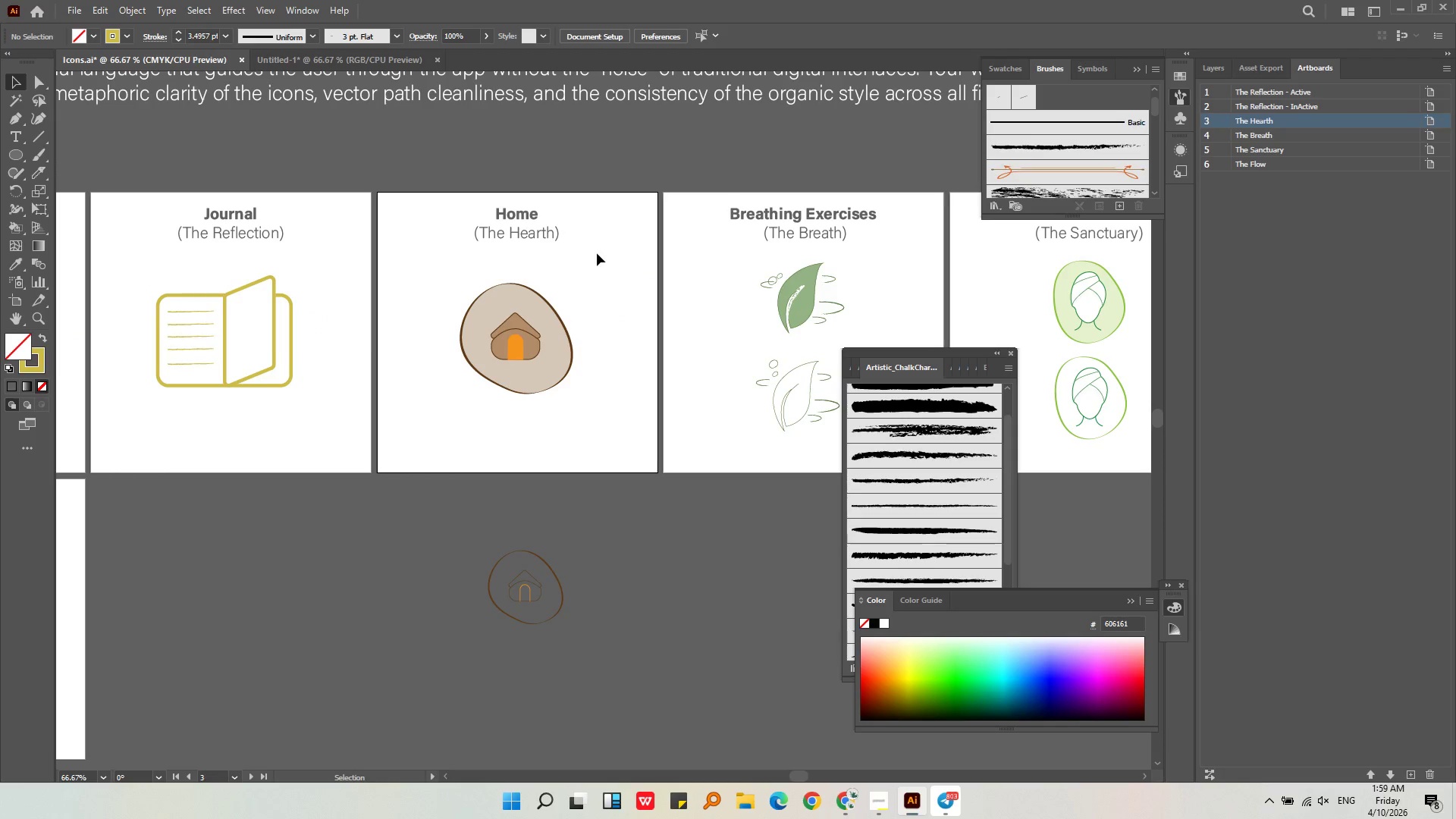 
middle_click([588, 316])
 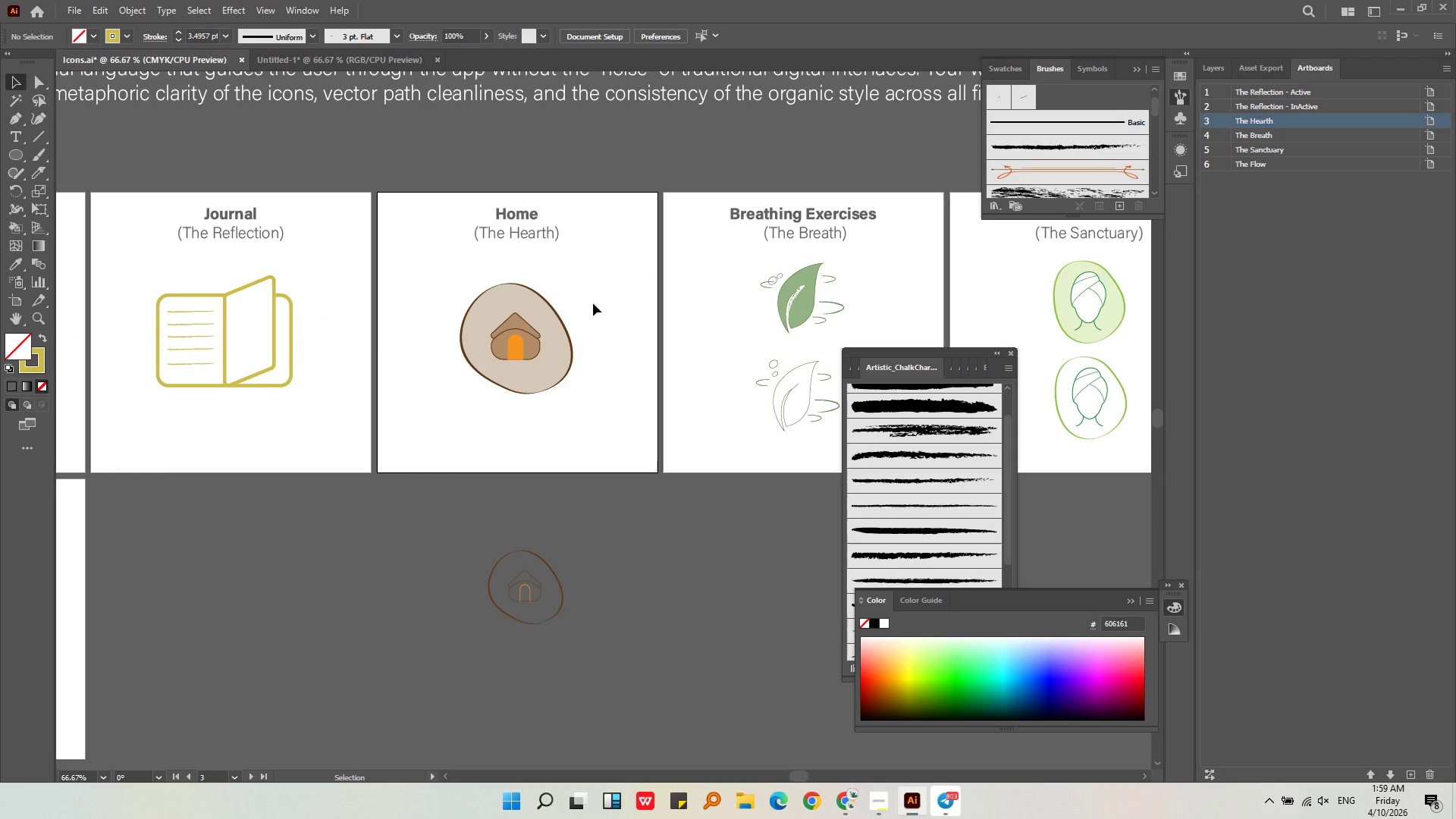 
left_click([593, 303])
 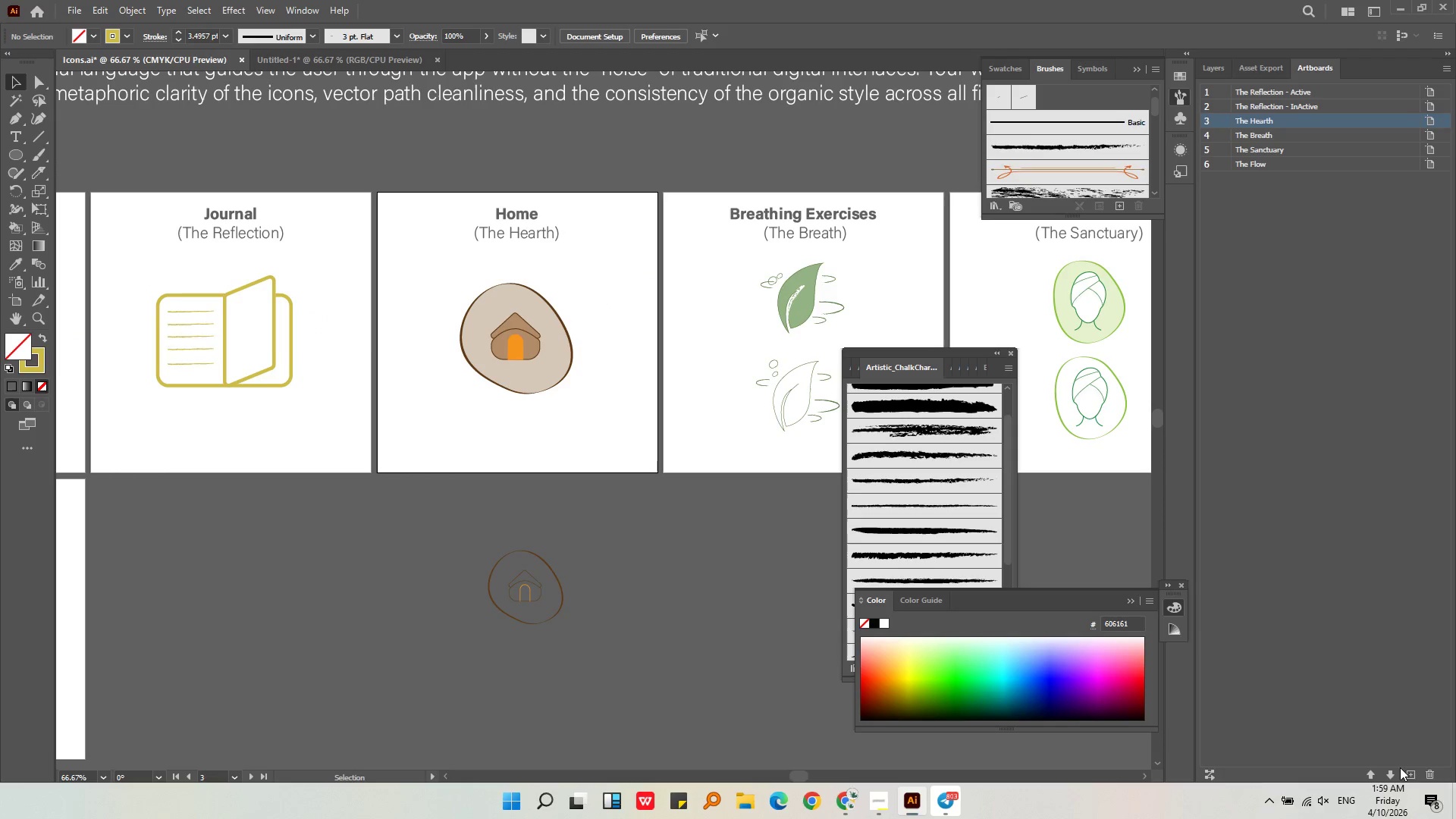 
left_click([1408, 770])
 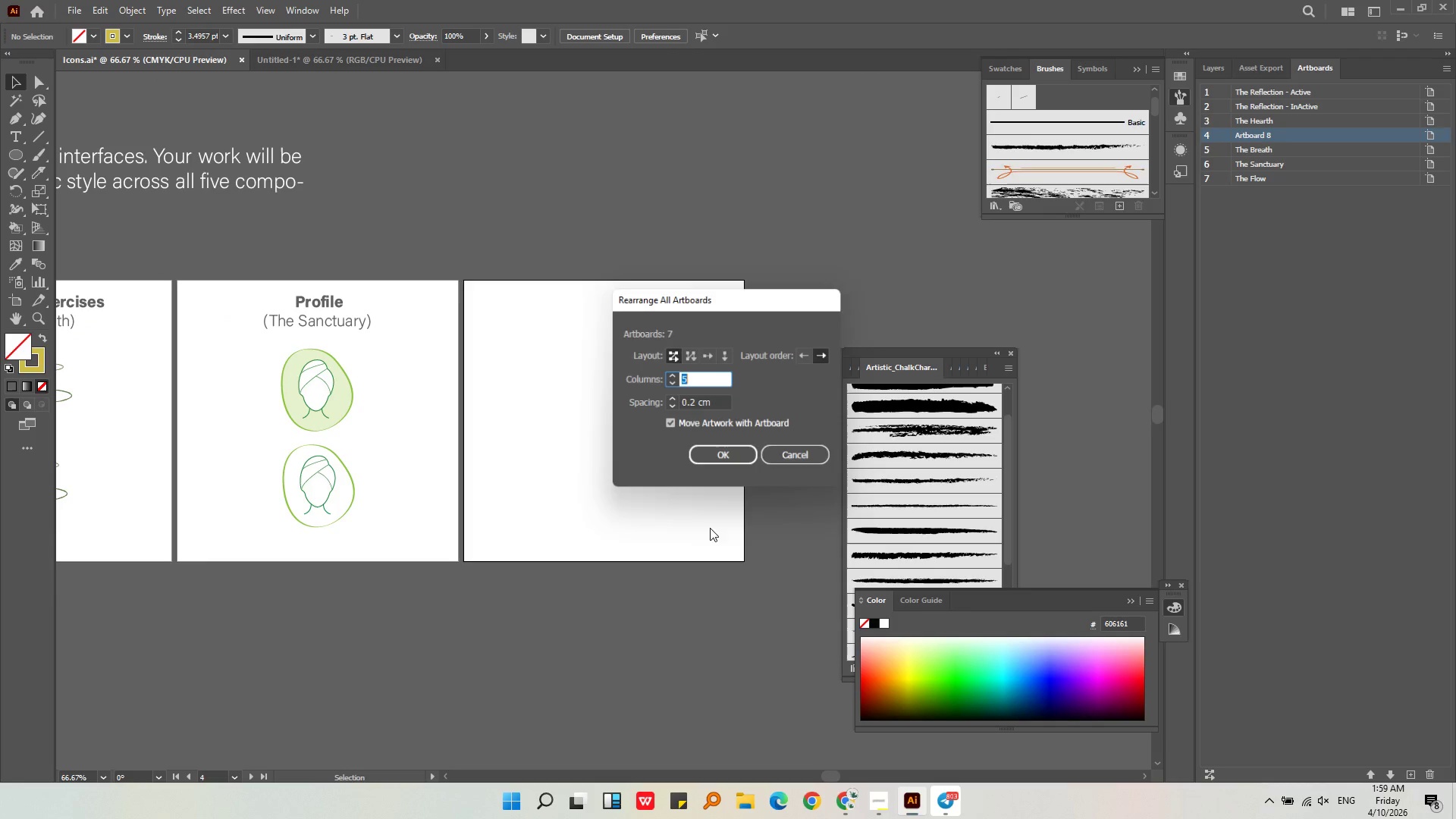 
left_click([720, 451])
 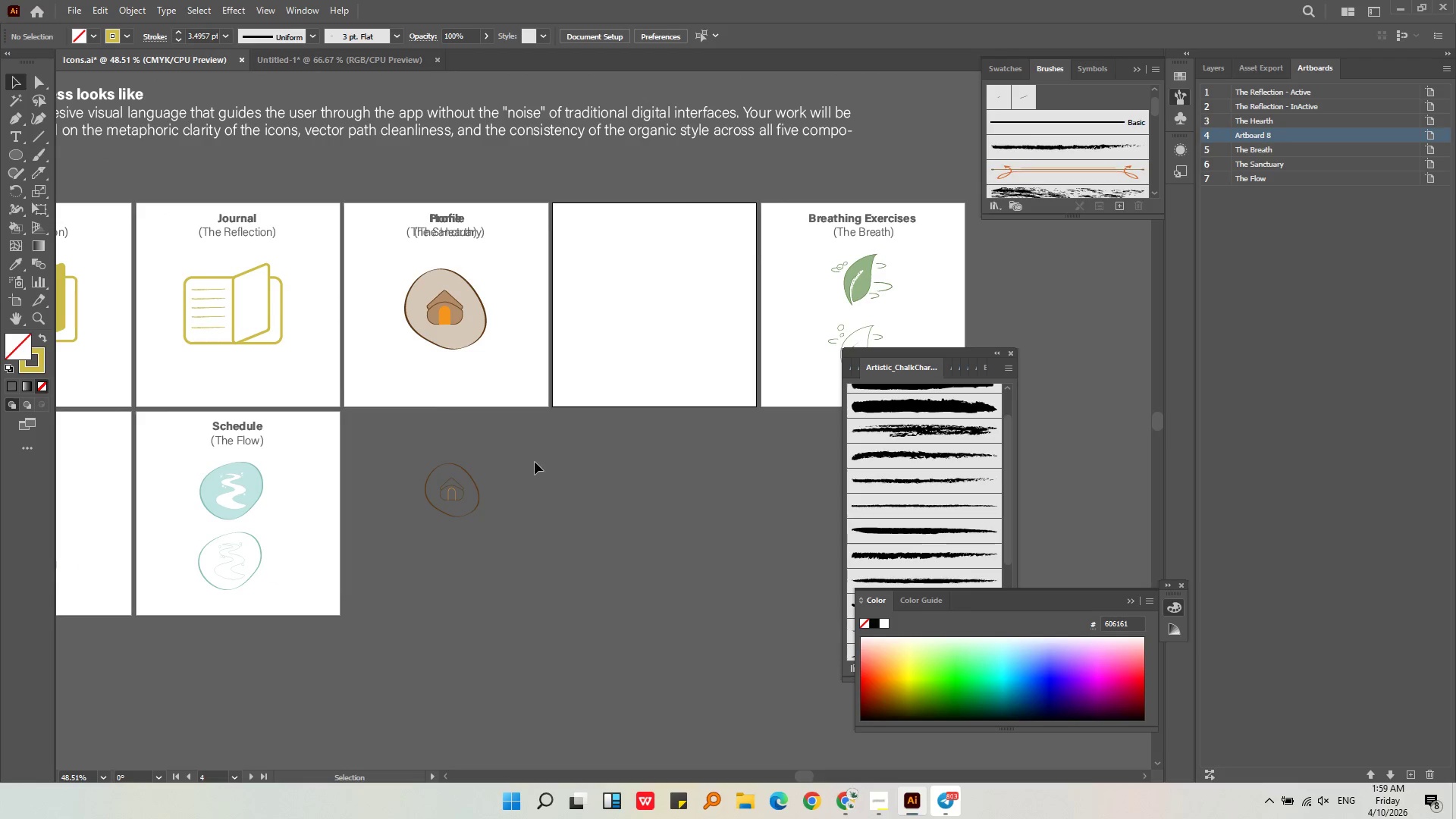 
left_click_drag(start_coordinate=[513, 544], to_coordinate=[396, 426])
 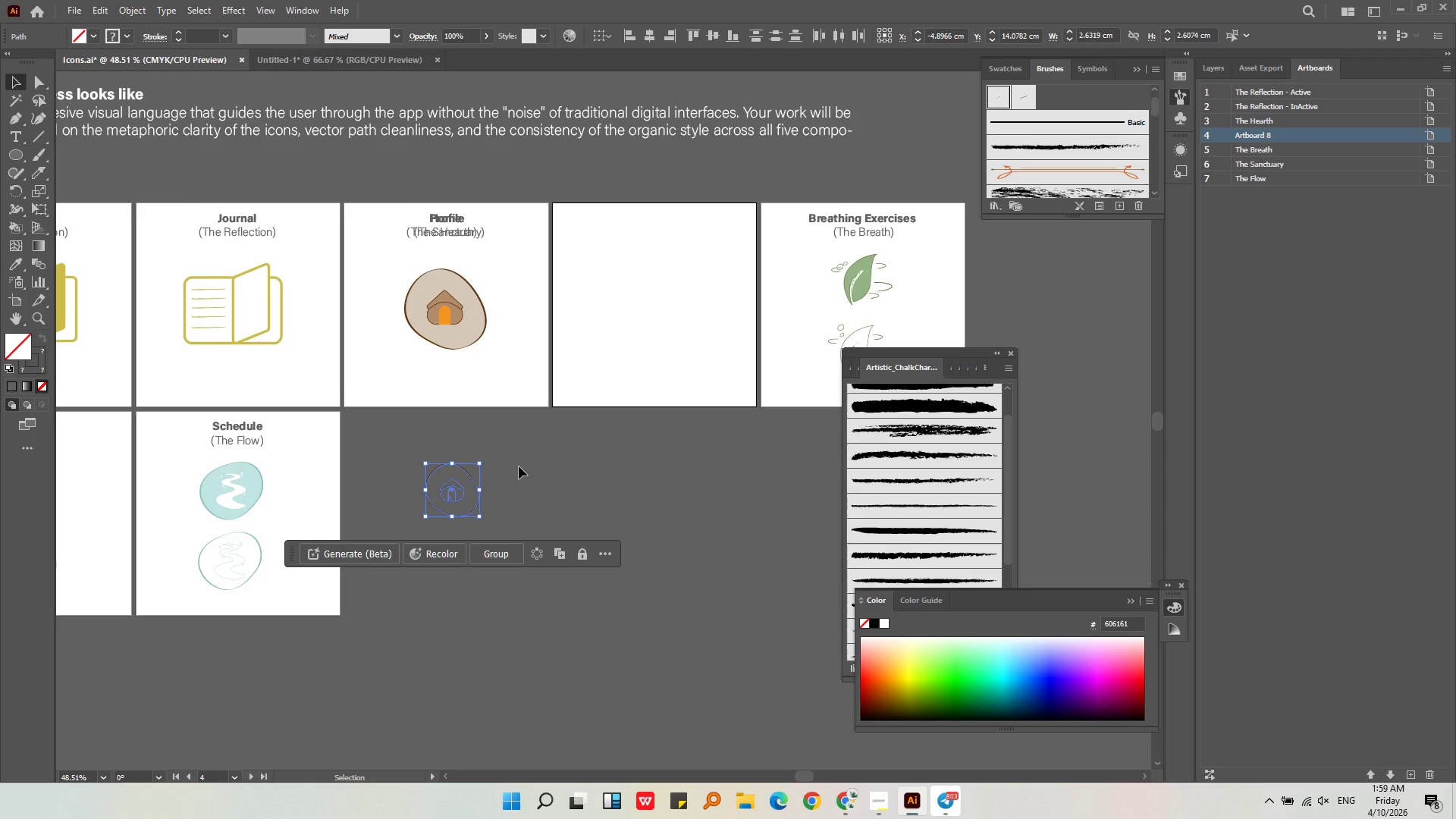 
hold_key(key=AltLeft, duration=0.33)
scroll: coordinate [519, 466], scroll_direction: up, amount: 1.0
 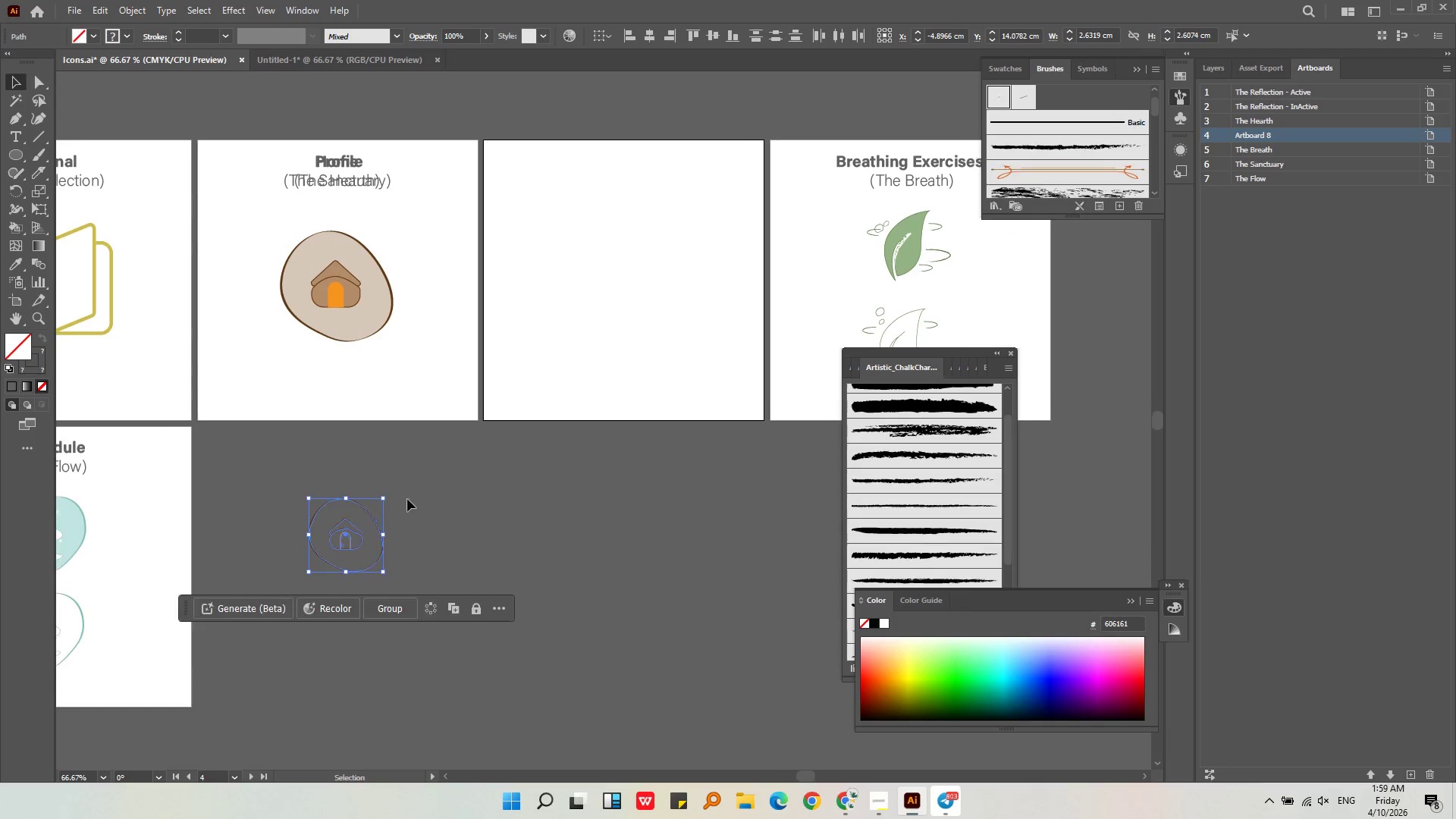 
left_click([420, 365])
 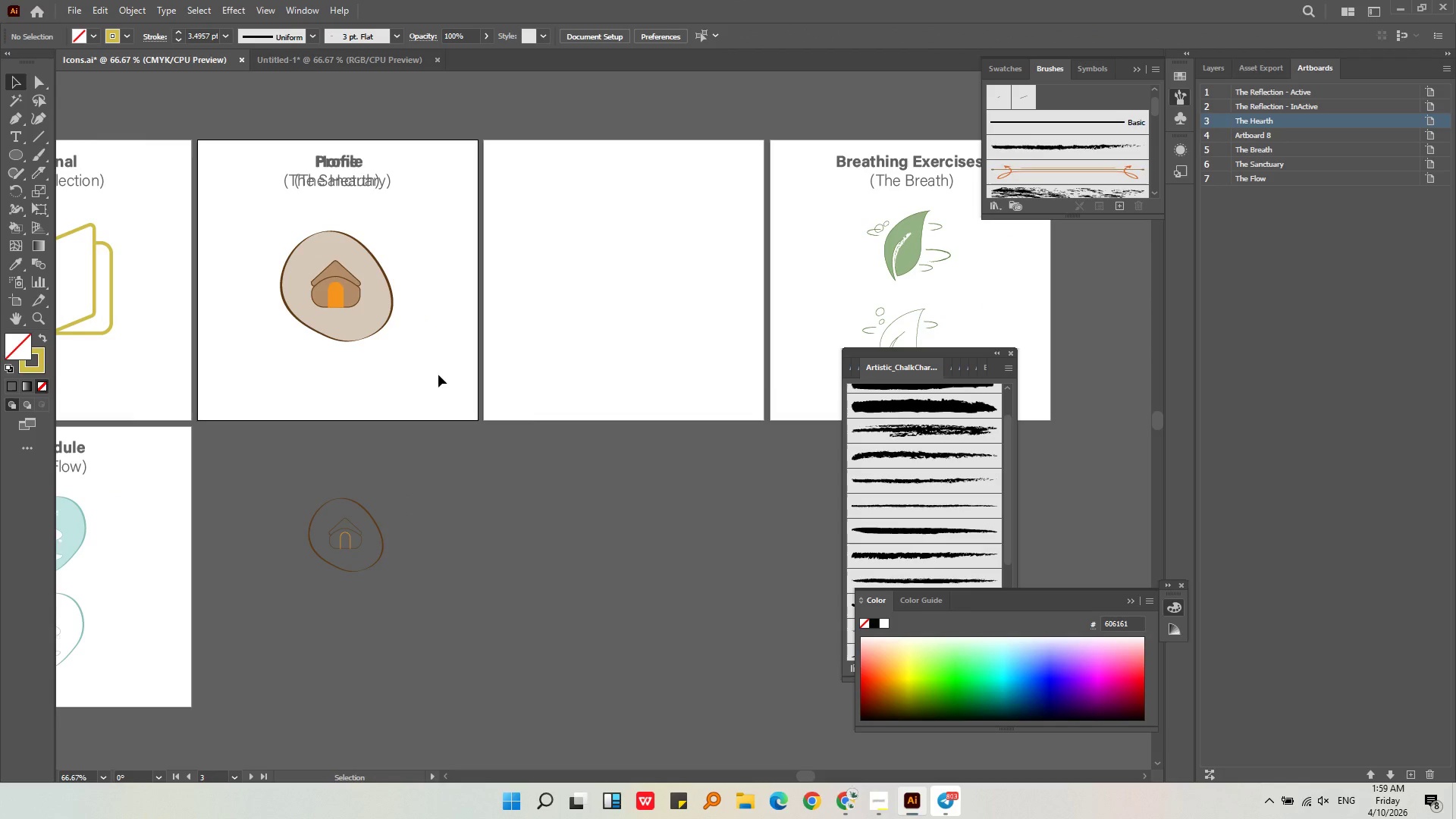 
left_click_drag(start_coordinate=[438, 375], to_coordinate=[275, 237])
 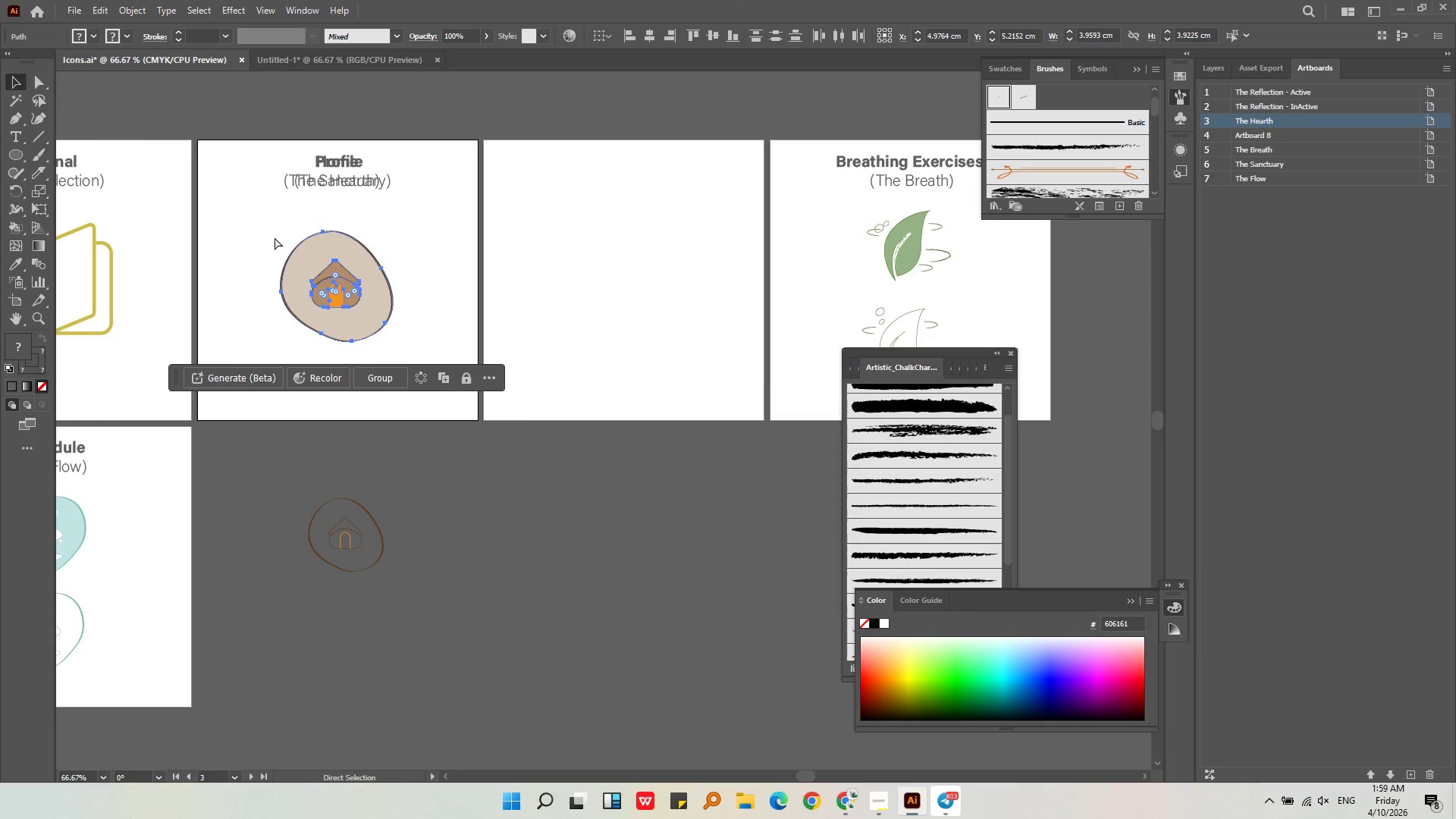 
hold_key(key=ControlLeft, duration=0.8)
 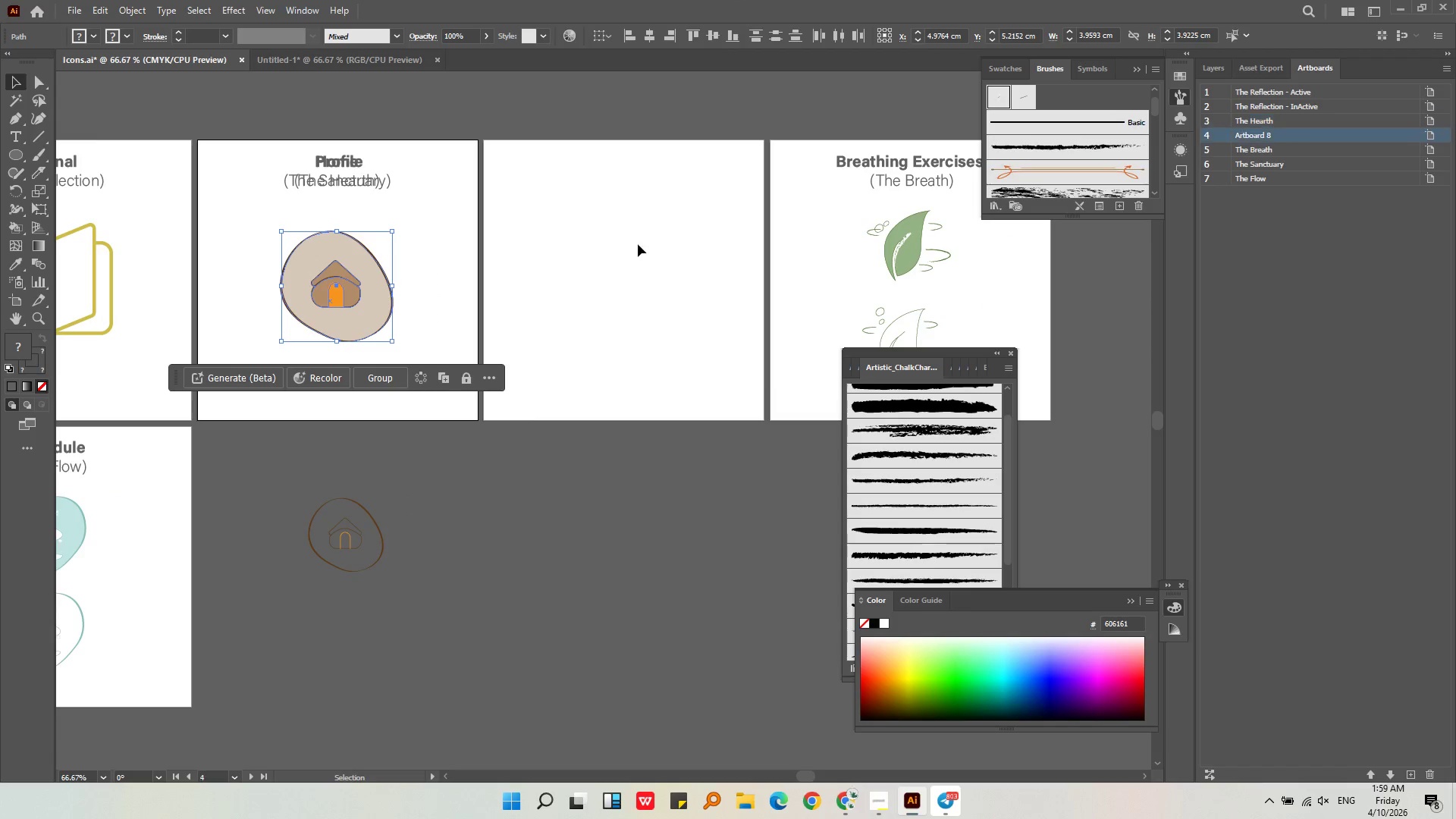 
left_click([638, 244])
 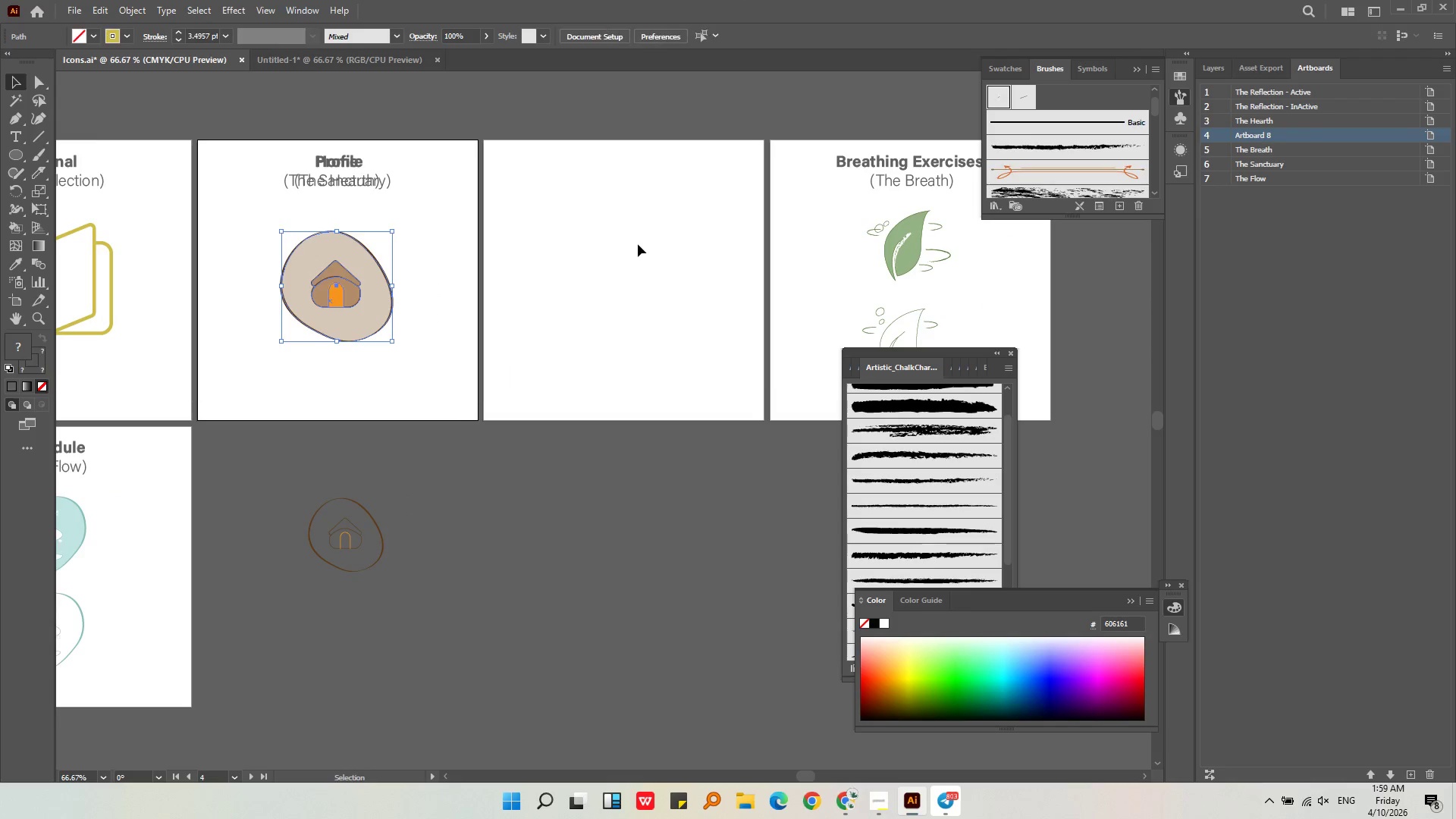 
key(Control+Shift+V)
 